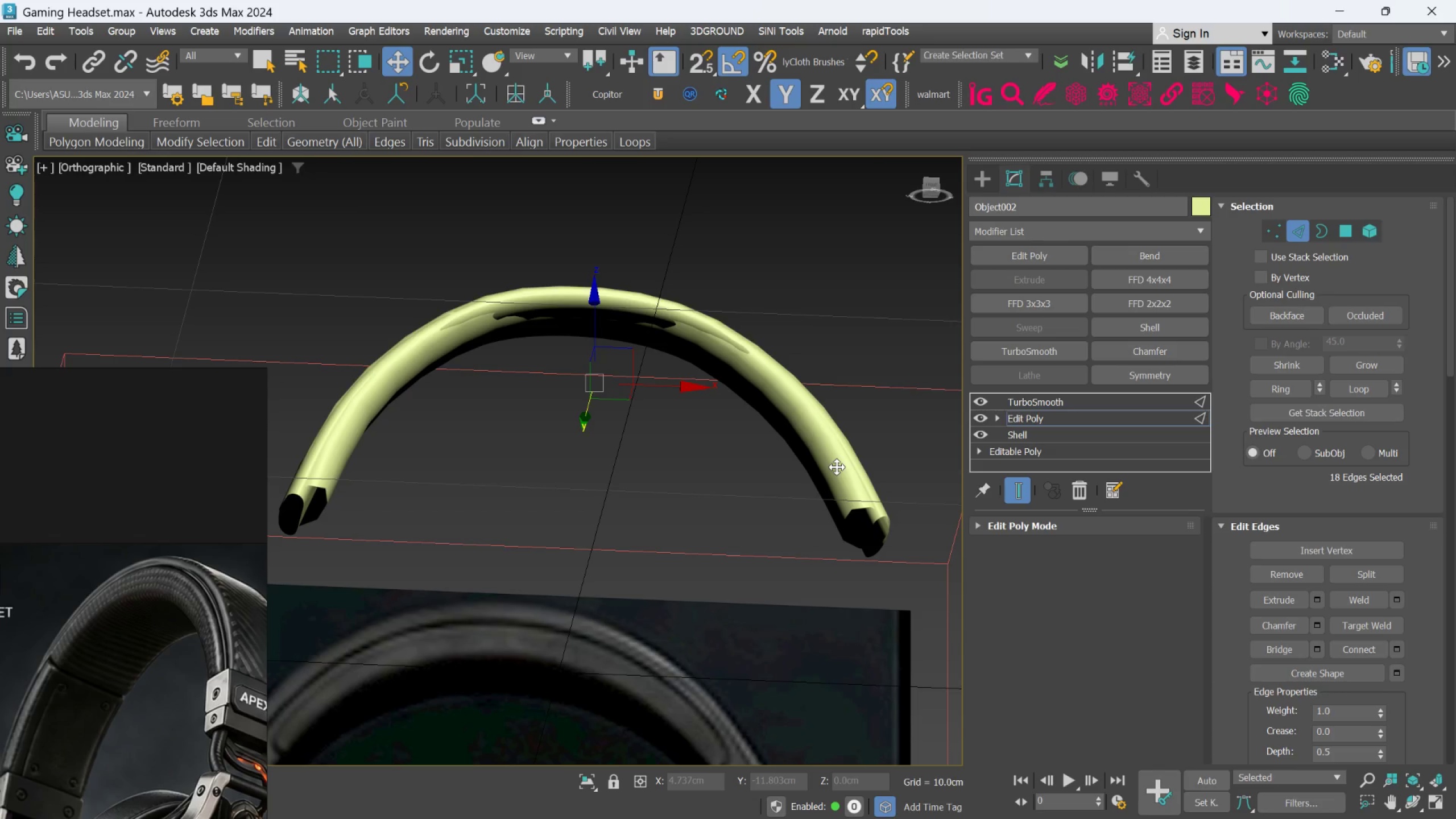 
hold_key(key=AltLeft, duration=0.59)
 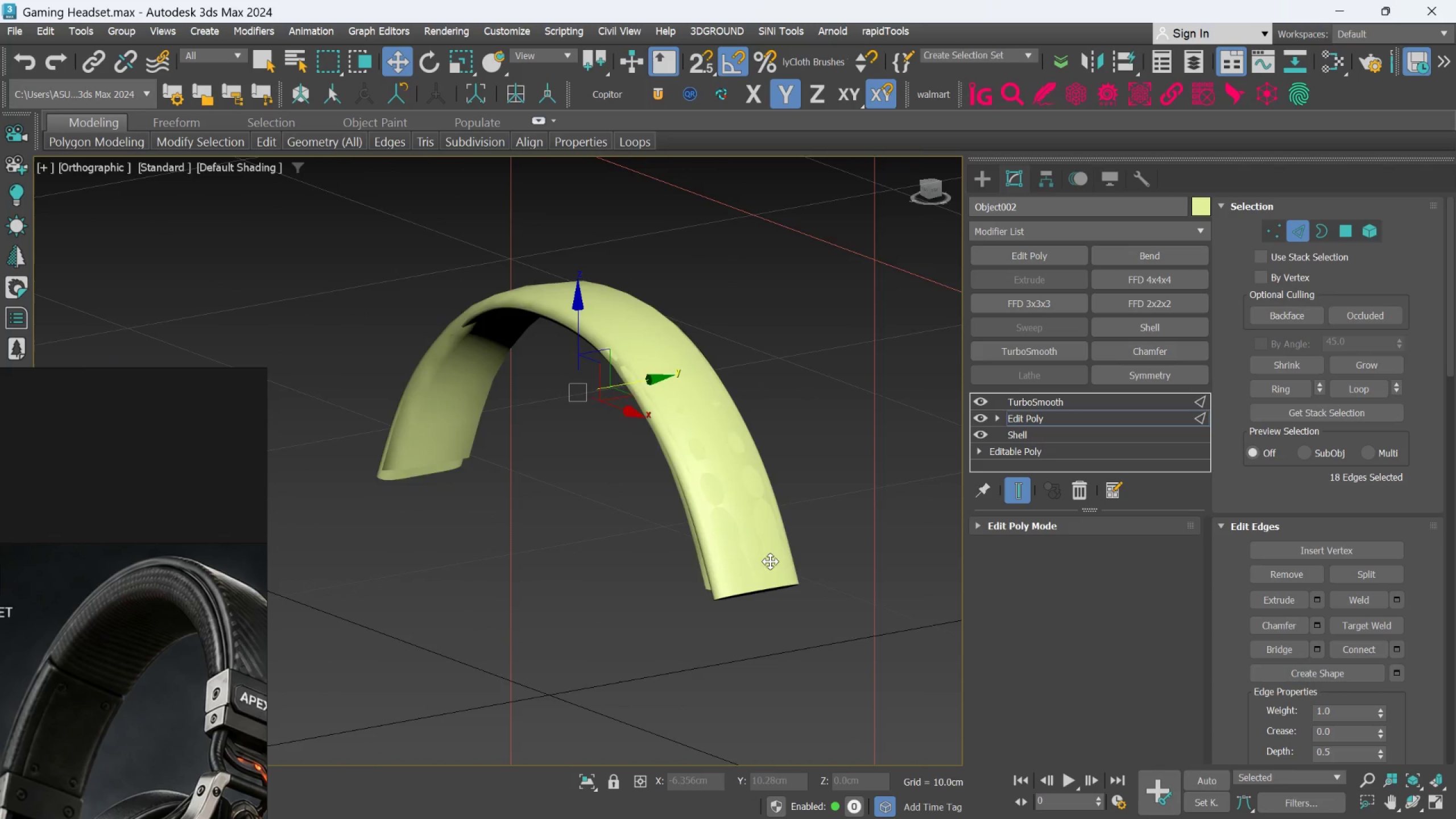 
scroll: coordinate [760, 565], scroll_direction: up, amount: 1.0
 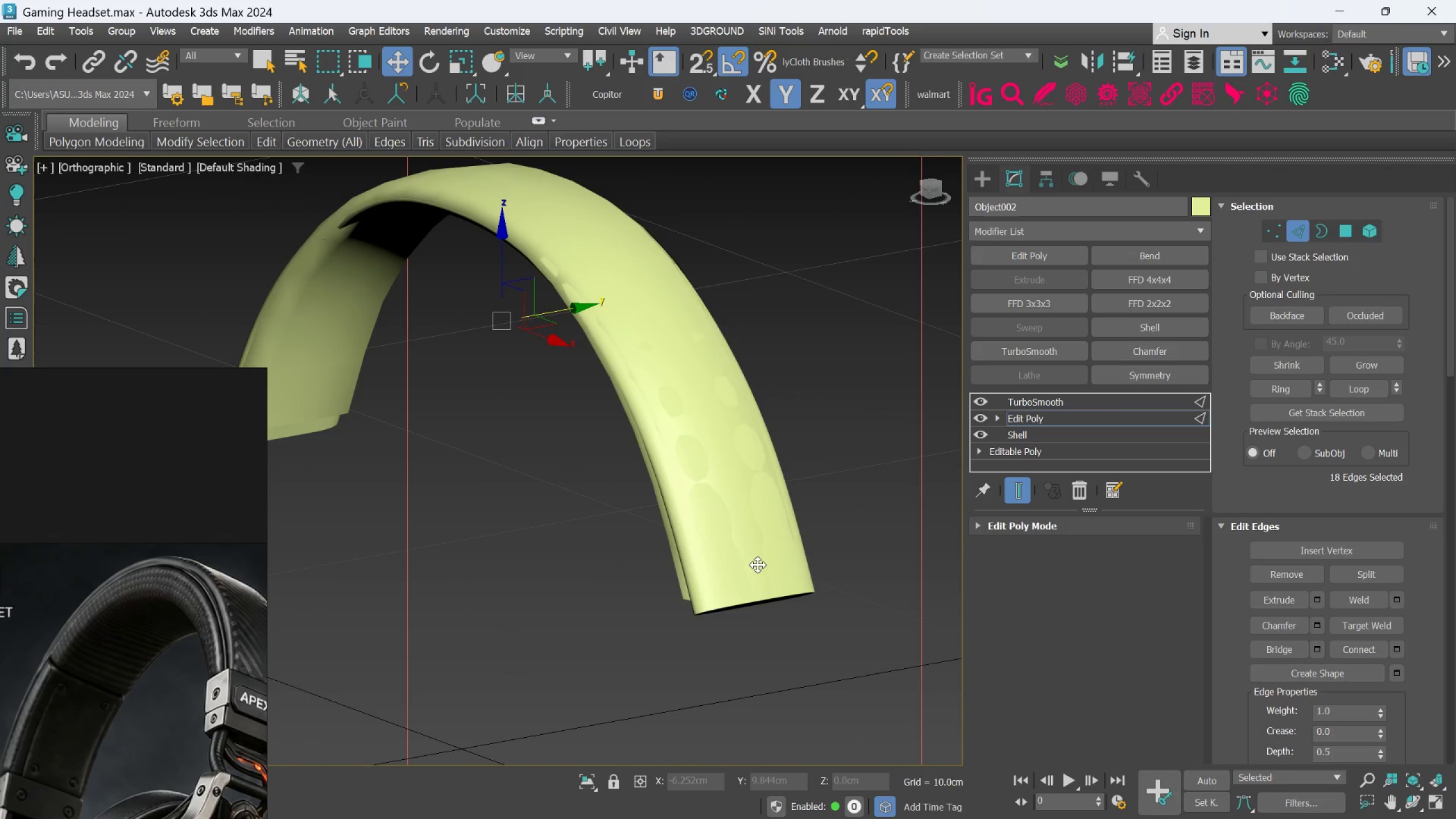 
left_click([758, 565])
 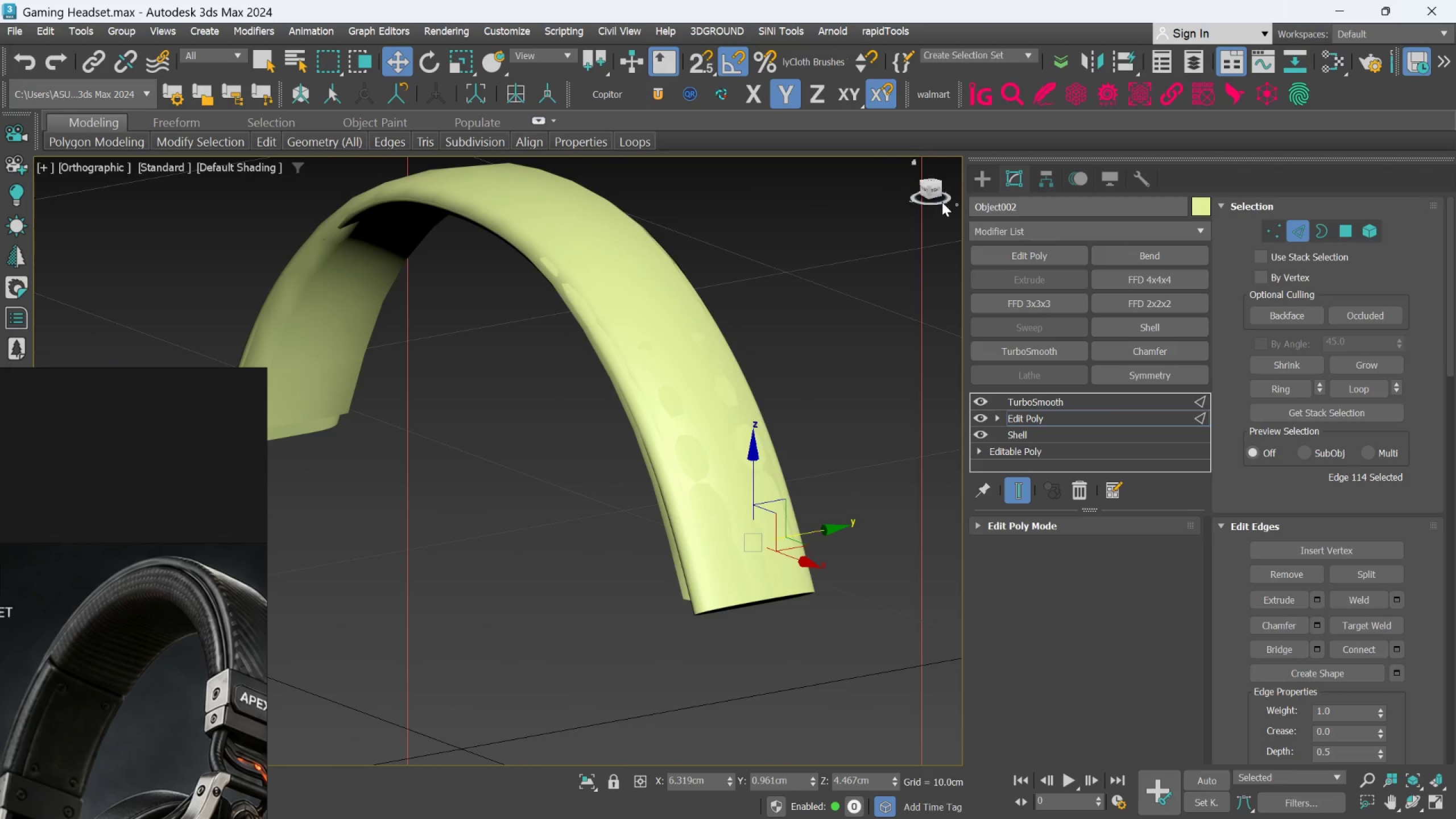 
left_click([974, 180])
 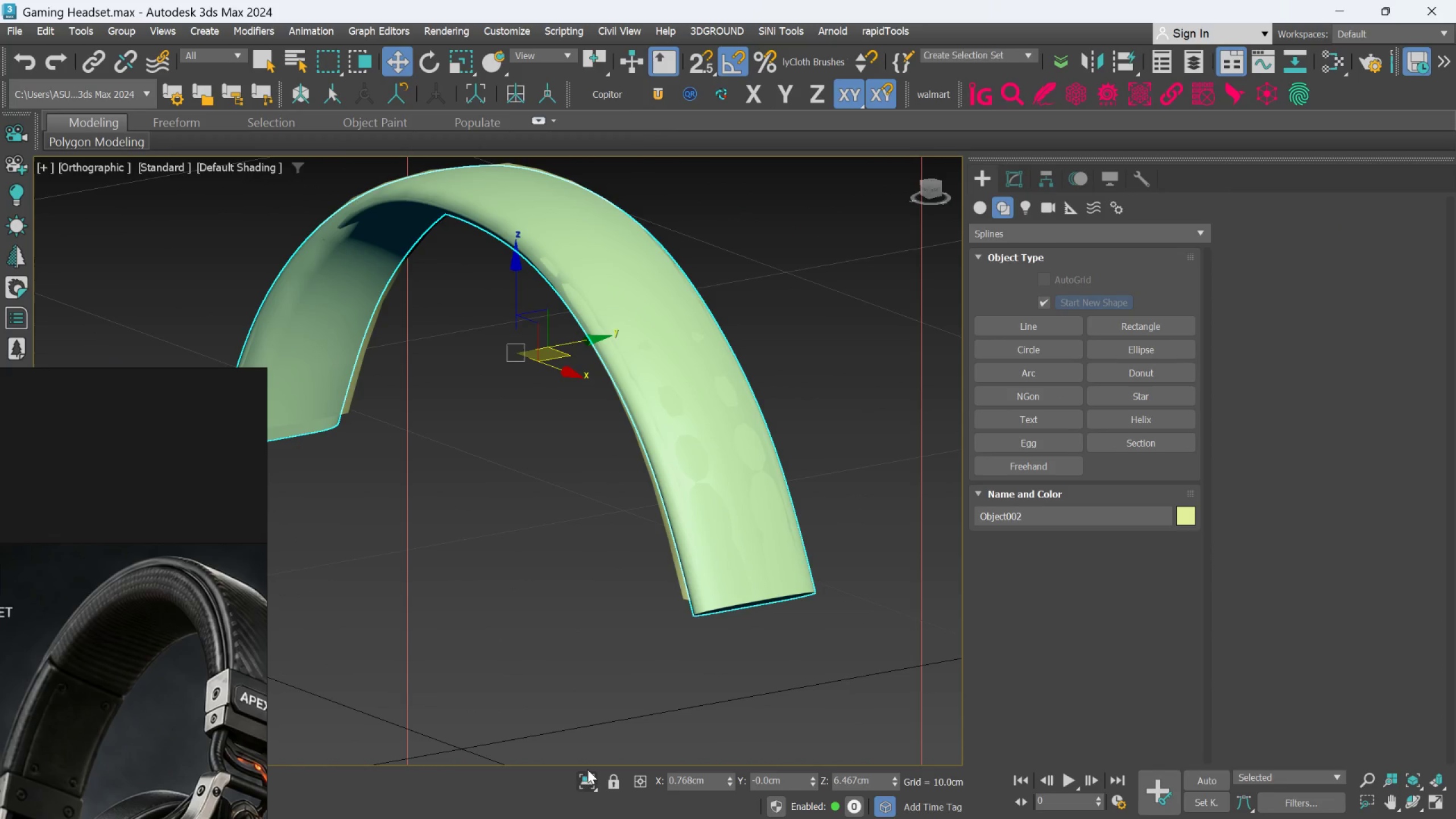 
left_click([723, 569])
 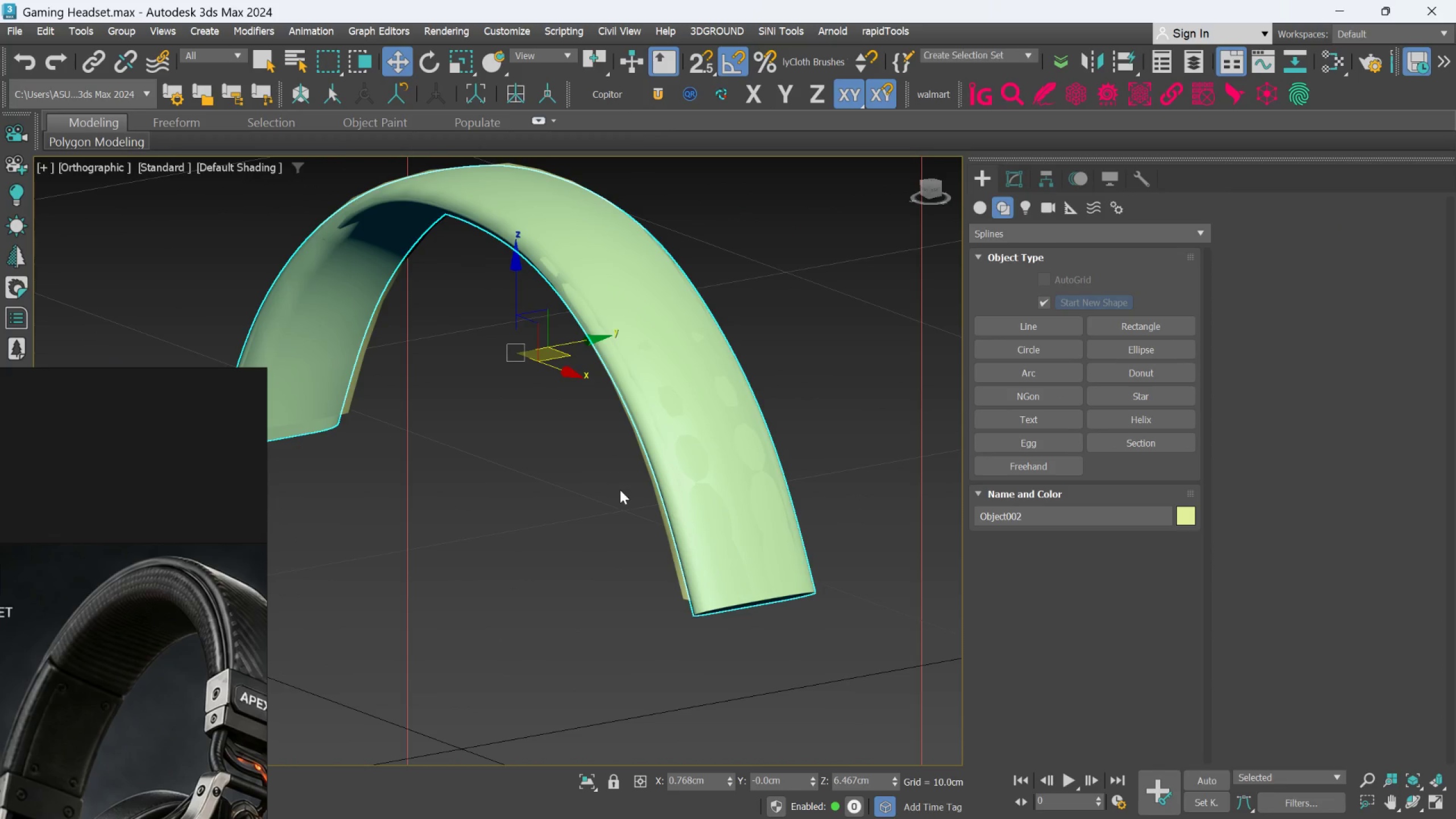 
hold_key(key=AltLeft, duration=0.62)
 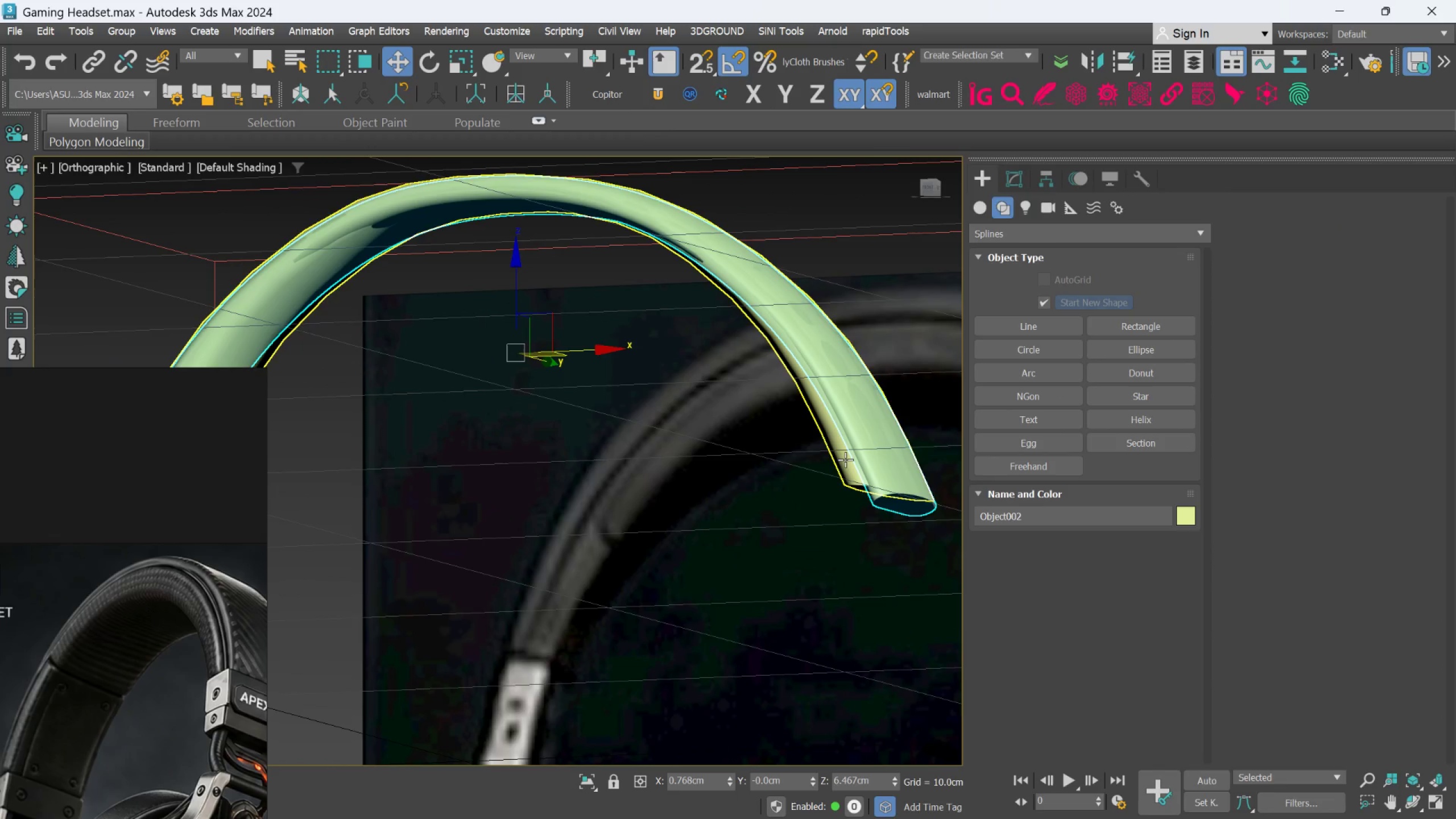 
left_click([845, 460])
 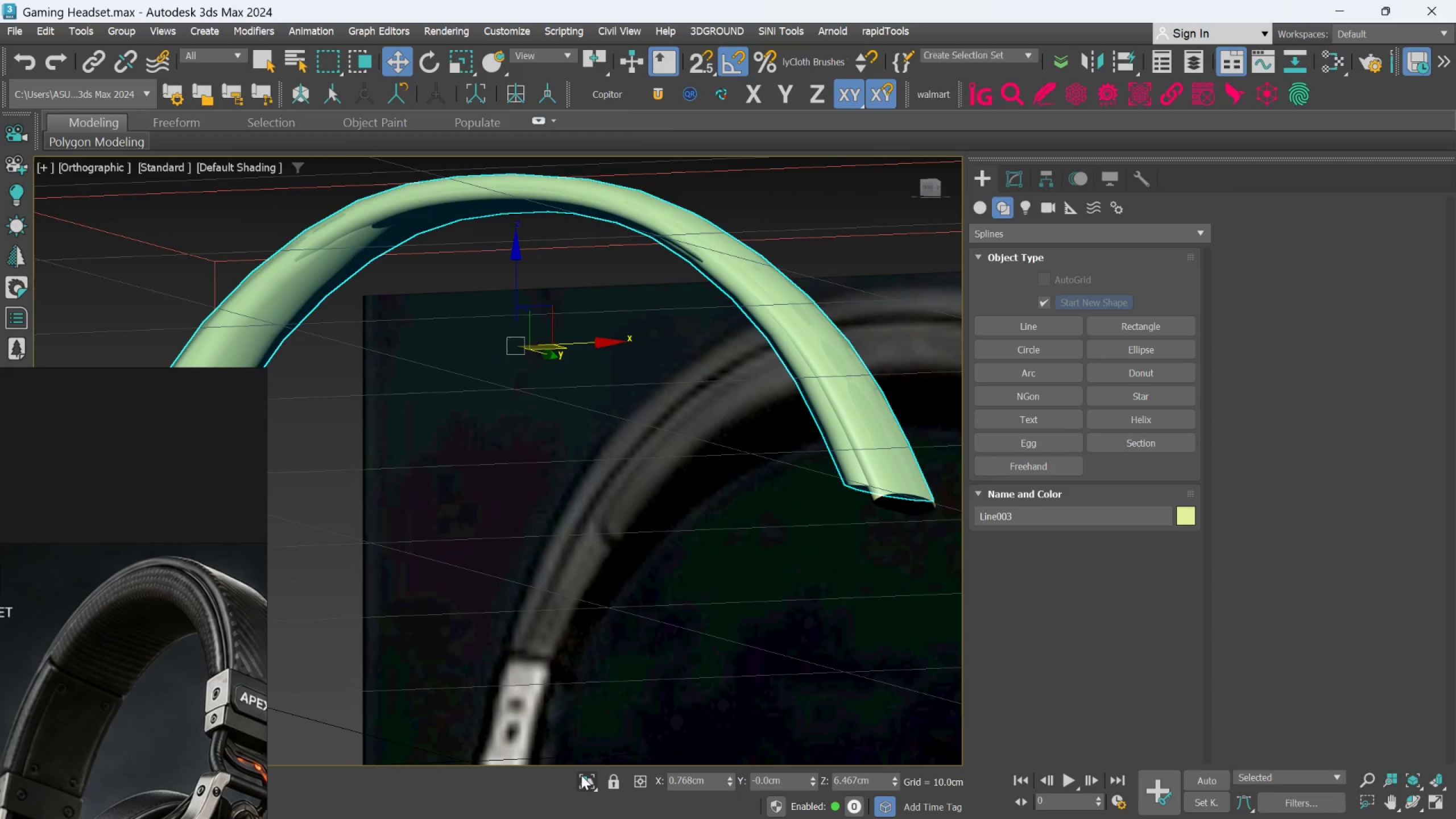 
left_click([583, 775])
 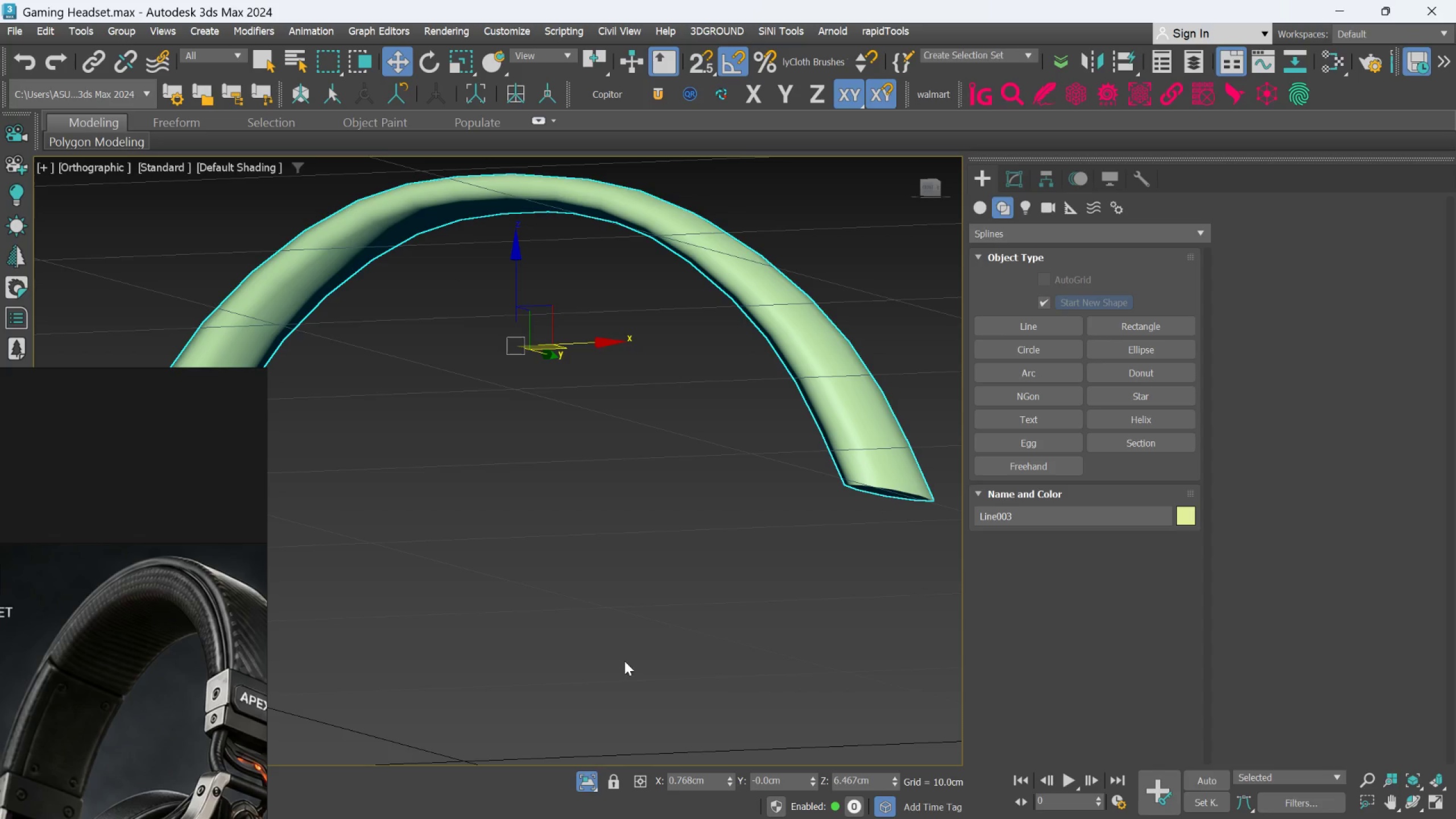 
left_click([813, 405])
 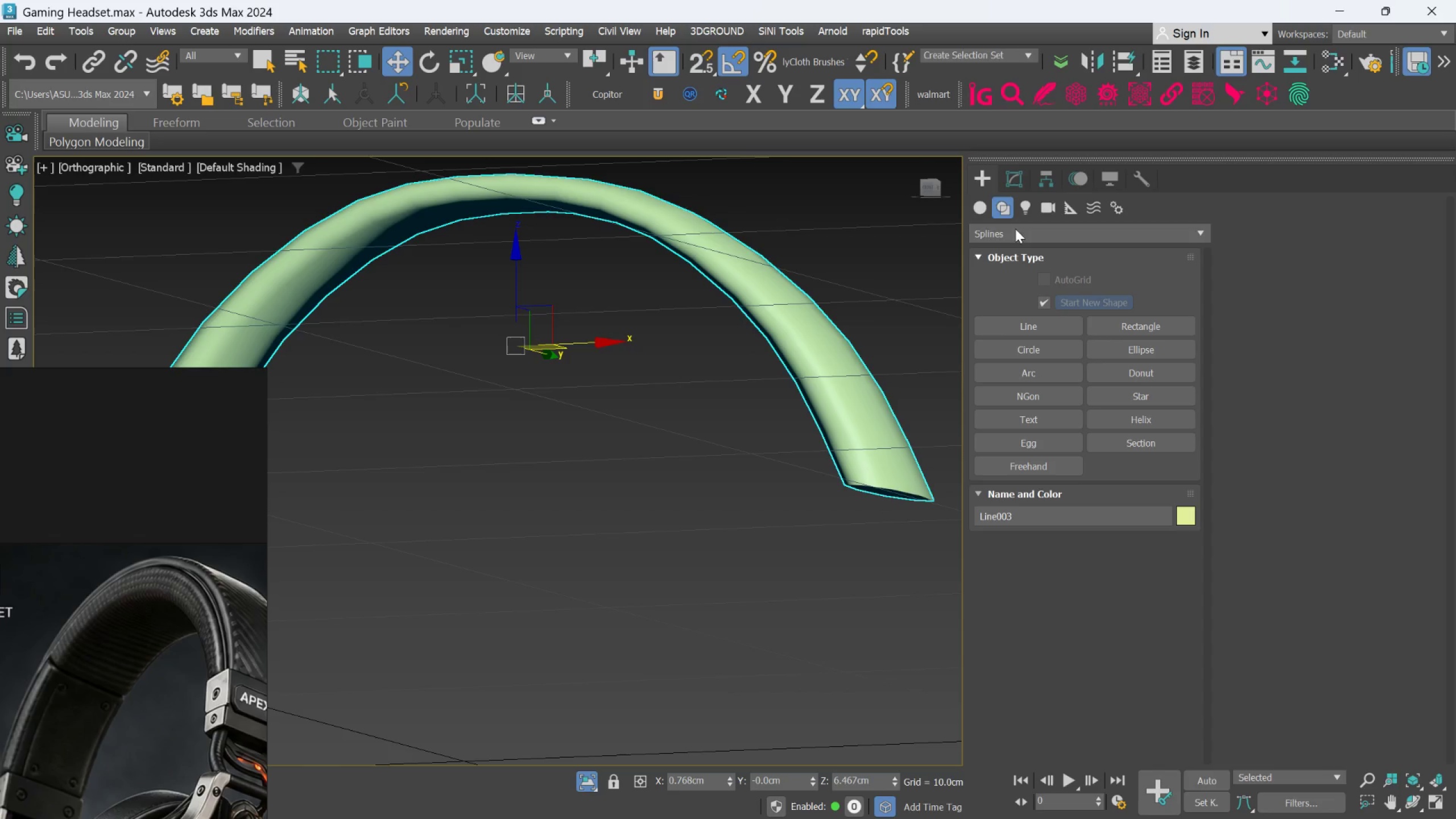 
mouse_move([1002, 186])
 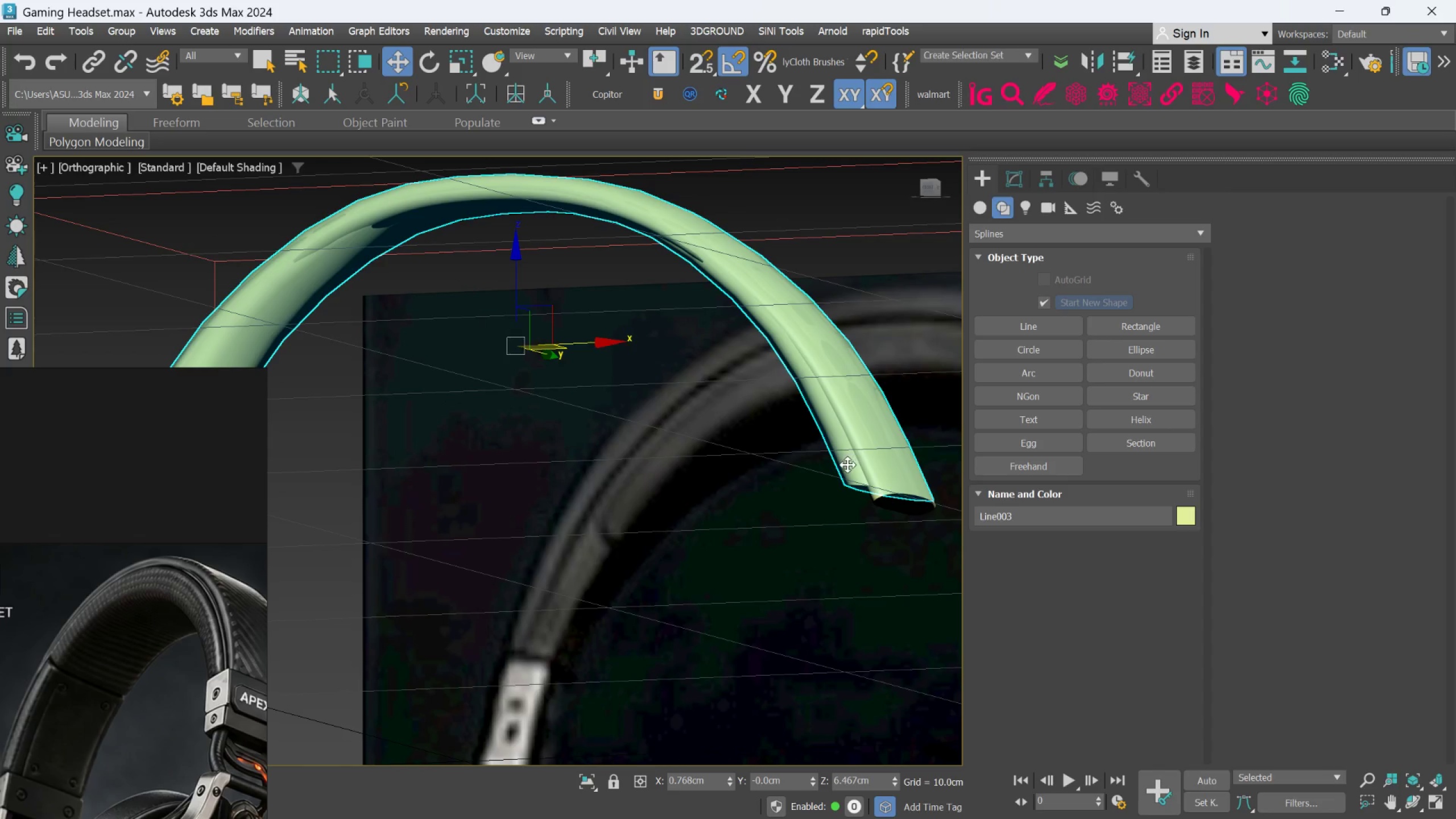 
left_click([871, 466])
 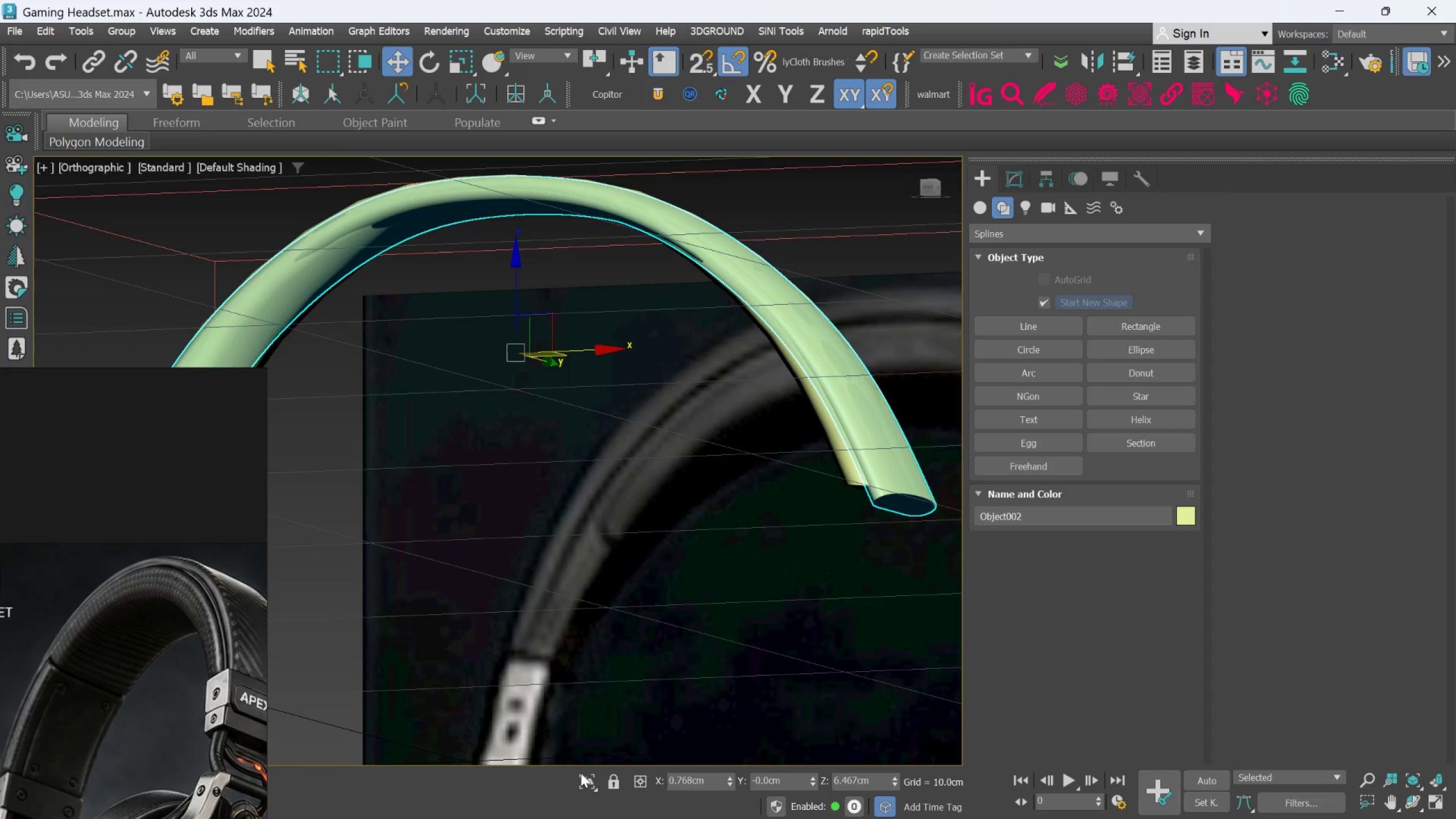 
left_click([582, 781])
 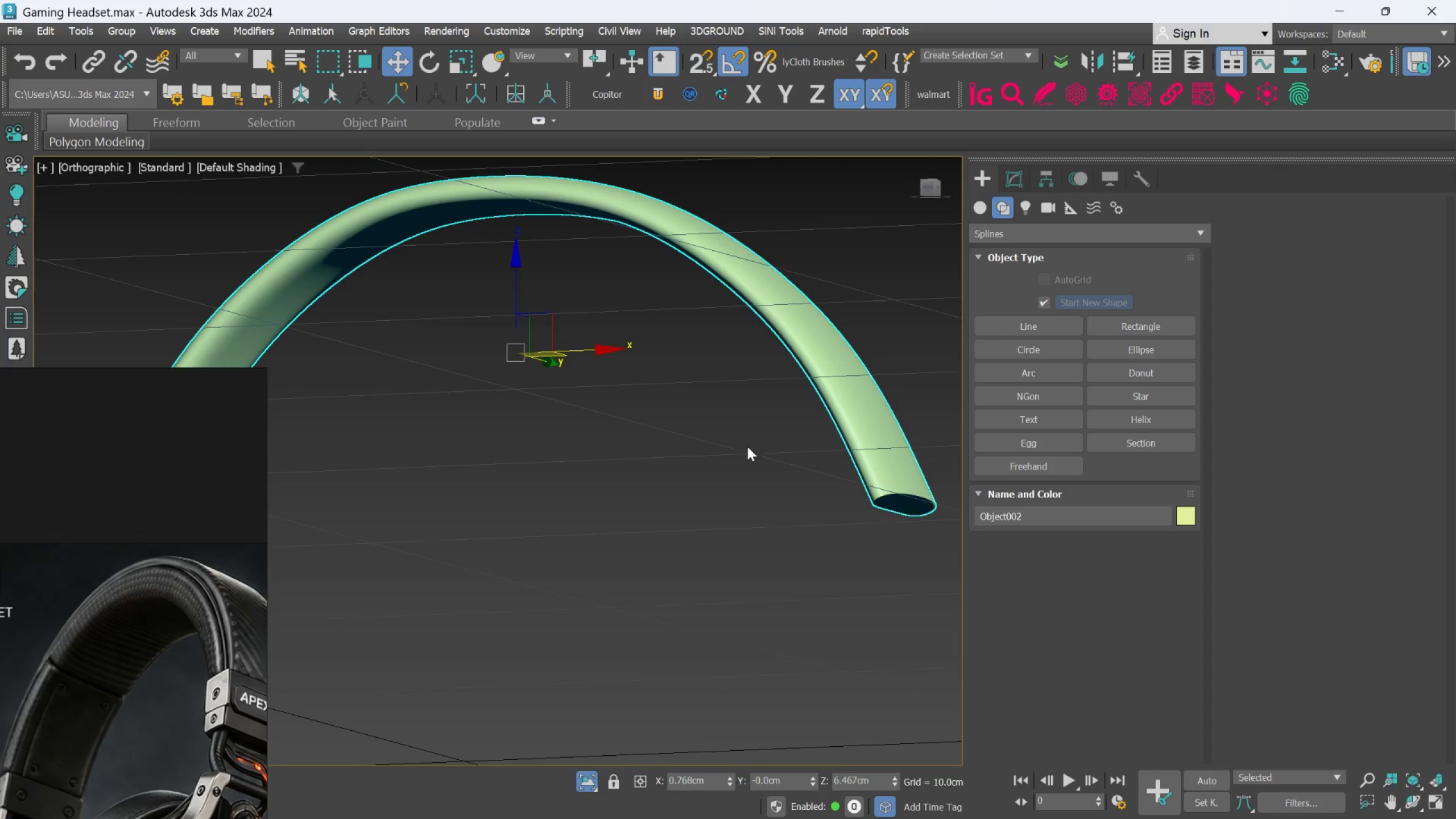 
scroll: coordinate [754, 435], scroll_direction: down, amount: 1.0
 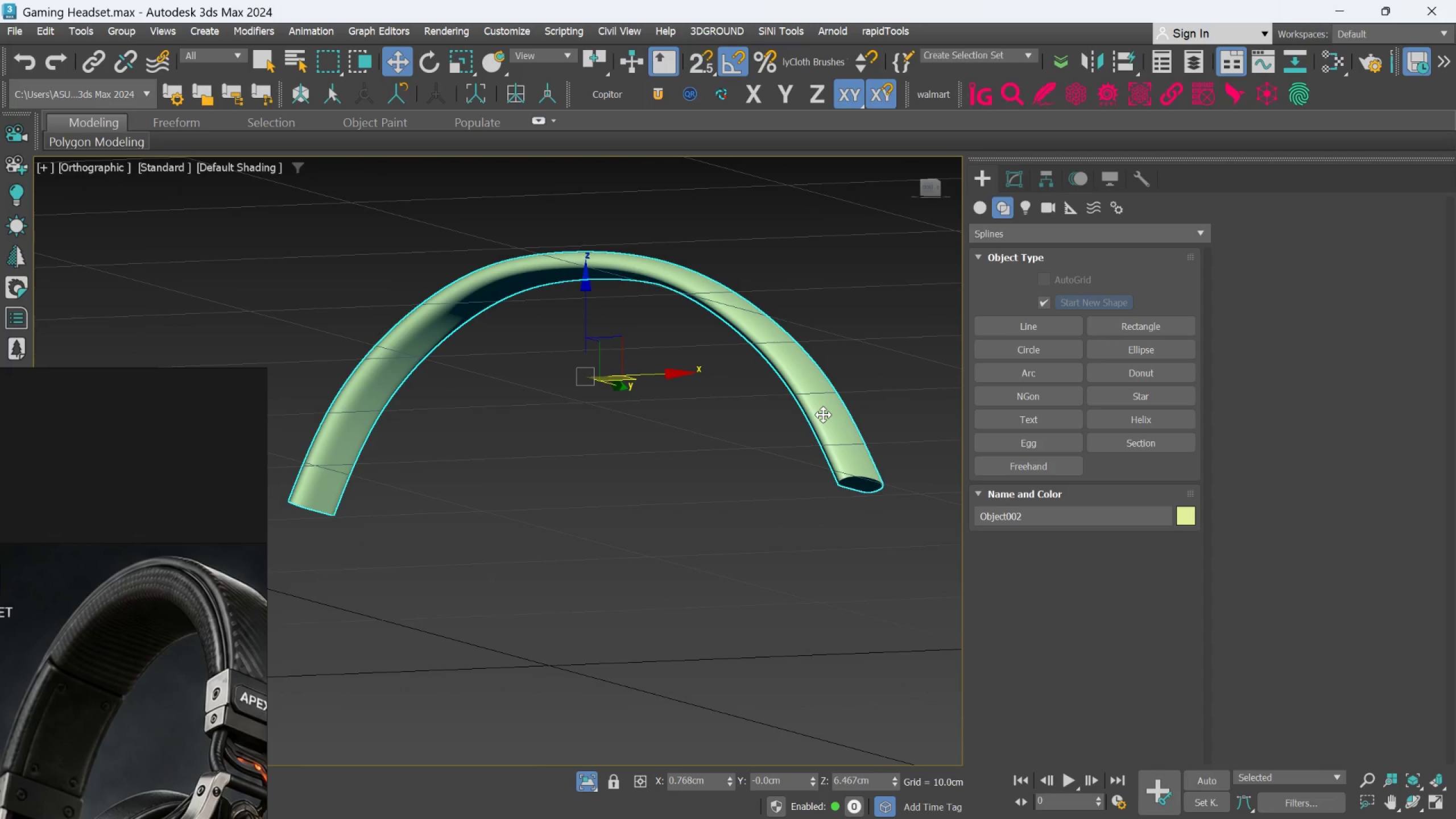 
left_click([1006, 169])
 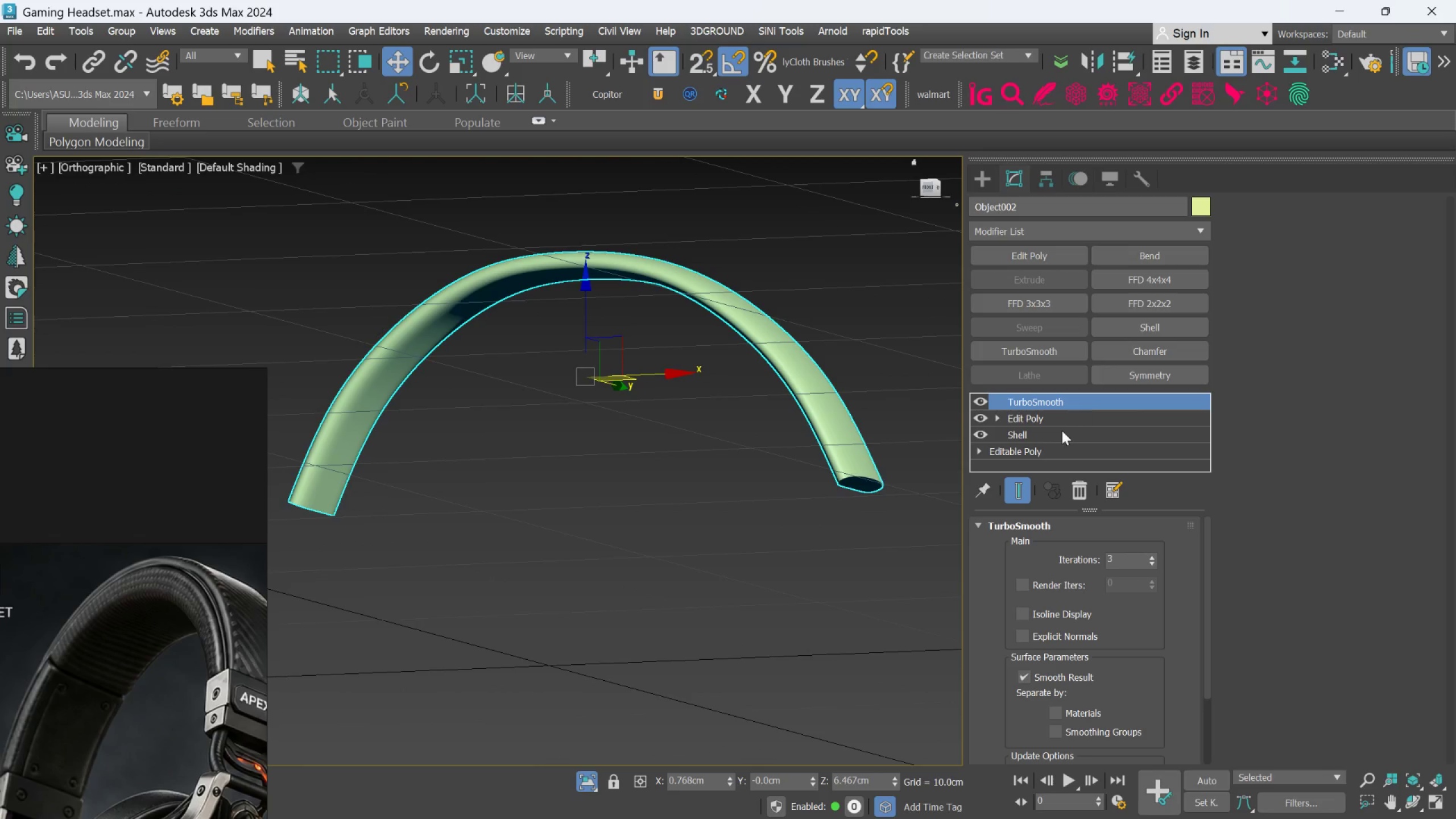 
left_click([1060, 431])
 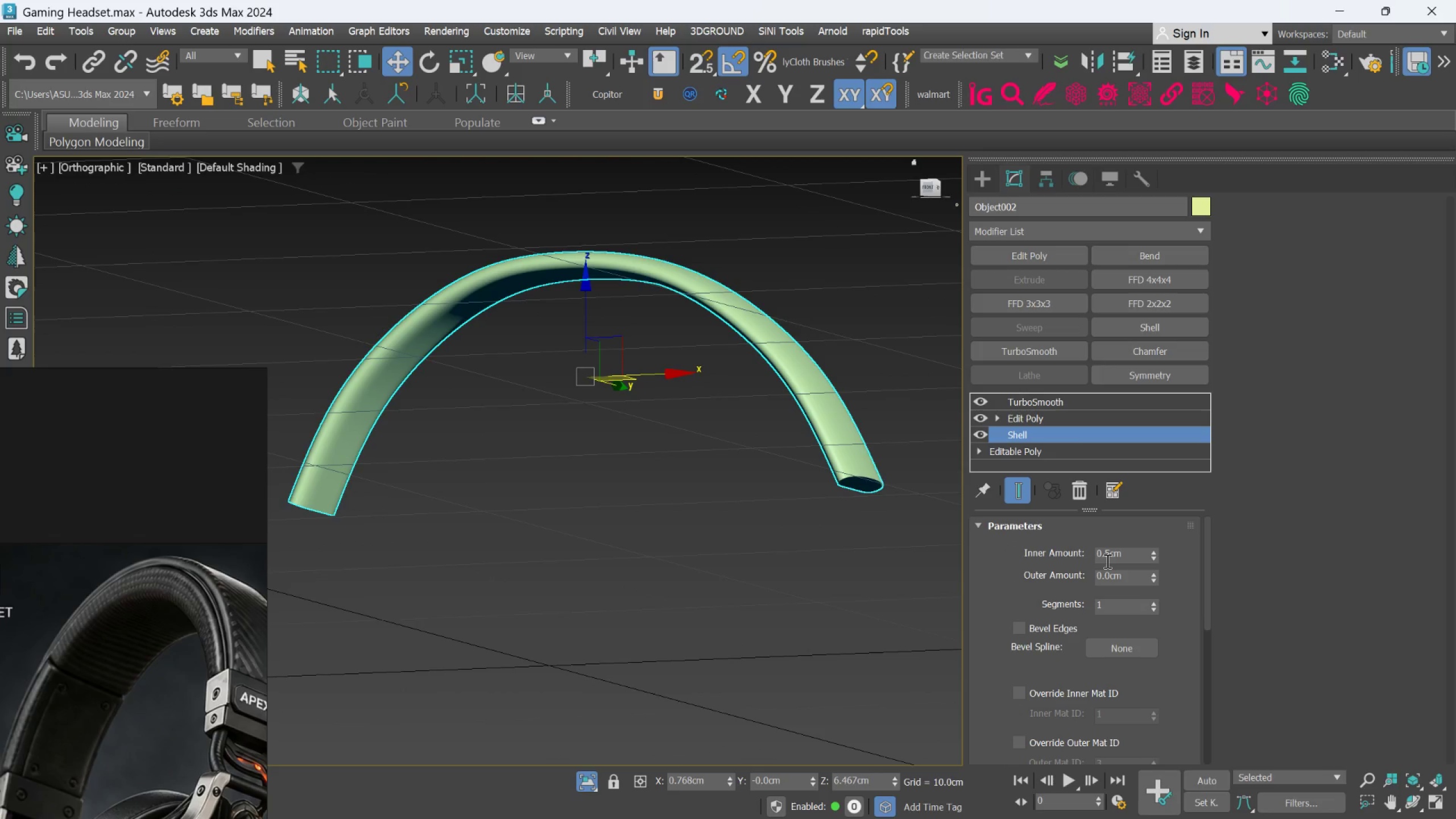 
double_click([1106, 561])
 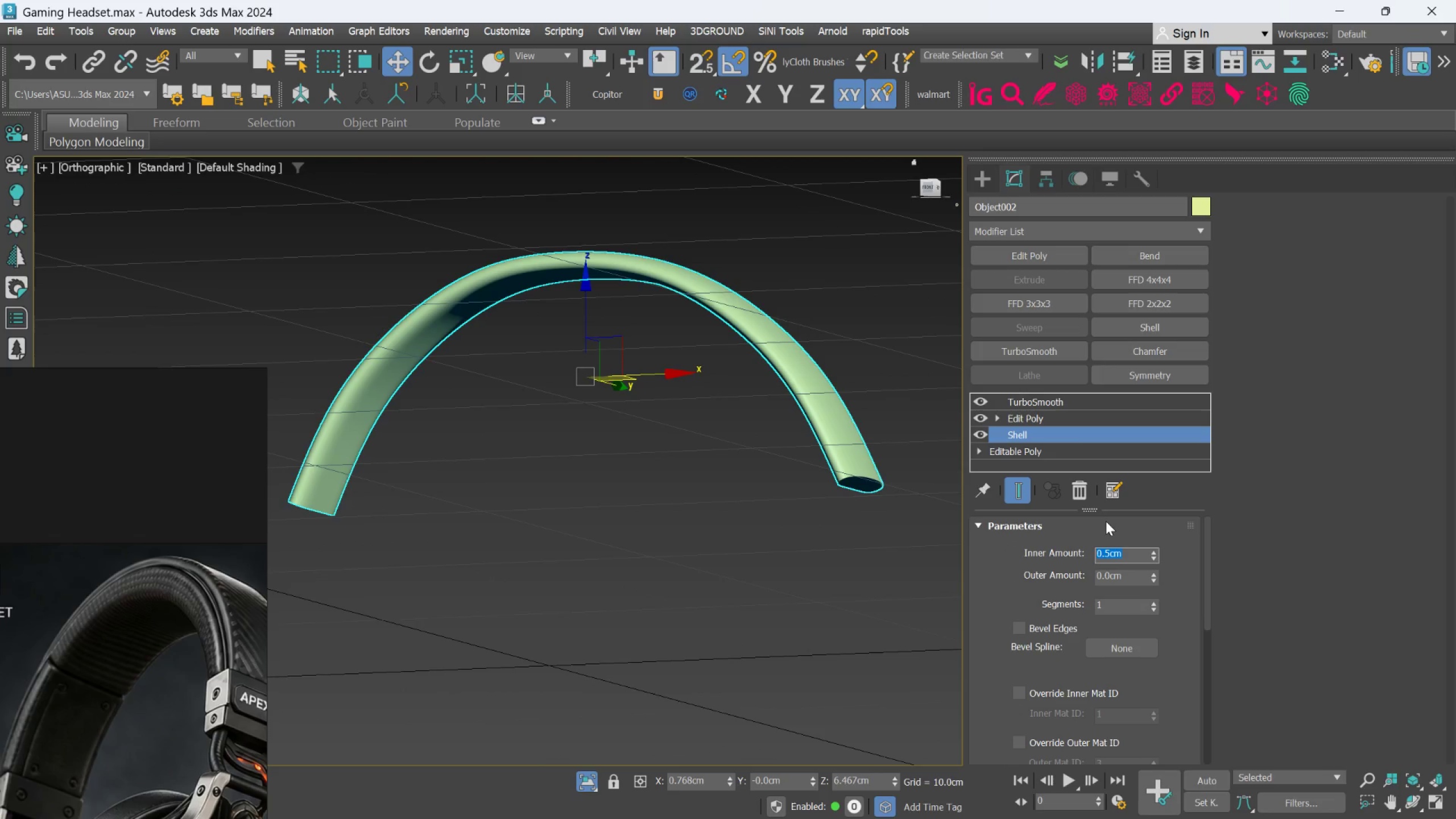 
key(Period)
 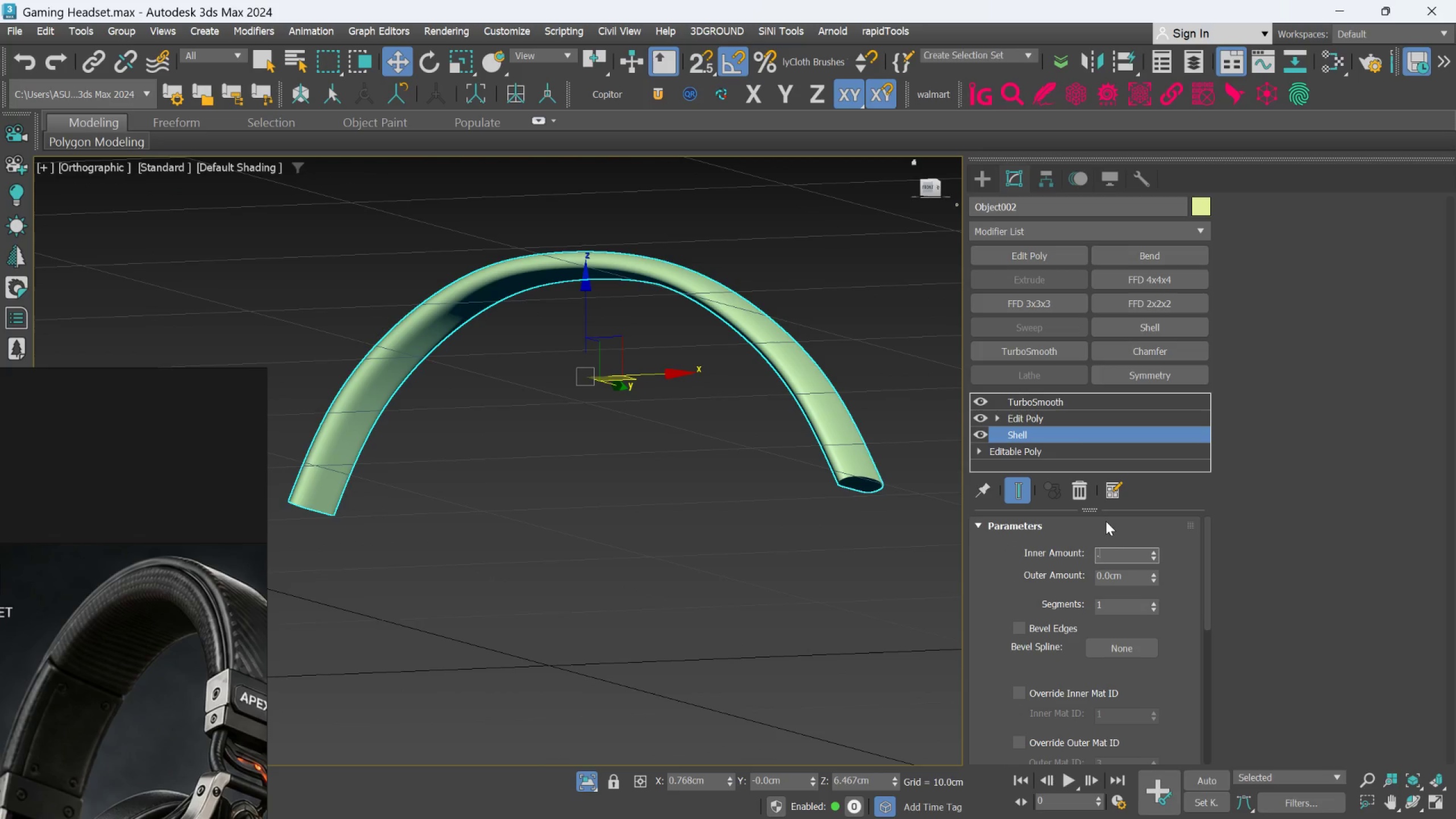 
key(3)
 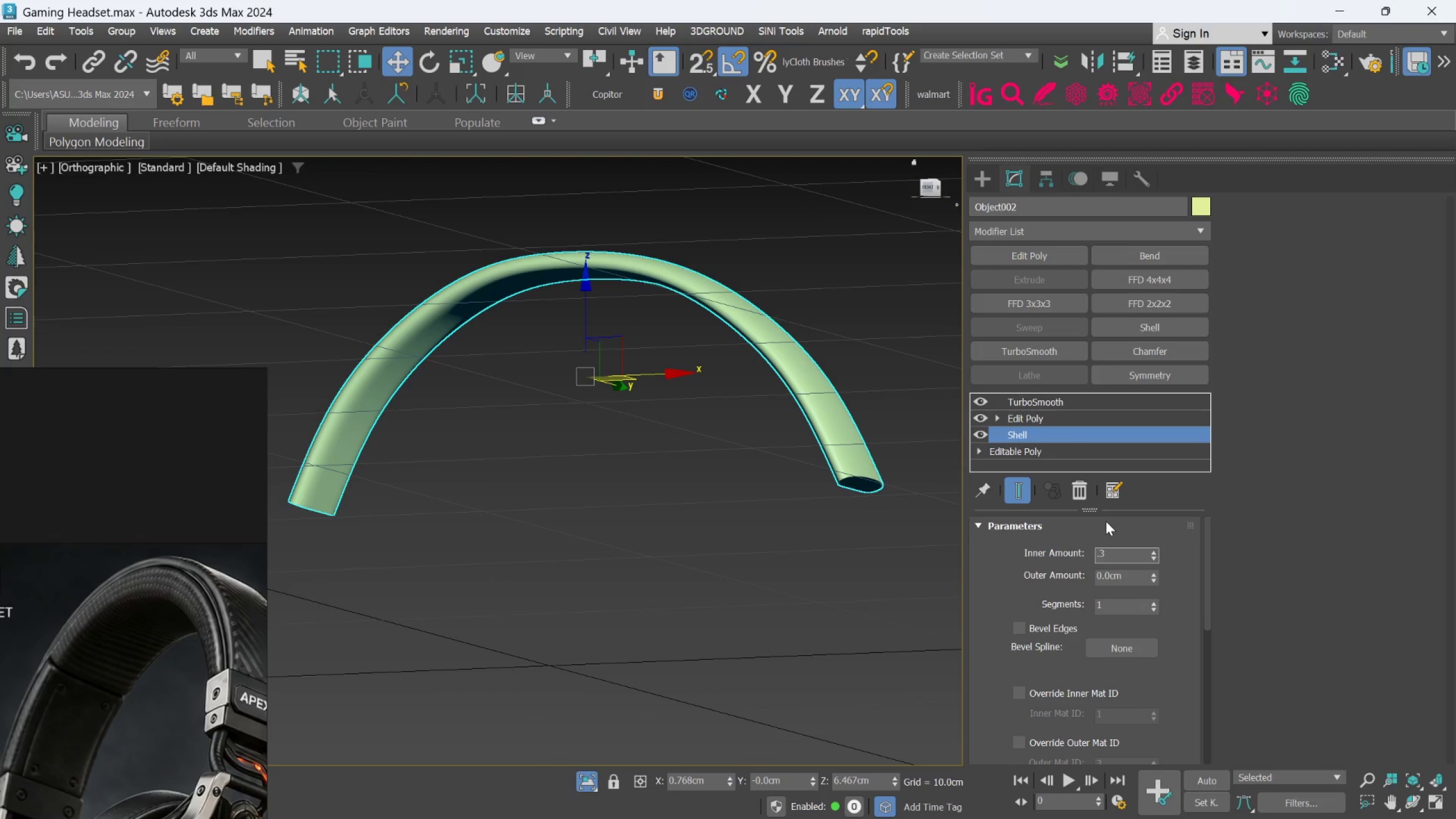 
key(Enter)
 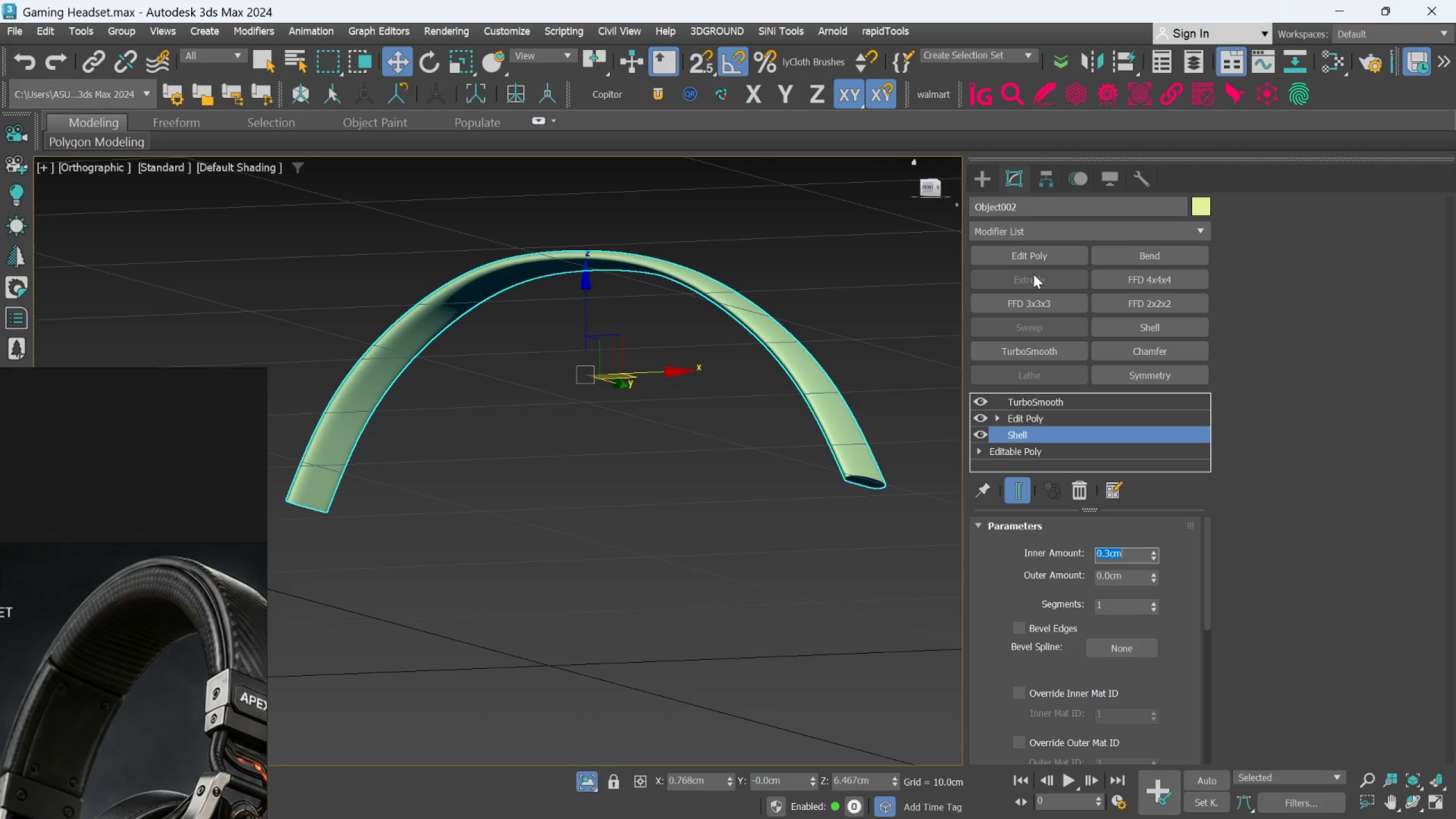 
scroll: coordinate [134, 516], scroll_direction: down, amount: 6.0
 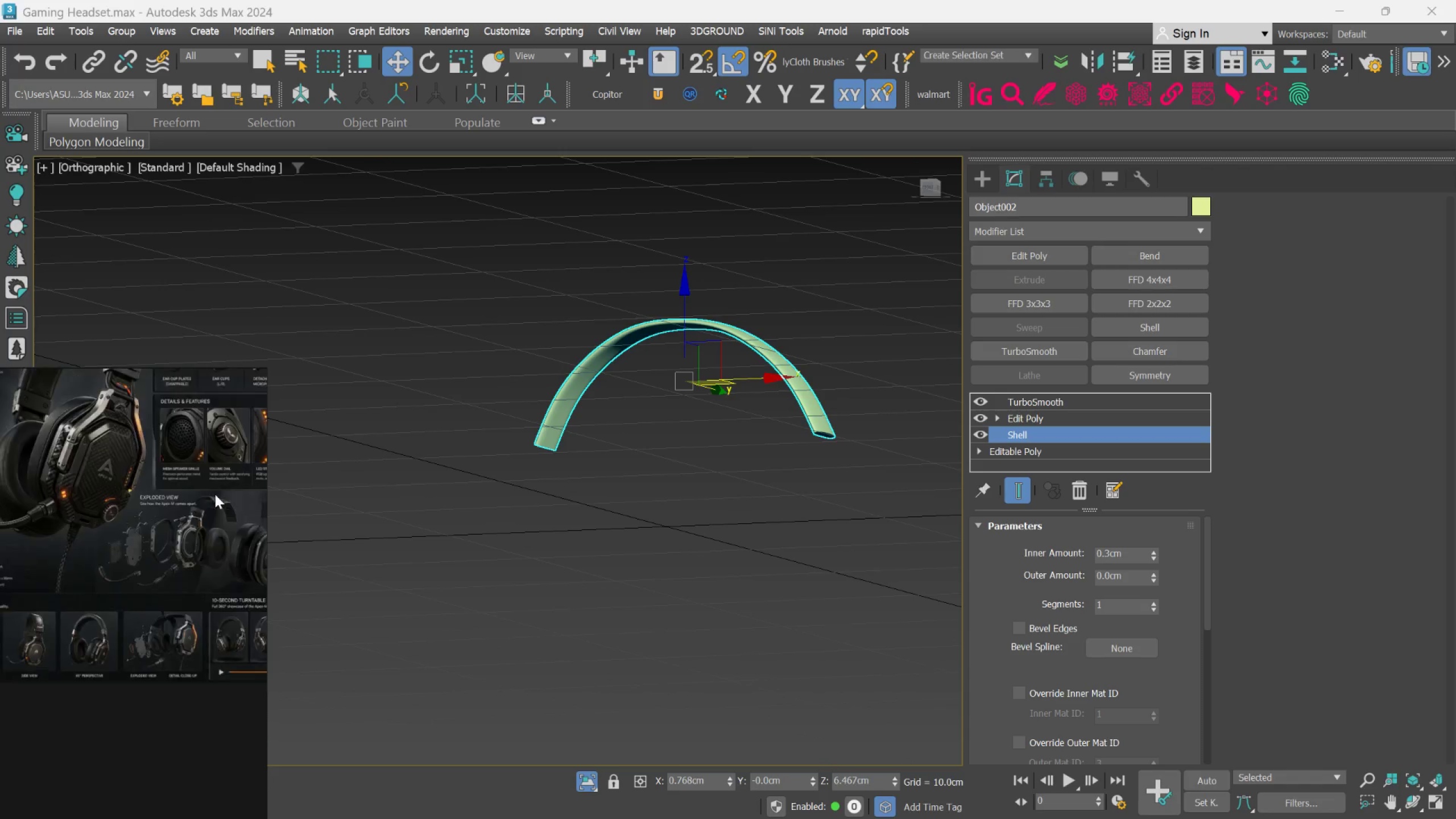 
middle_click([101, 605])
 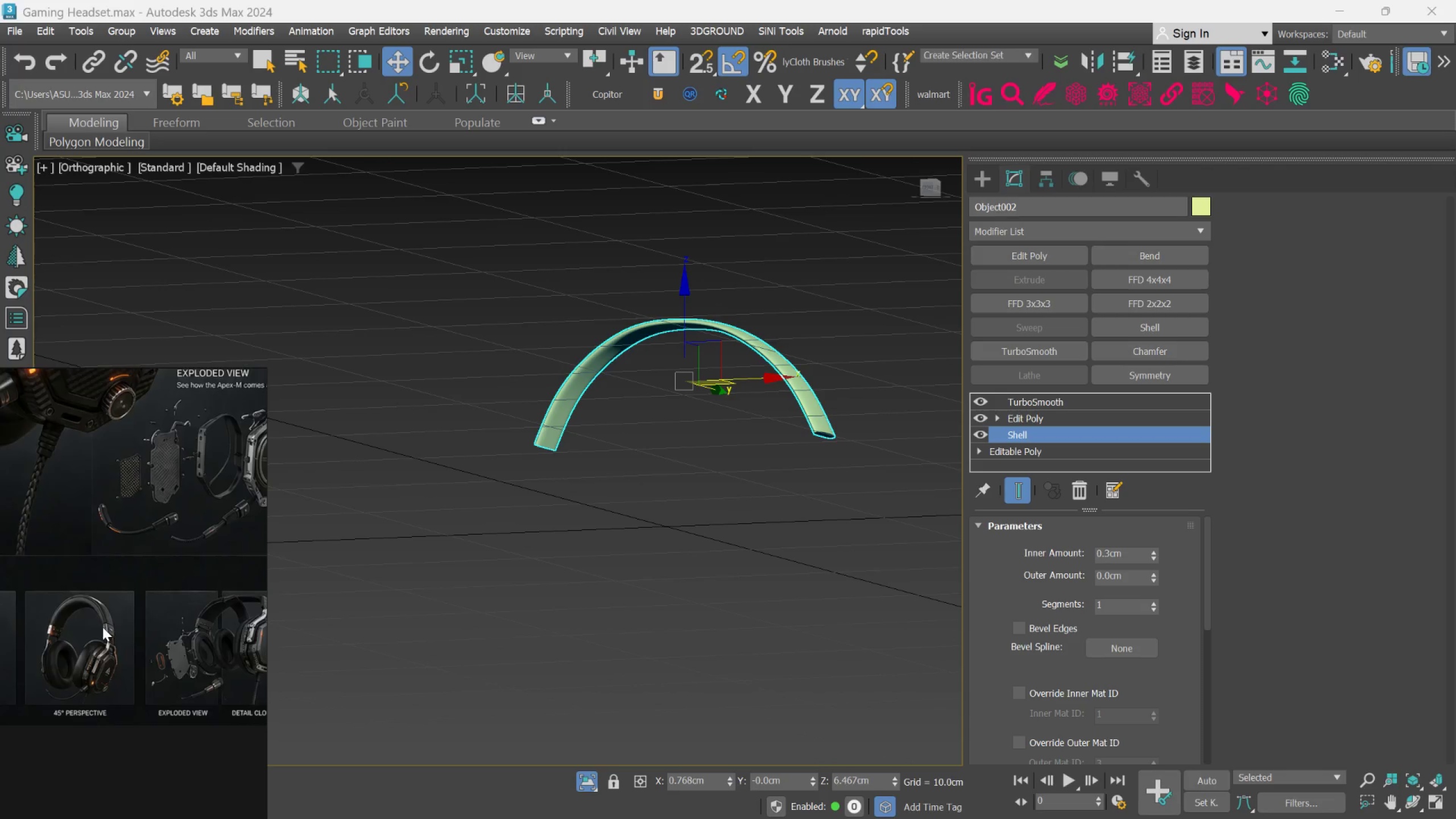 
scroll: coordinate [114, 618], scroll_direction: up, amount: 9.0
 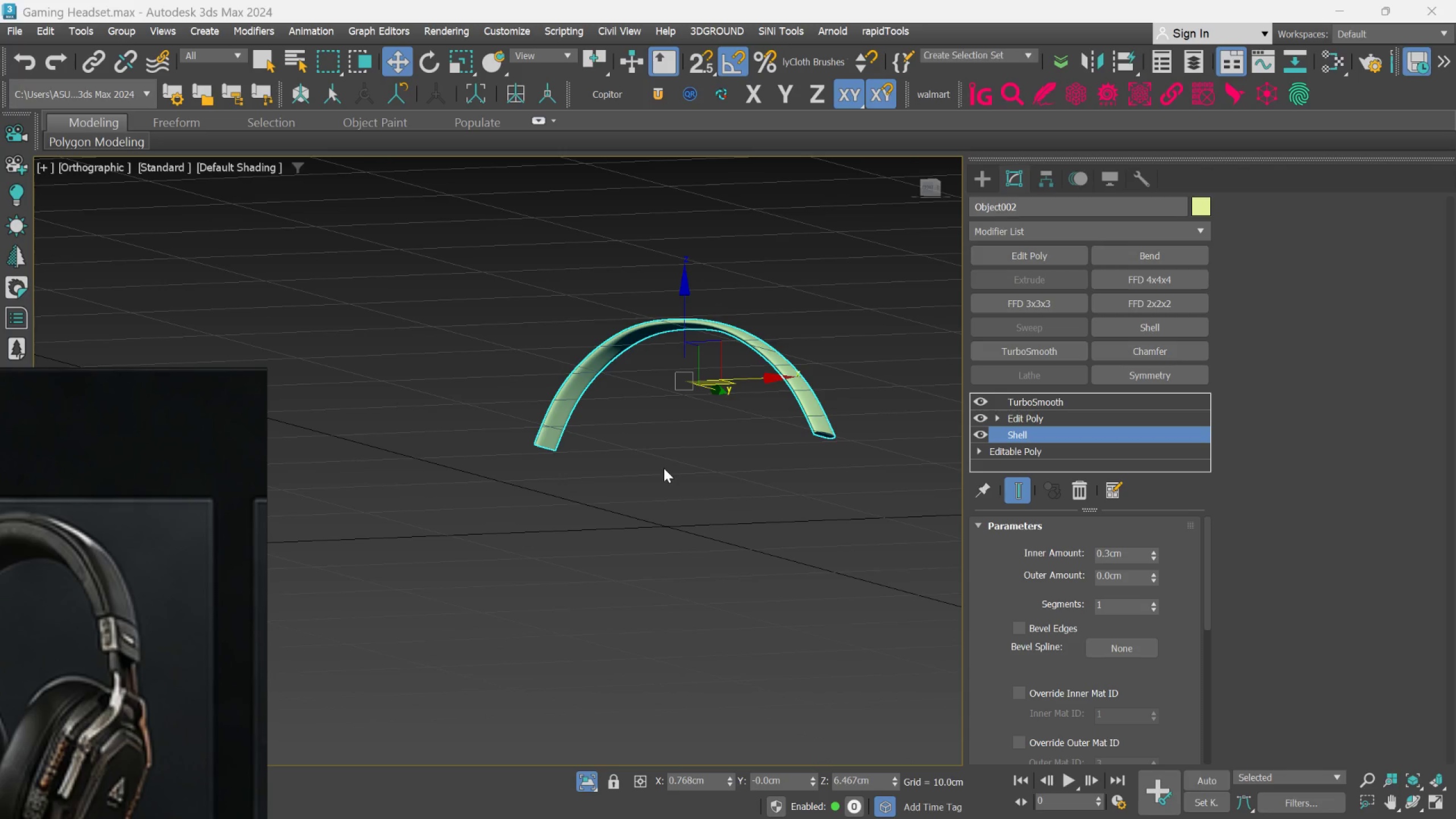 
hold_key(key=AltLeft, duration=0.53)
 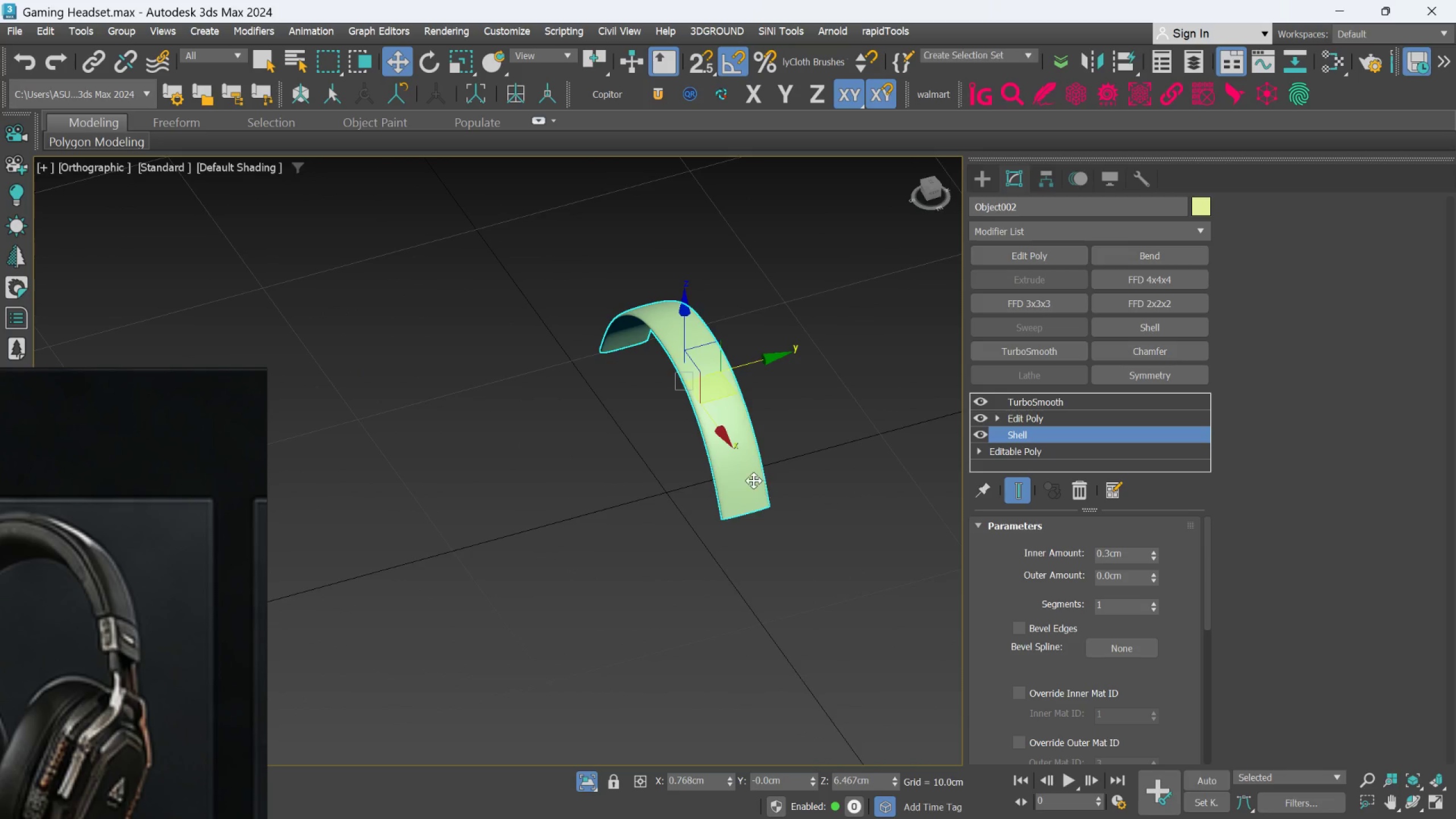 
scroll: coordinate [753, 480], scroll_direction: up, amount: 1.0
 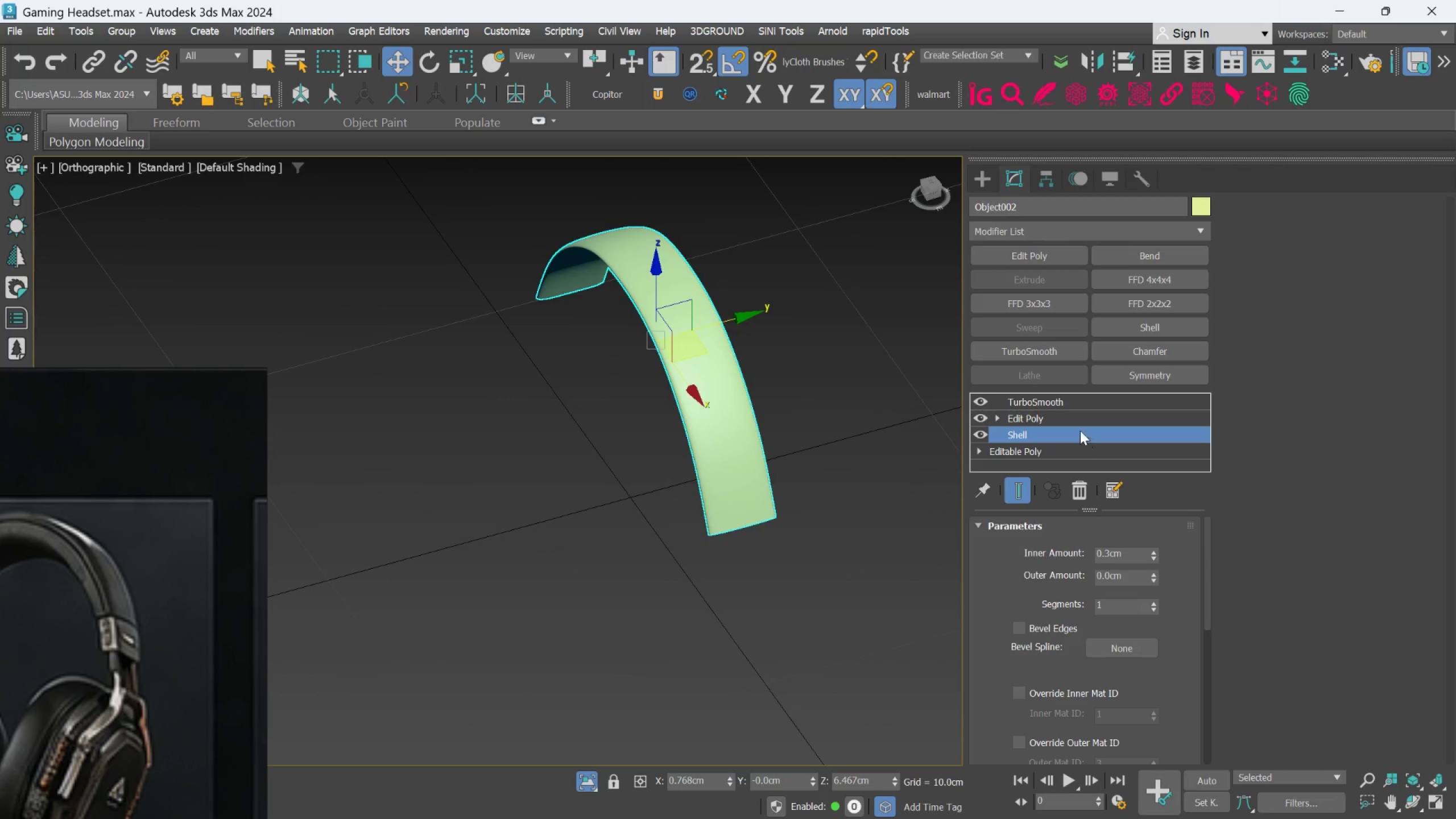 
left_click([1076, 420])
 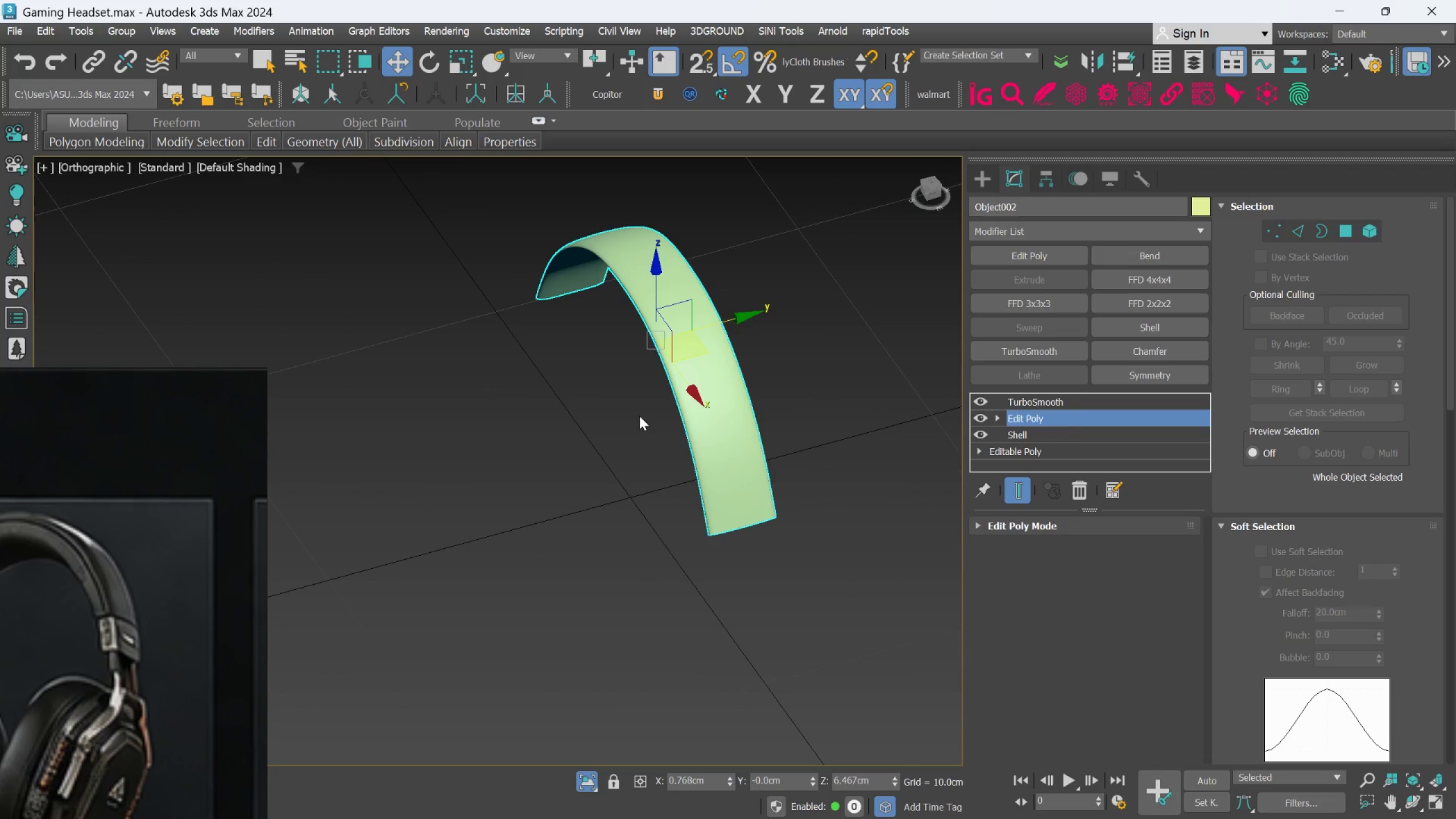 
hold_key(key=AltLeft, duration=0.56)
 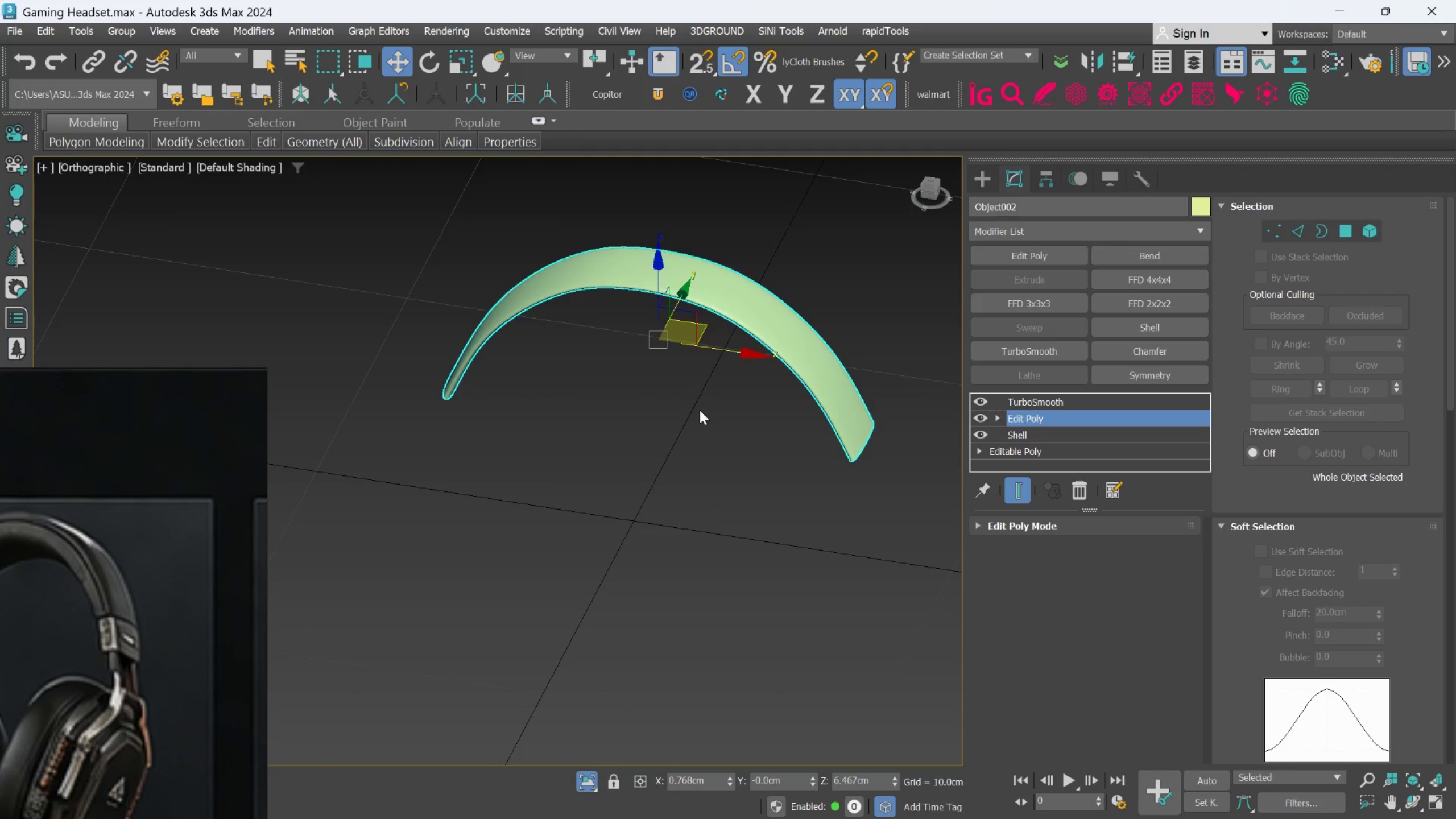 
hold_key(key=AltLeft, duration=0.33)
 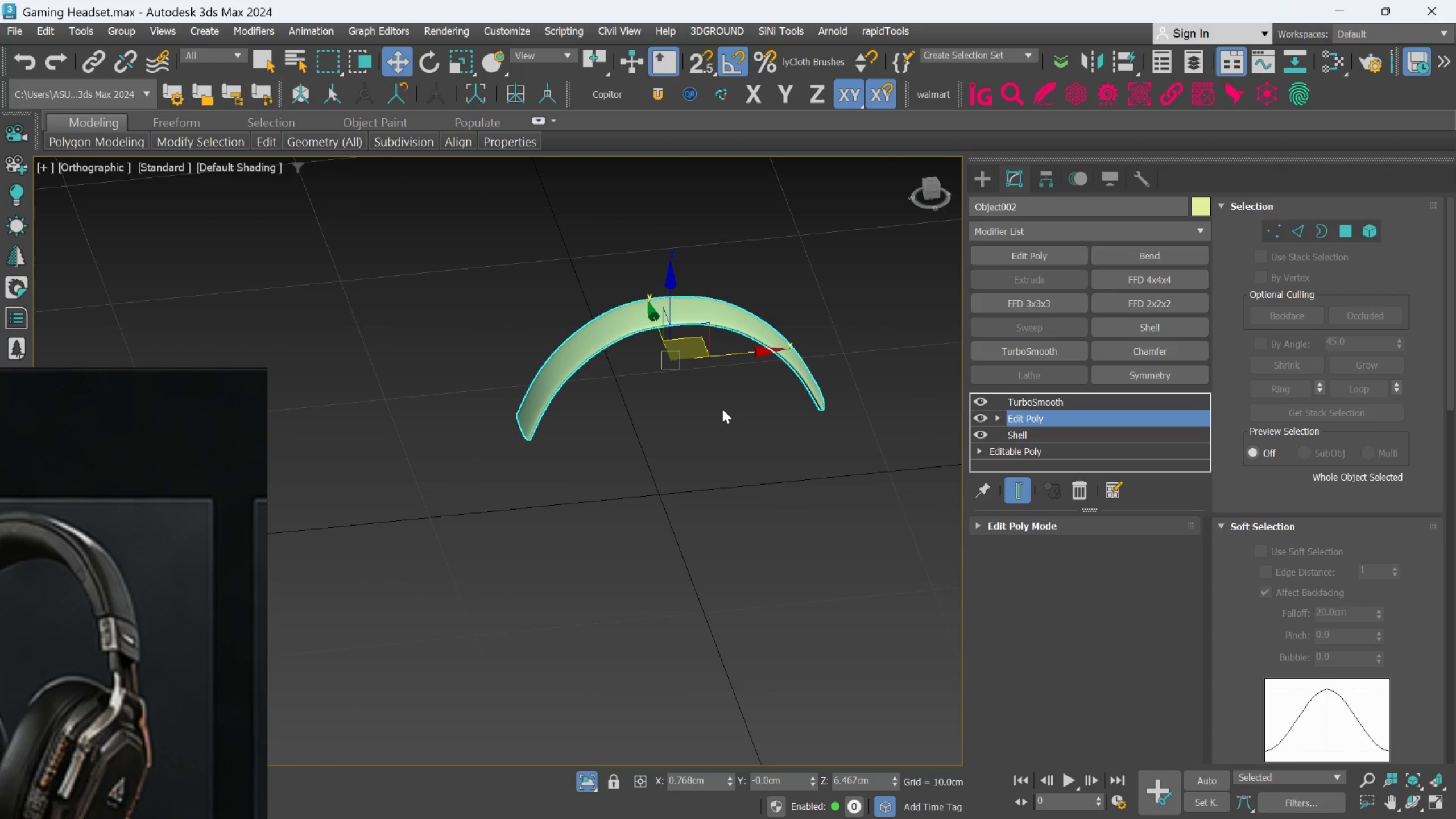 
scroll: coordinate [700, 410], scroll_direction: down, amount: 1.0
 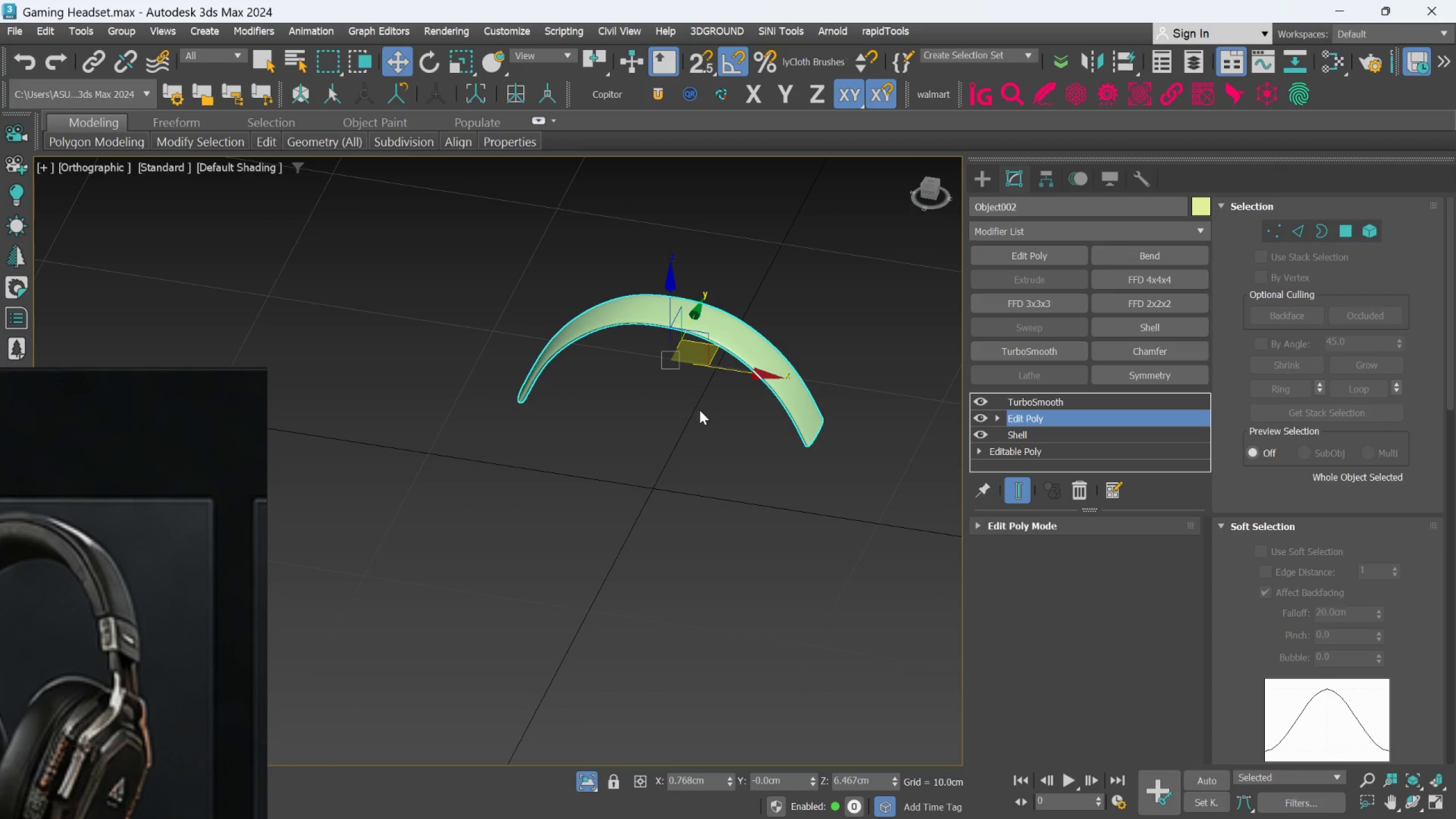 
wait(5.08)
 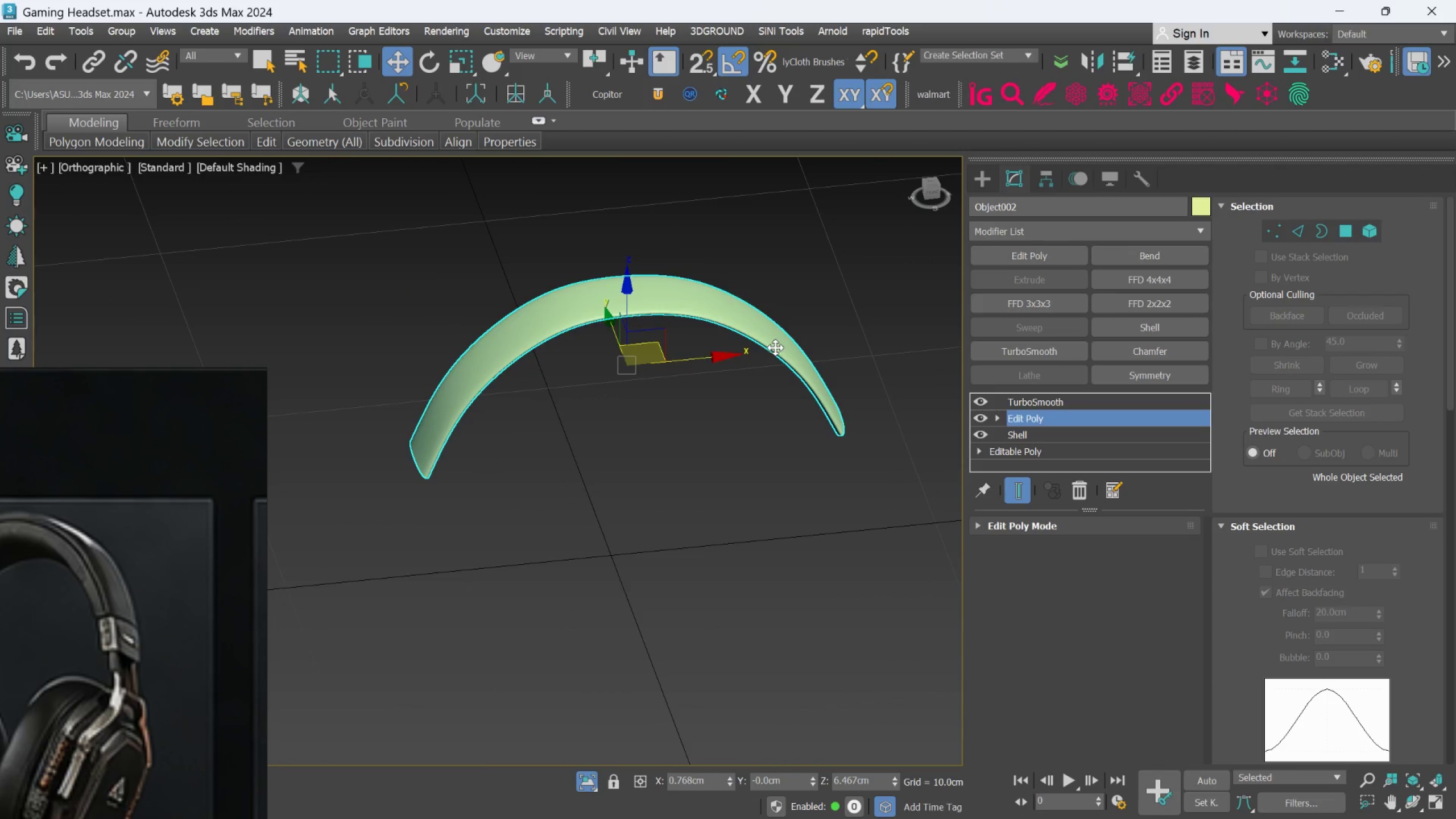 
hold_key(key=AltLeft, duration=0.5)
 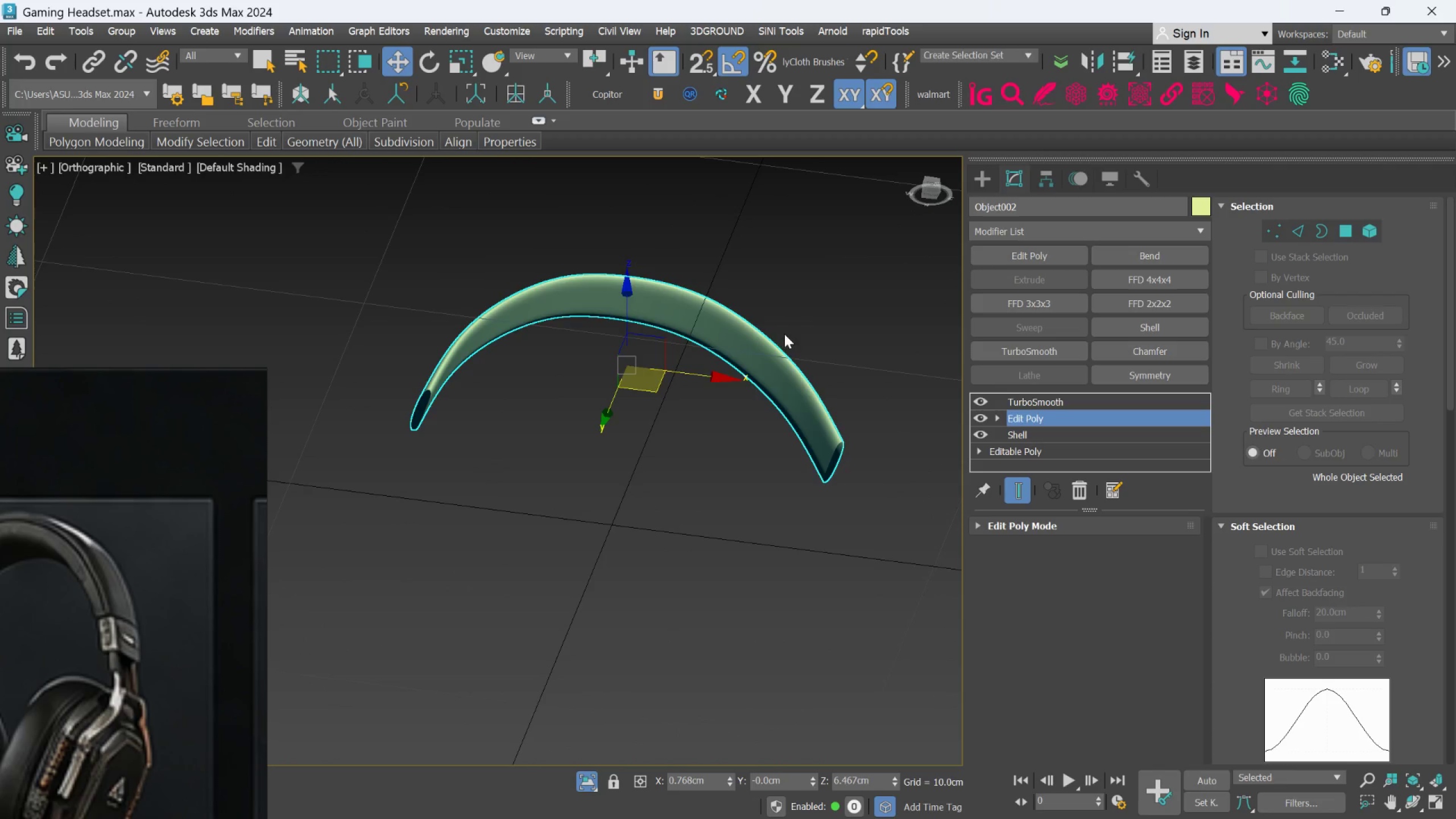 
scroll: coordinate [775, 348], scroll_direction: up, amount: 1.0
 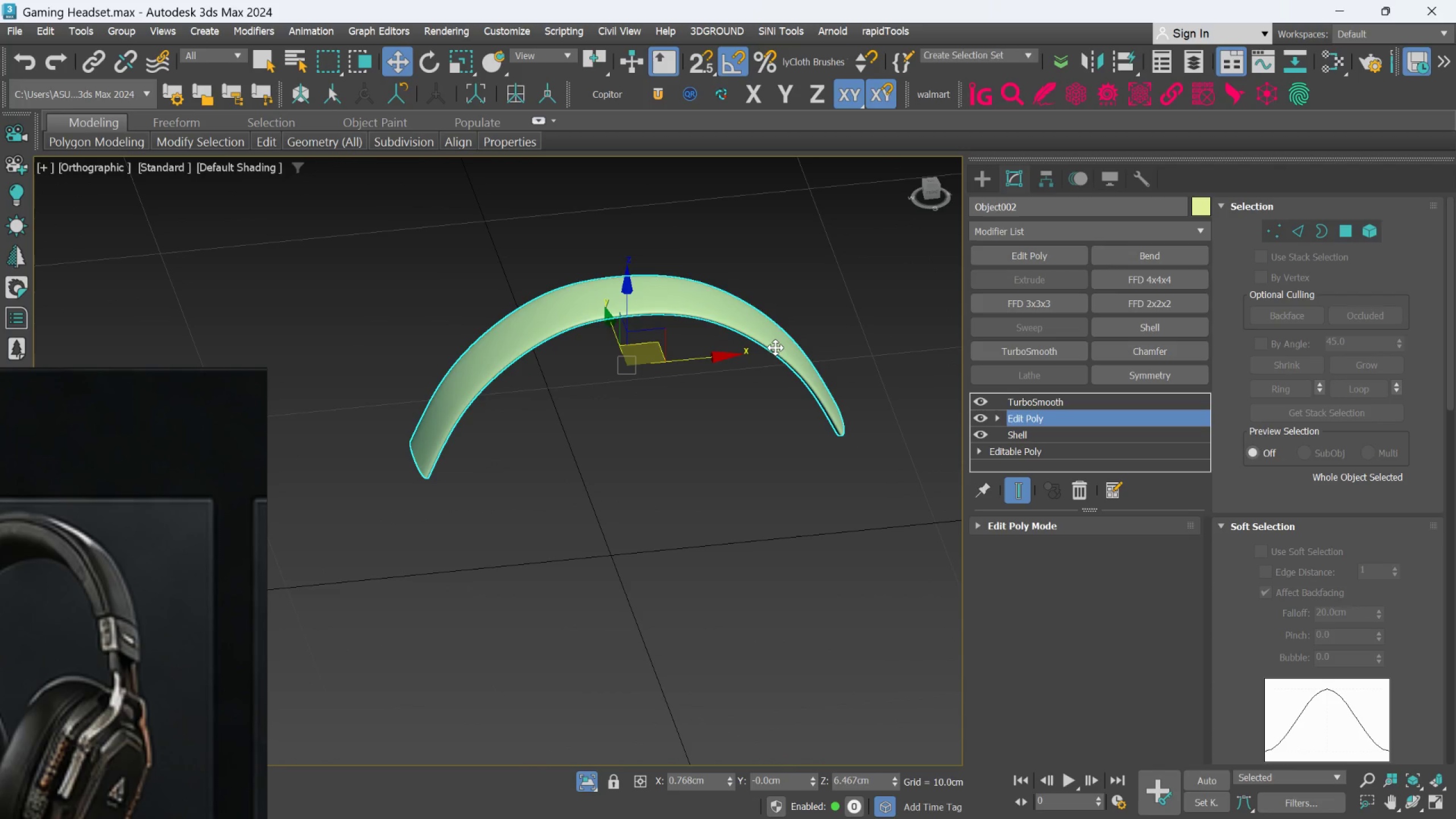 
hold_key(key=AltLeft, duration=1.27)
 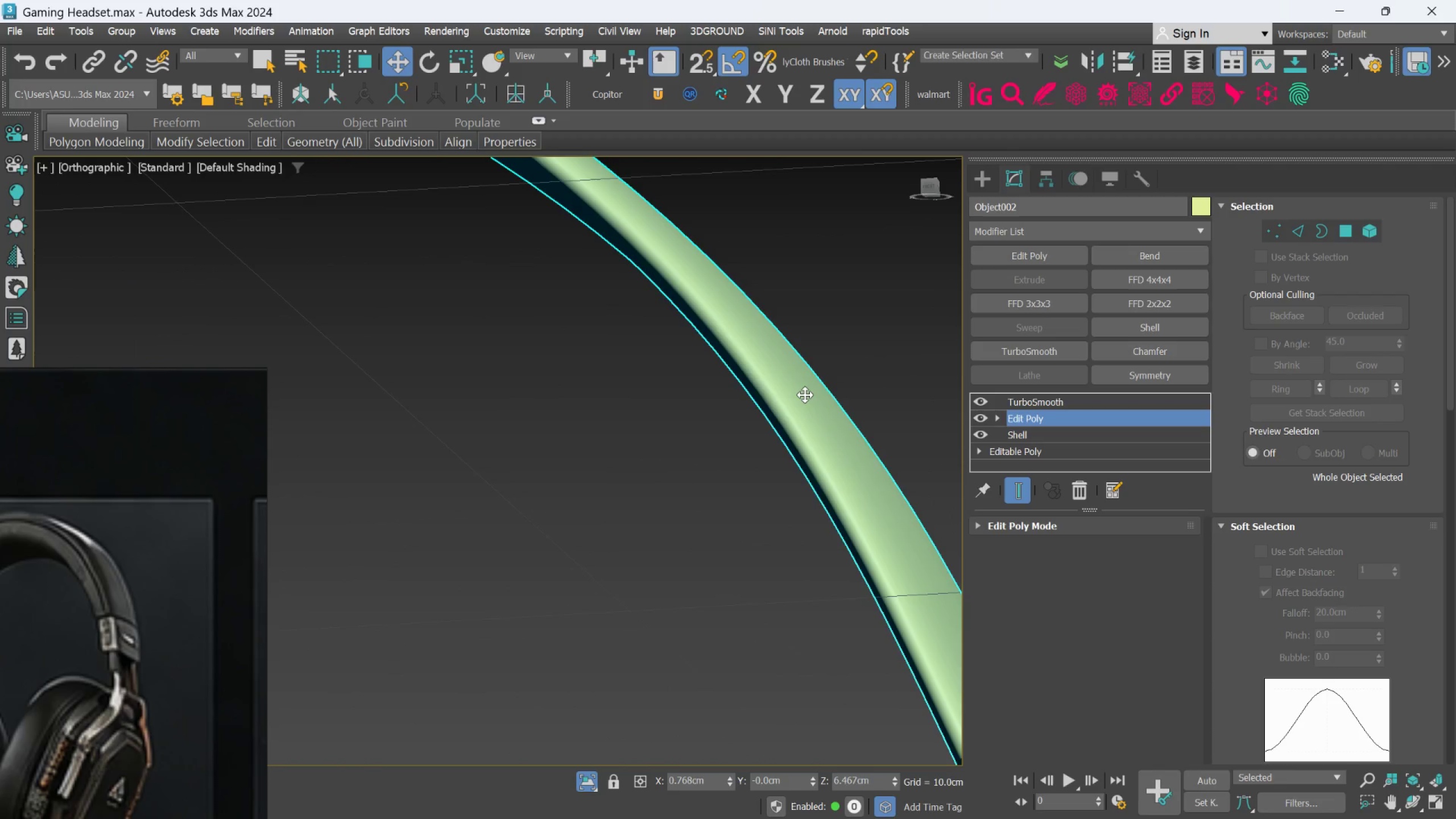 
scroll: coordinate [784, 334], scroll_direction: up, amount: 2.0
 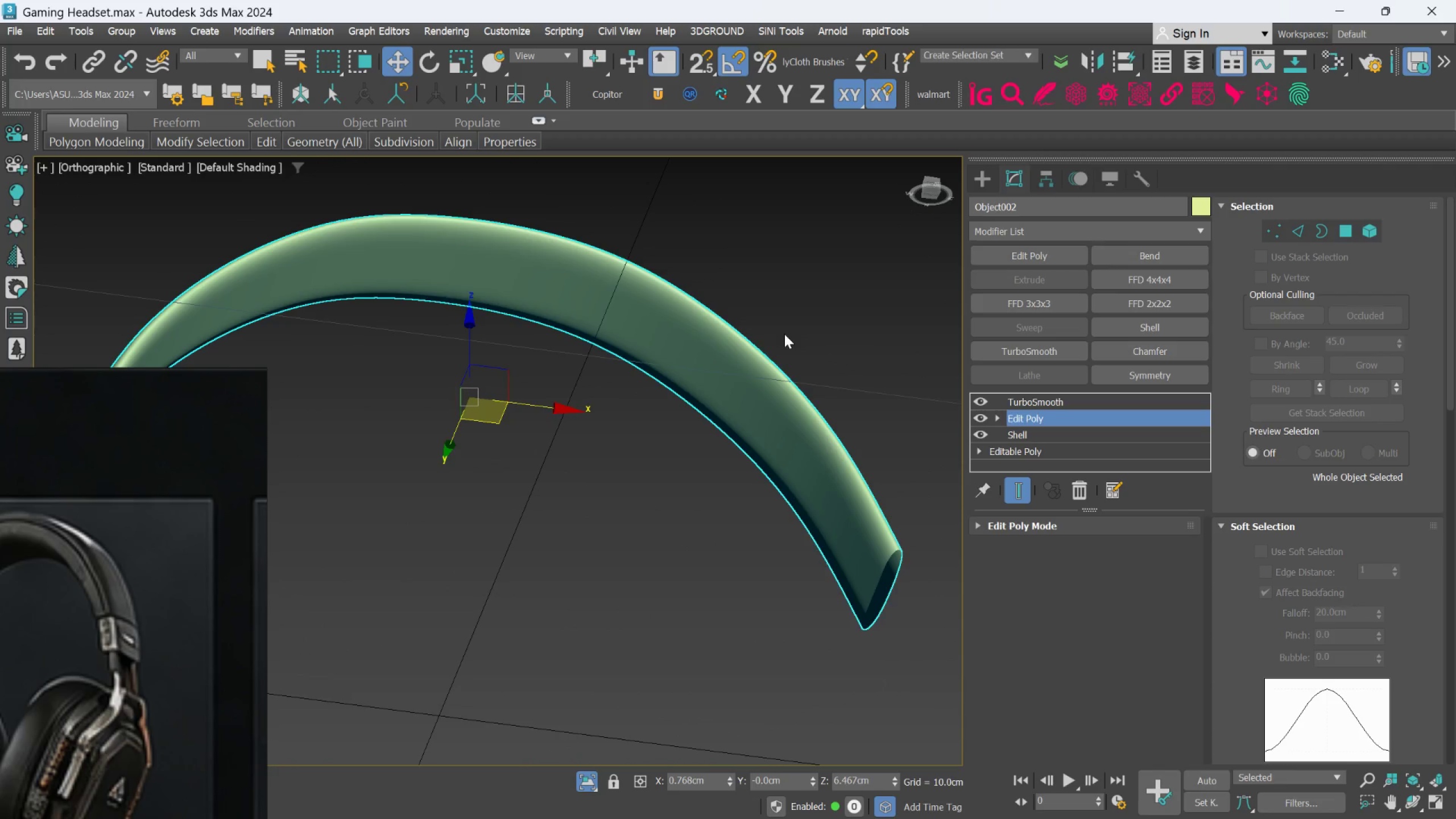 
hold_key(key=AltLeft, duration=1.22)
scroll: coordinate [805, 395], scroll_direction: up, amount: 3.0
 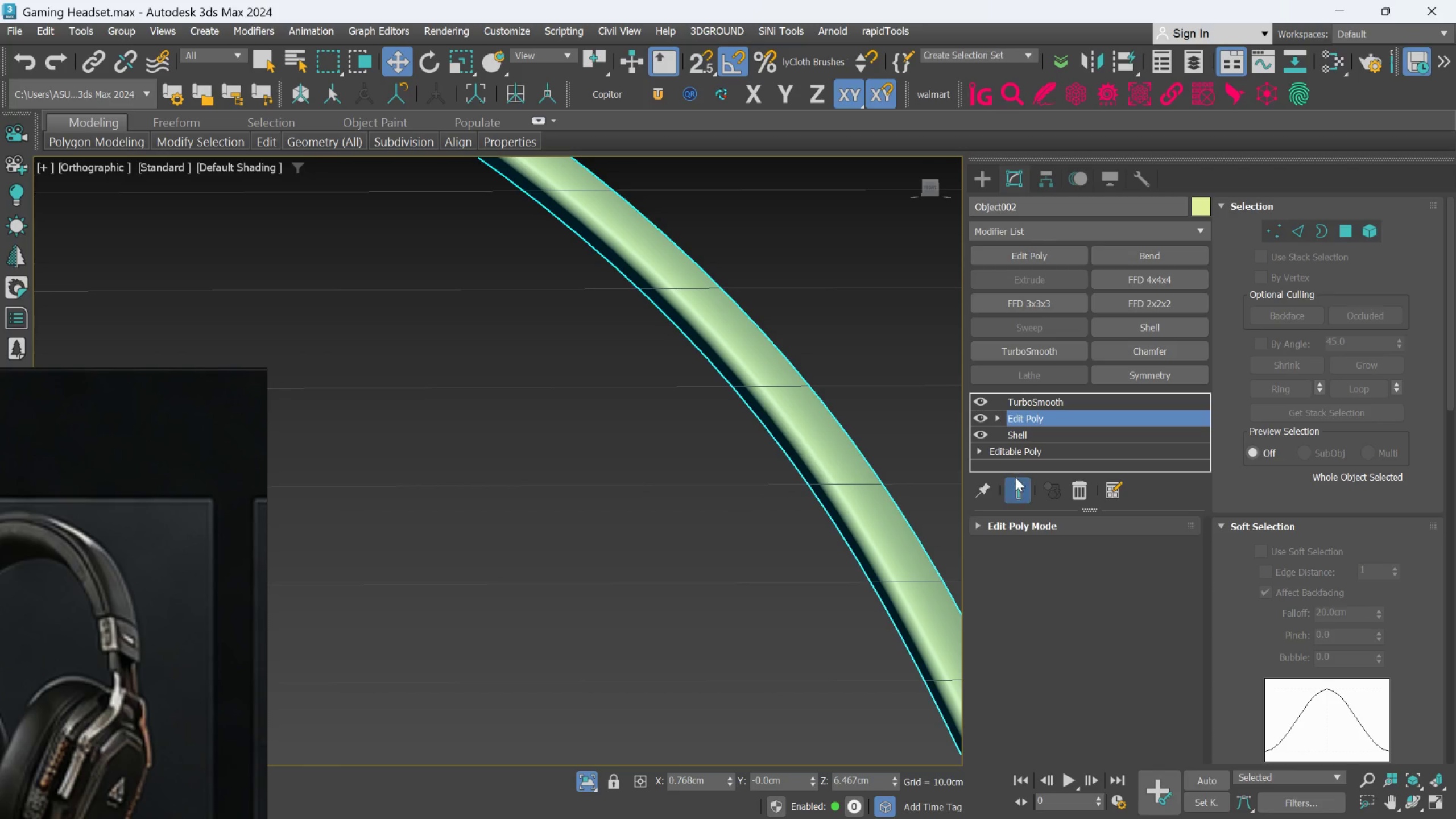 
hold_key(key=AltLeft, duration=0.41)
 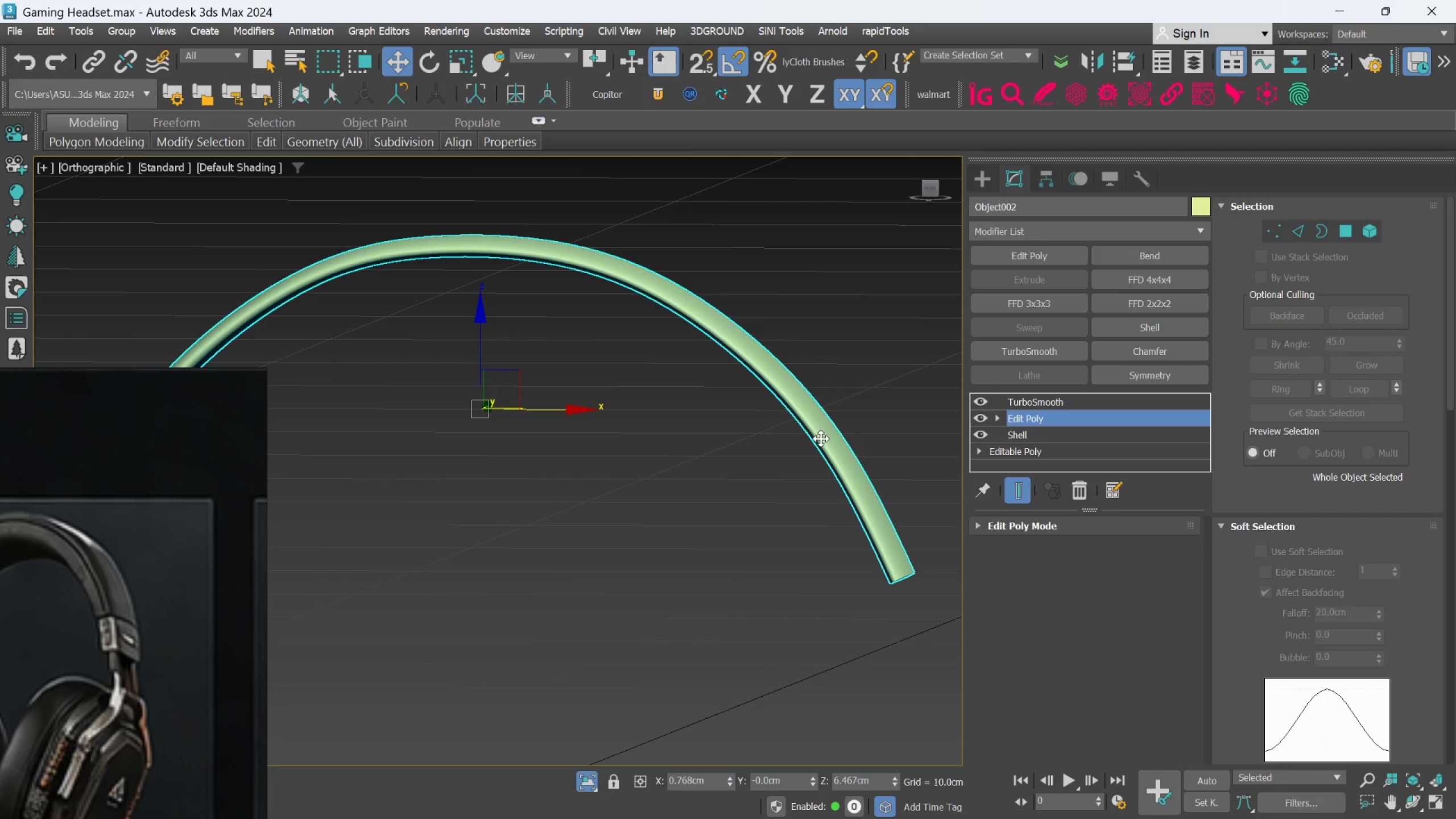 
scroll: coordinate [821, 413], scroll_direction: down, amount: 3.0
 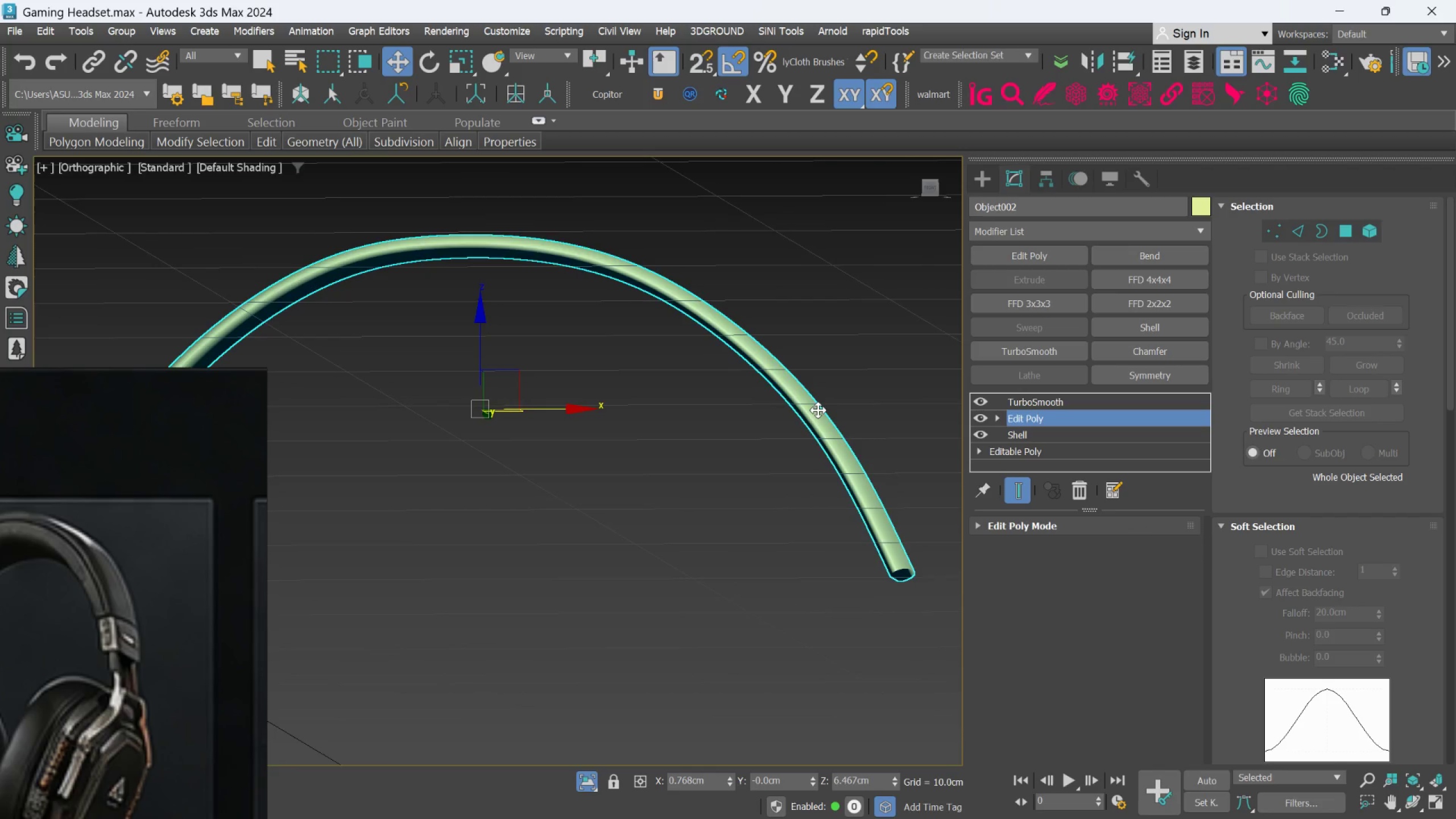 
wait(9.11)
 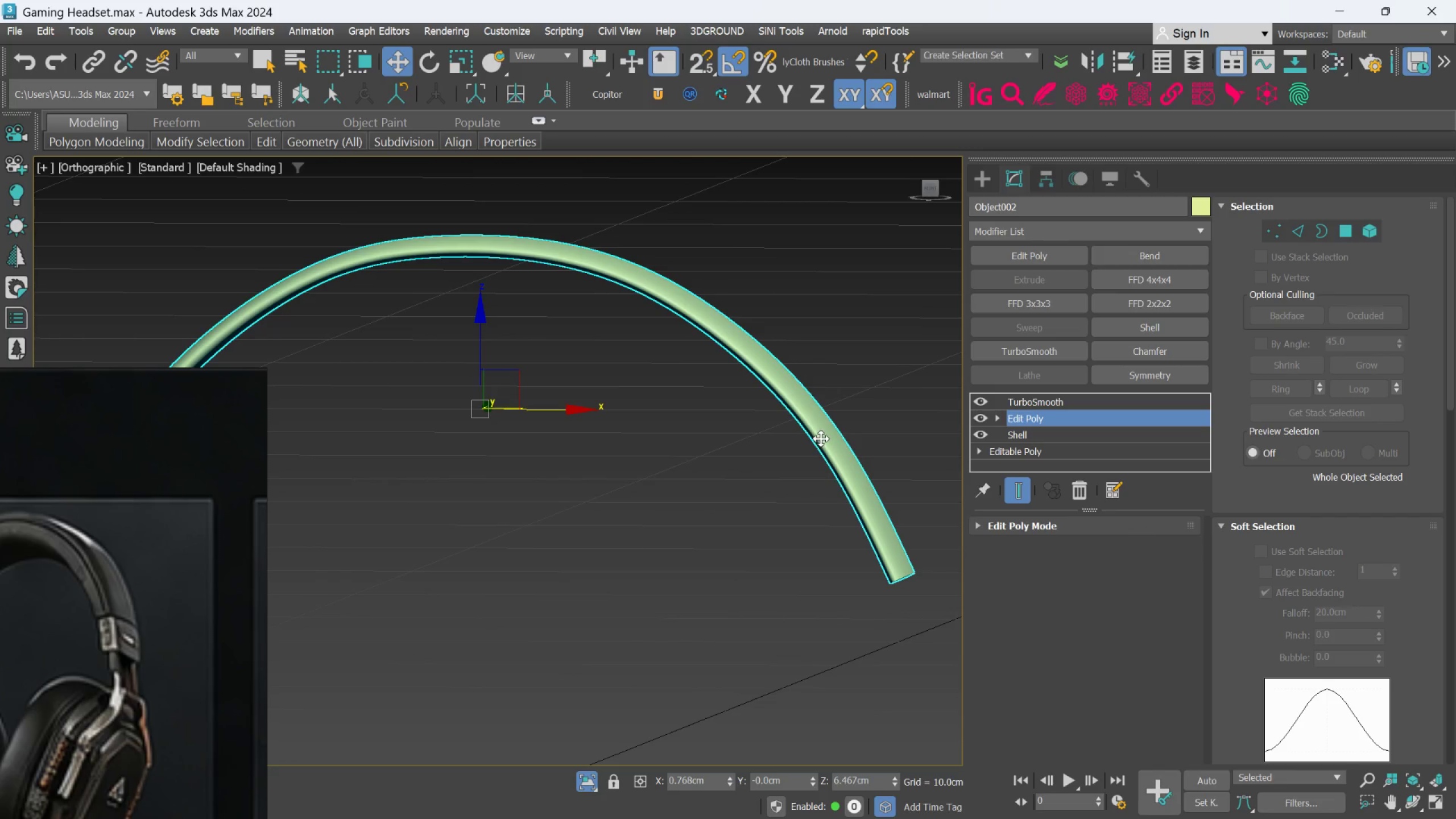 
scroll: coordinate [108, 582], scroll_direction: down, amount: 8.0
 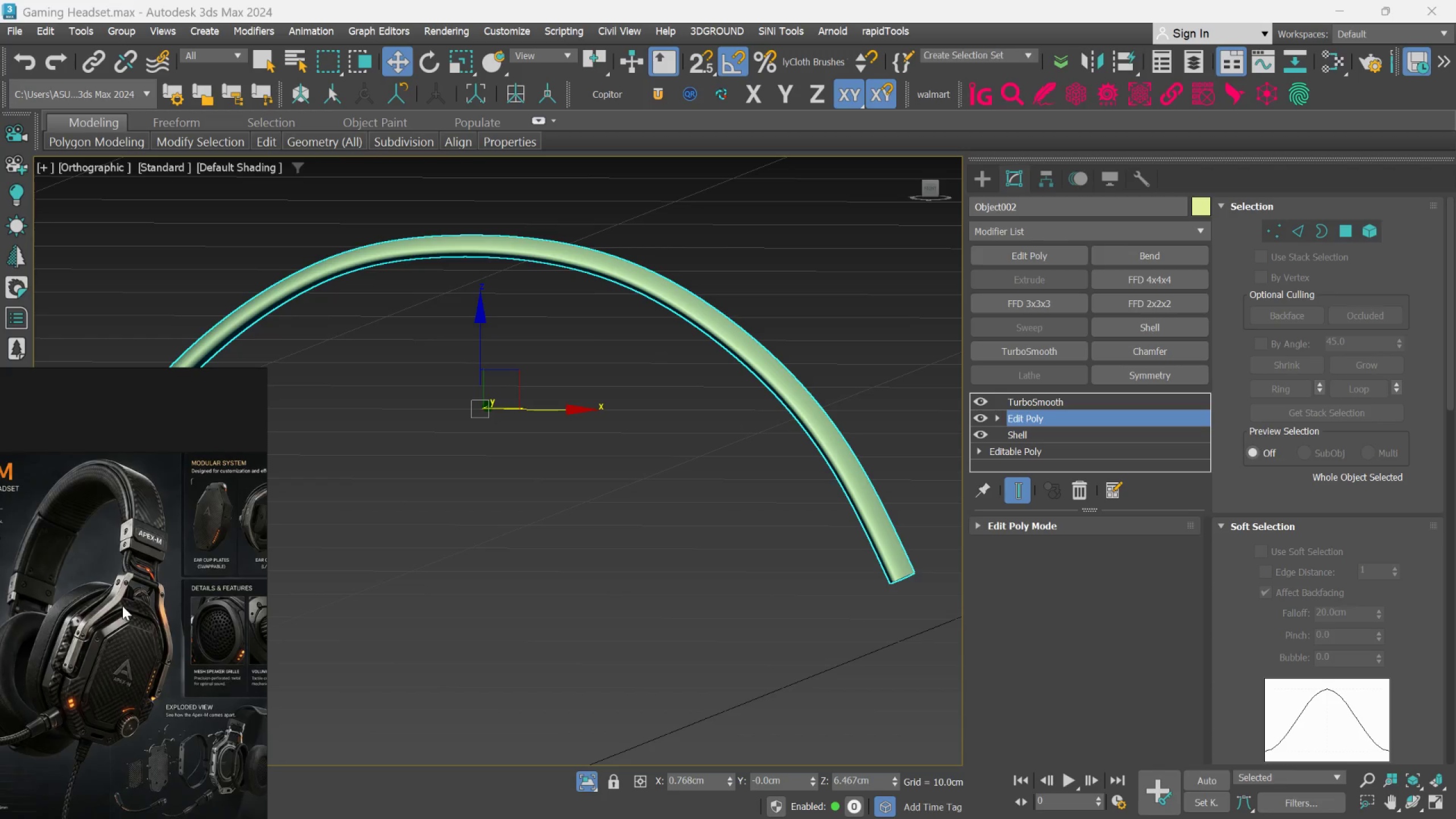 
scroll: coordinate [149, 461], scroll_direction: up, amount: 8.0
 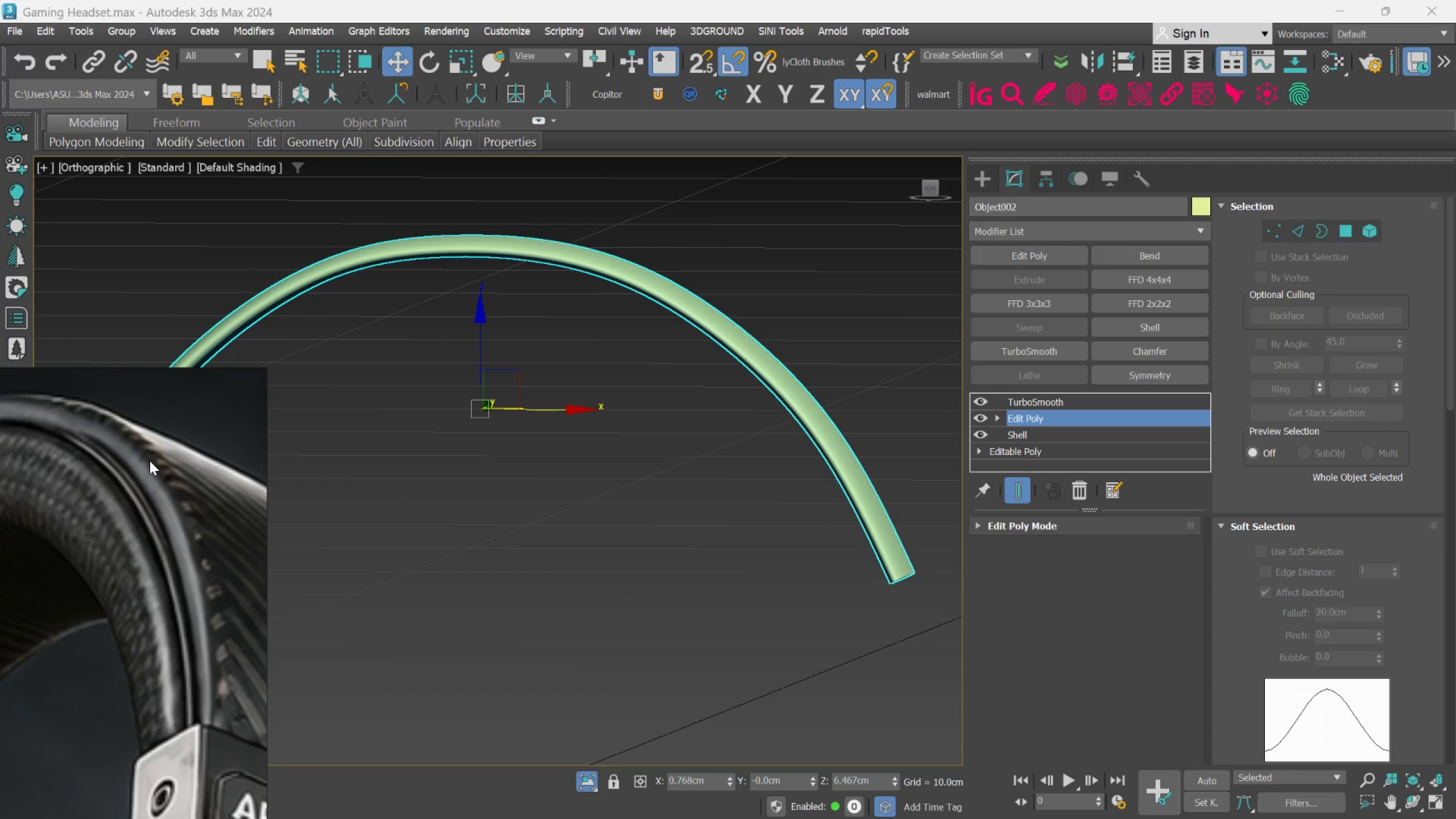 
scroll: coordinate [117, 482], scroll_direction: down, amount: 3.0
 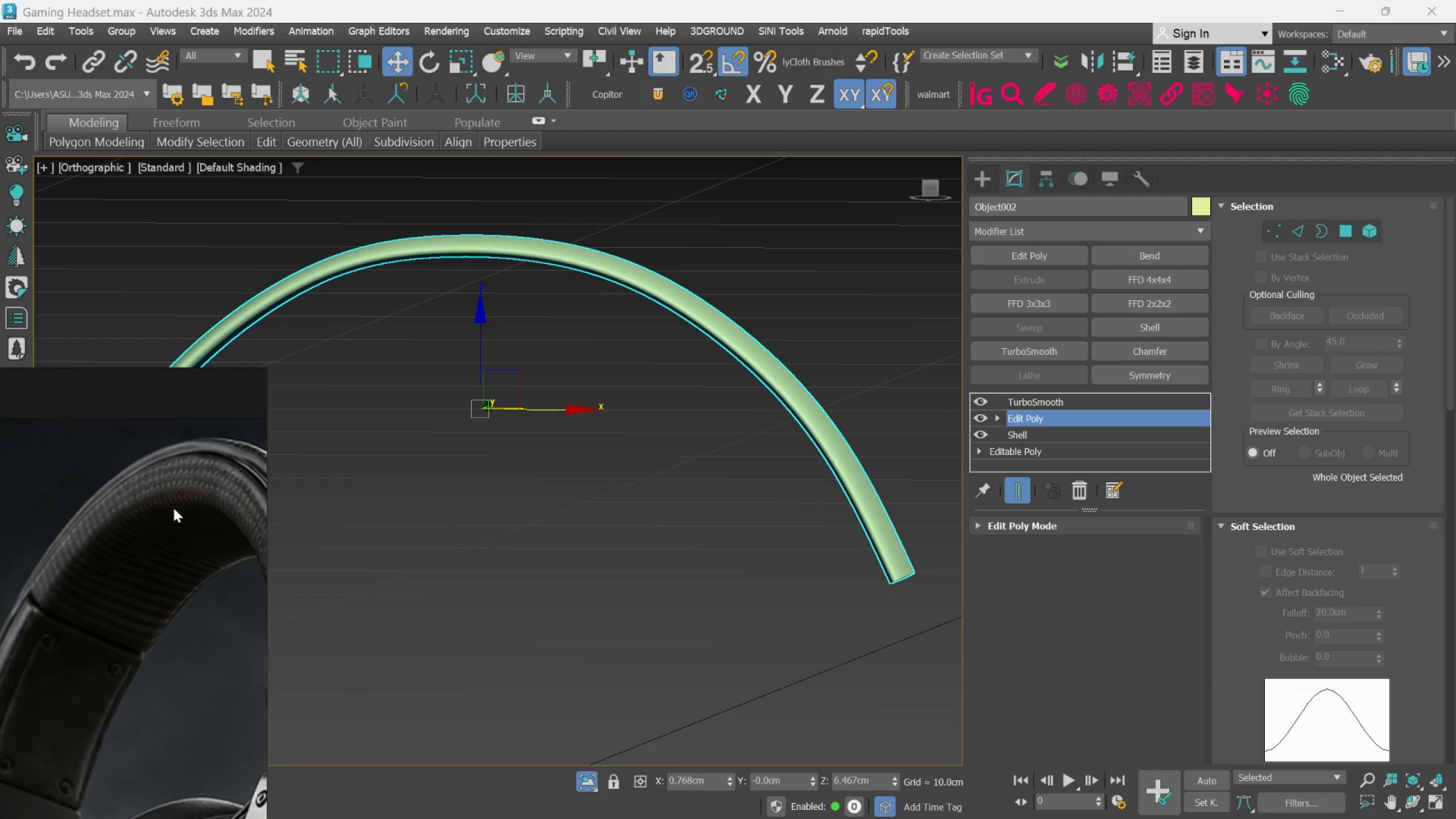 
scroll: coordinate [163, 498], scroll_direction: up, amount: 3.0
 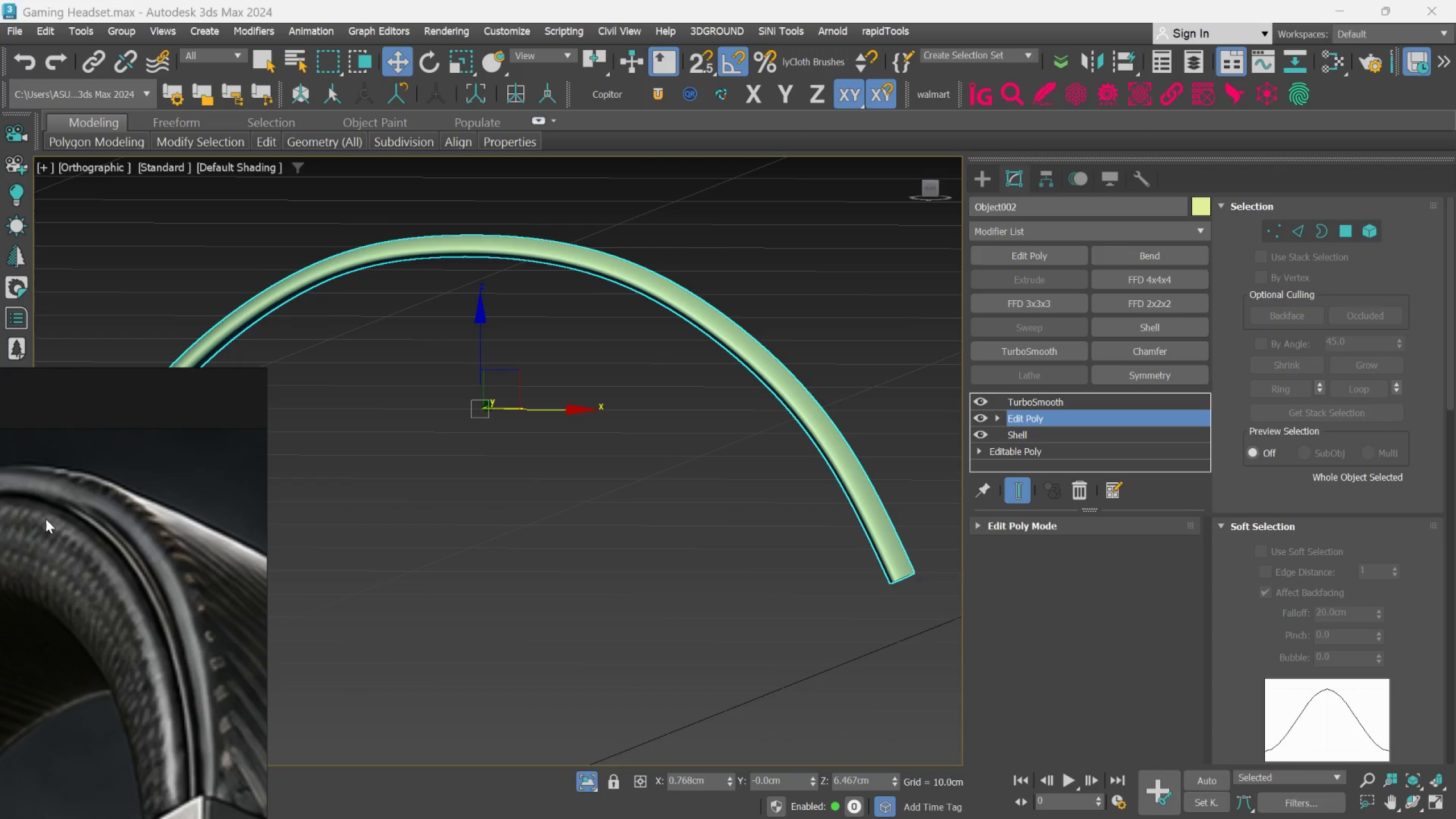 
scroll: coordinate [84, 599], scroll_direction: down, amount: 8.0
 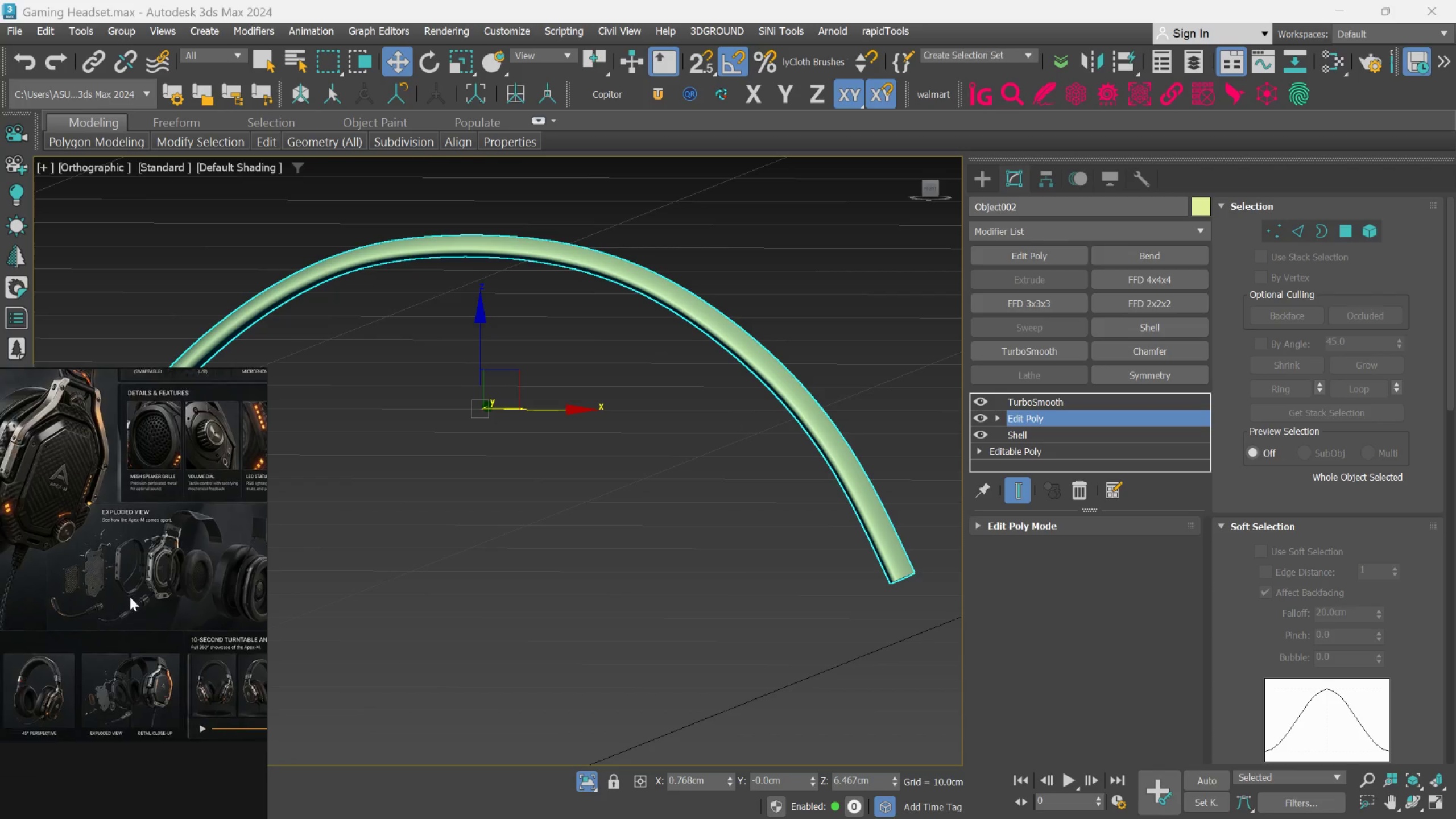 
scroll: coordinate [176, 650], scroll_direction: up, amount: 13.0
 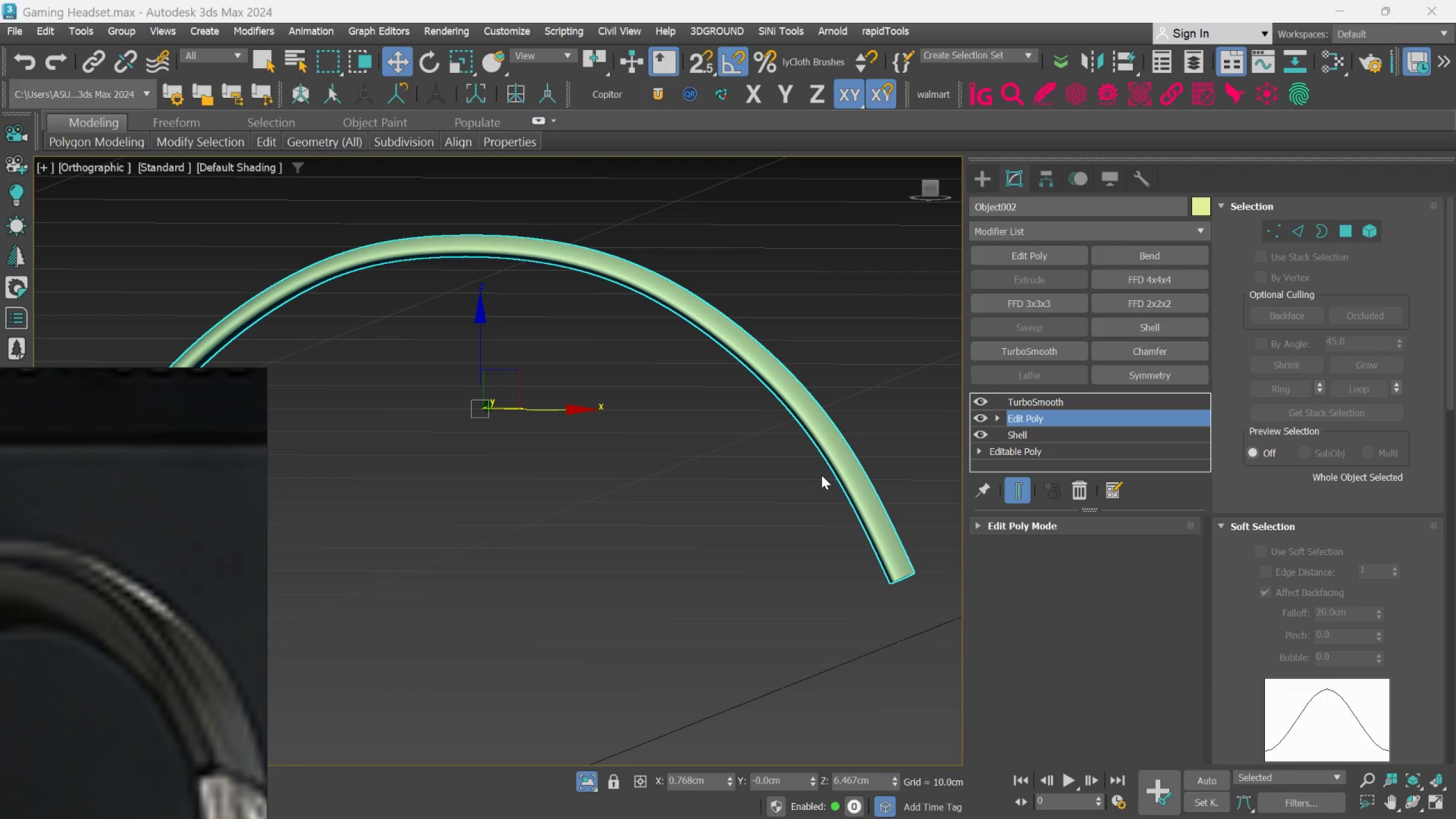 
wait(5.86)
 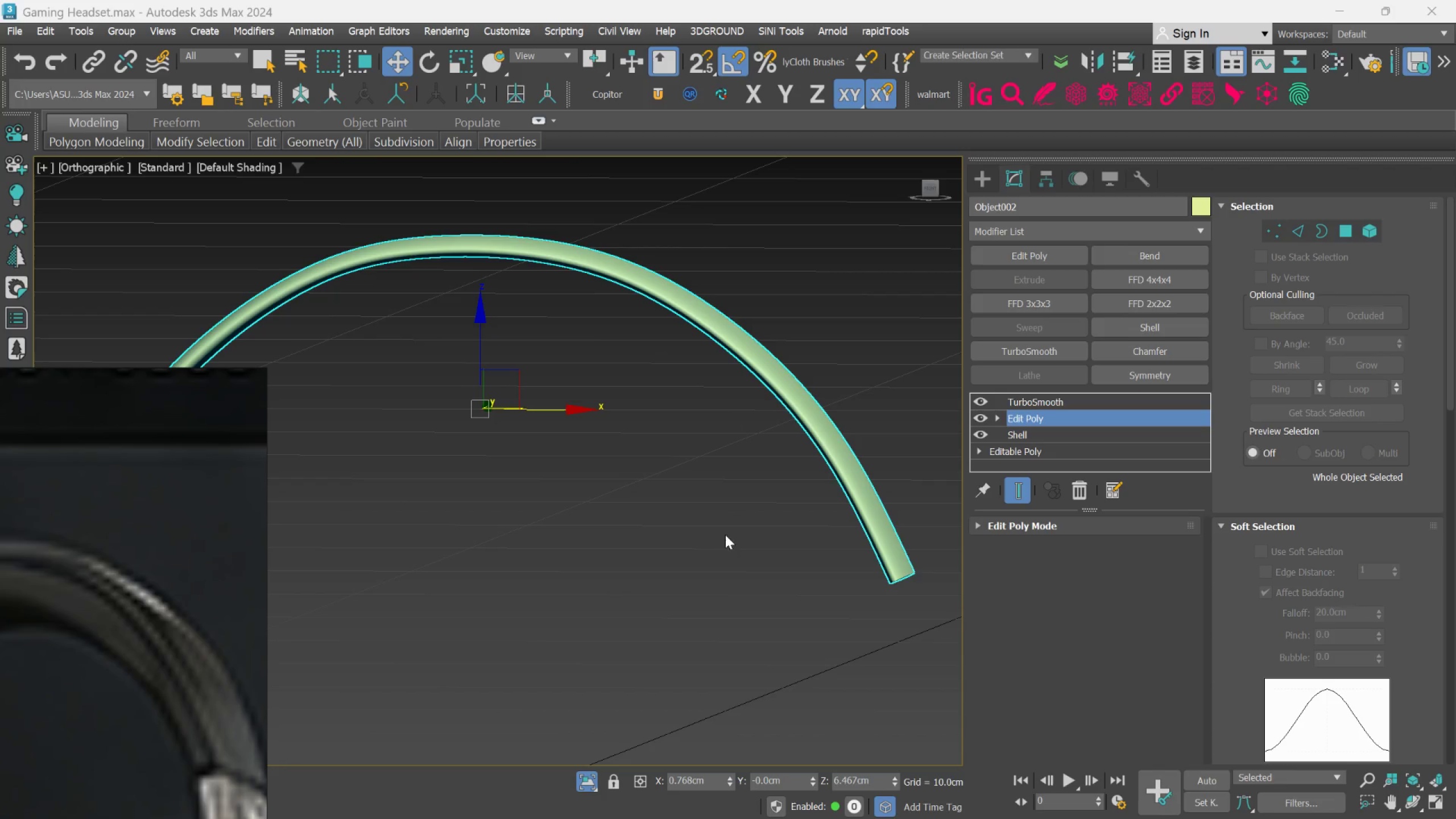 
hold_key(key=AltLeft, duration=1.01)
 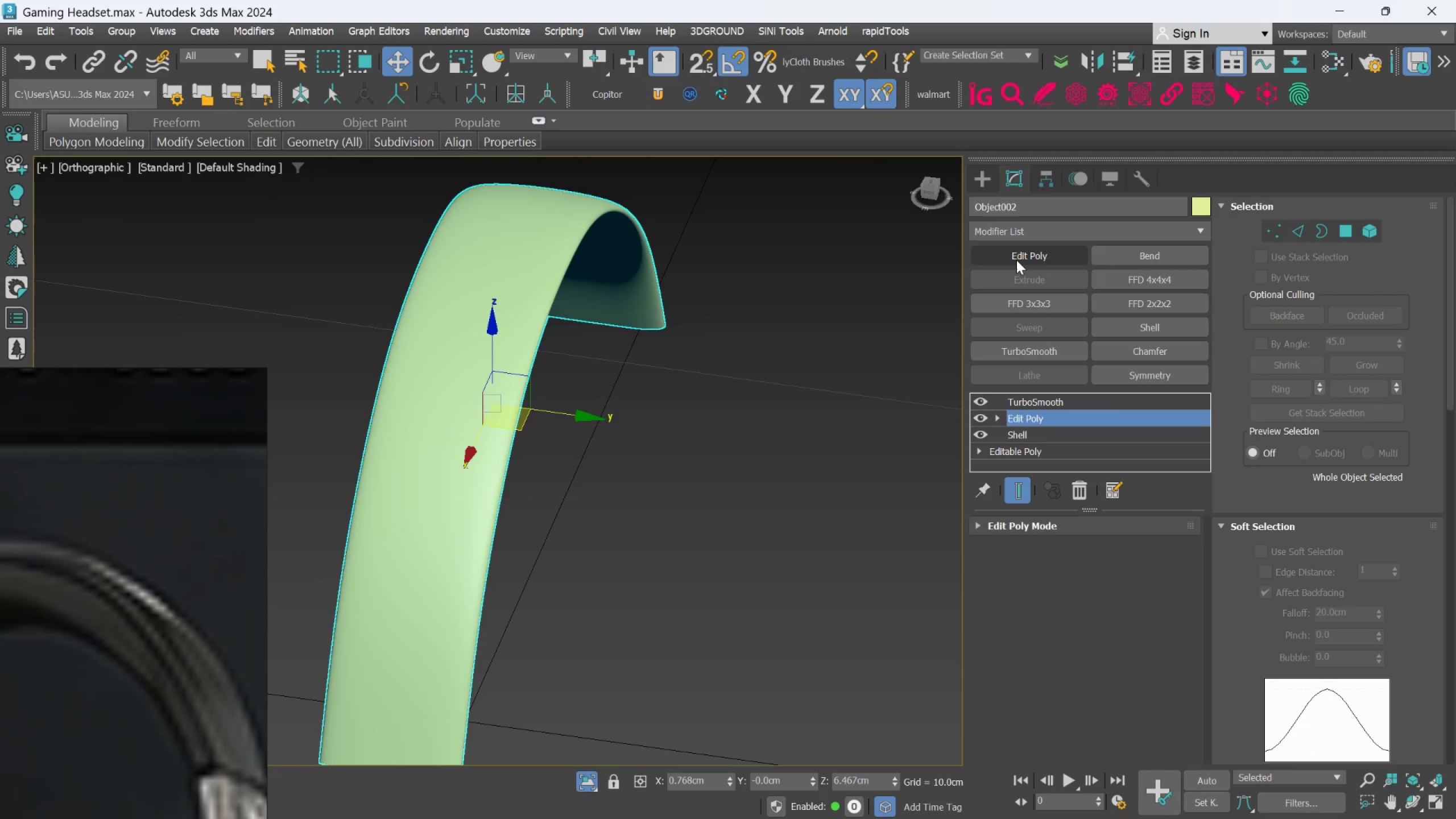 
left_click([1016, 260])
 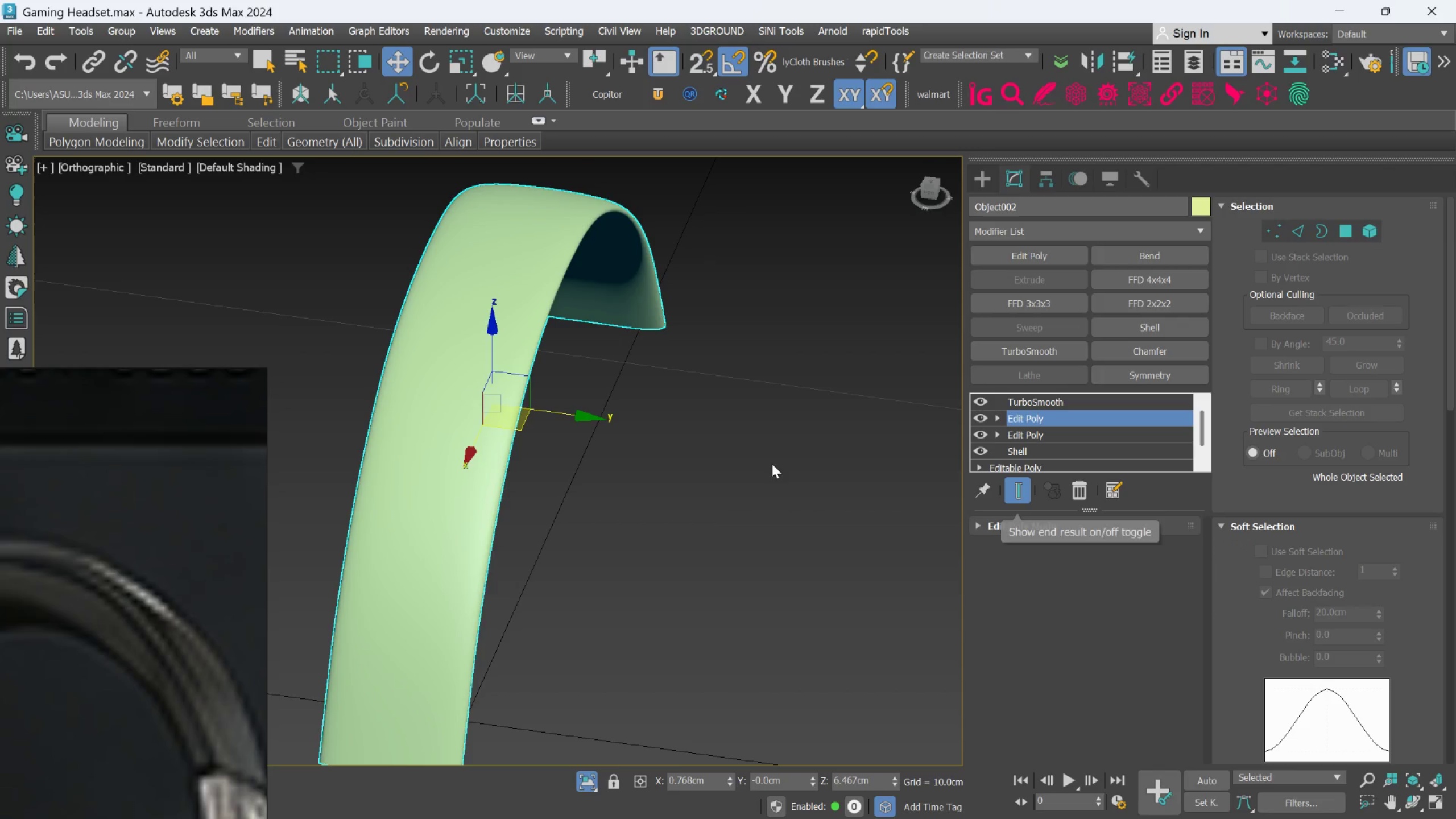 
key(F)
 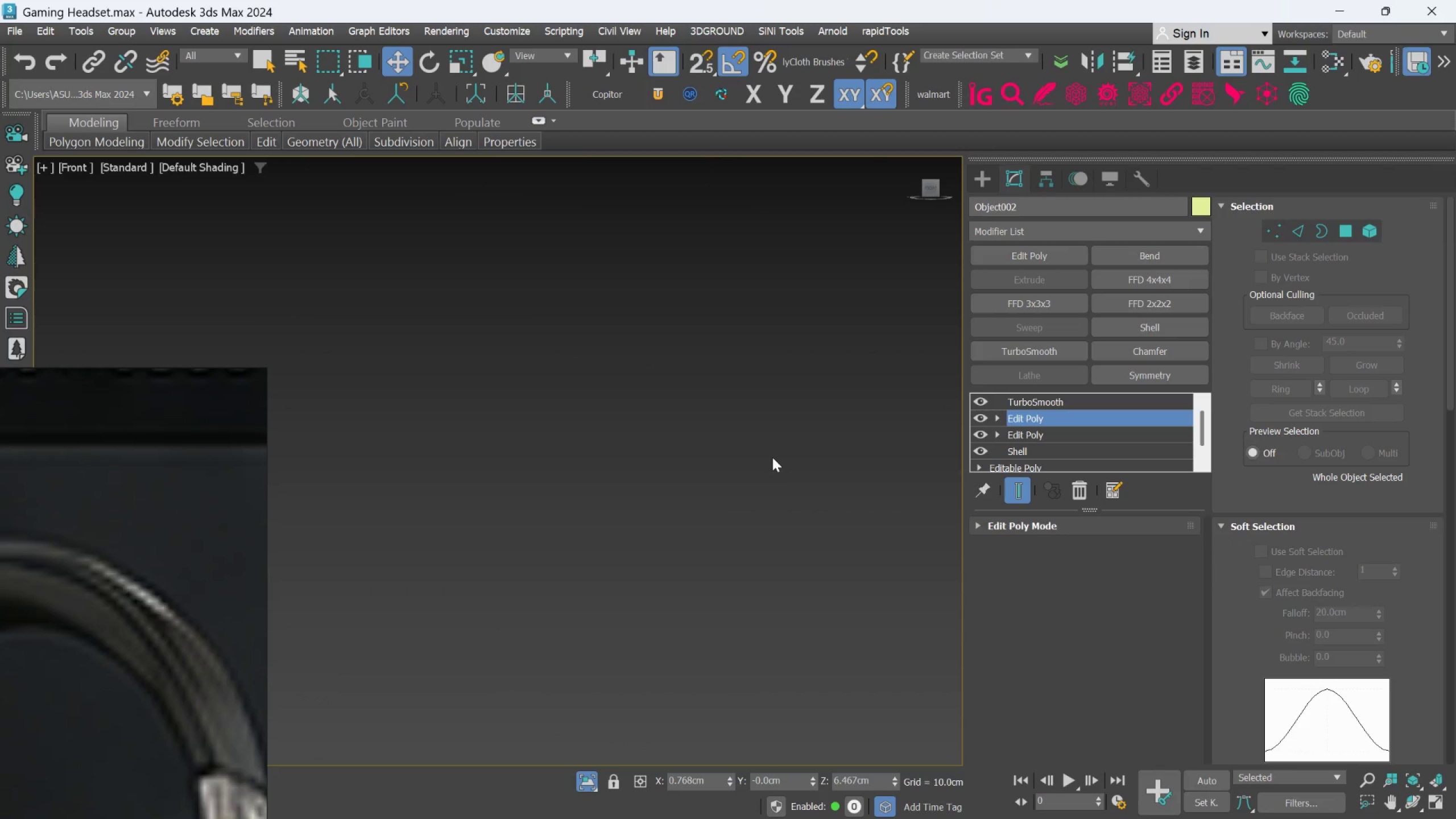 
scroll: coordinate [772, 457], scroll_direction: down, amount: 7.0
 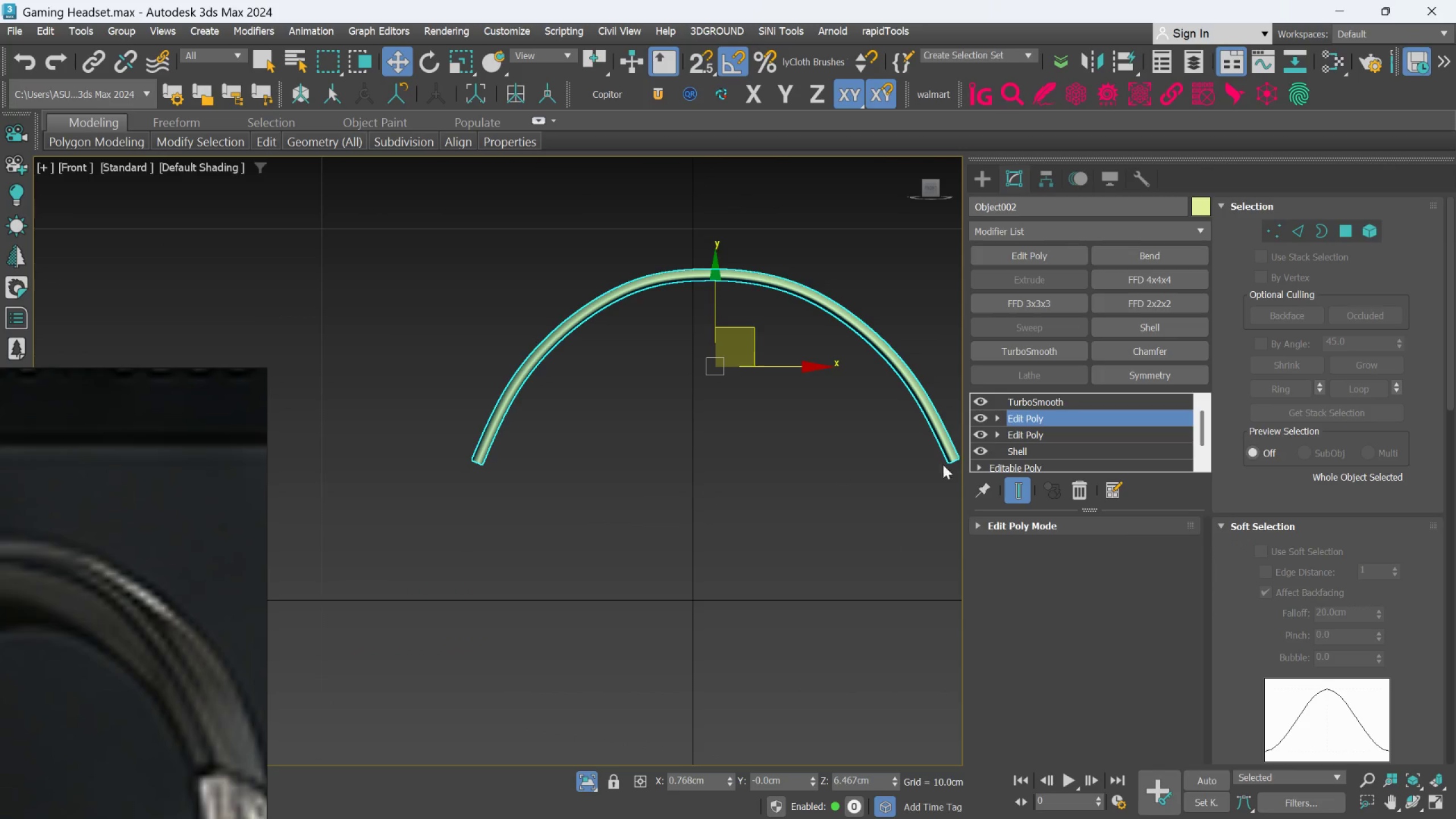 
left_click([1021, 483])
 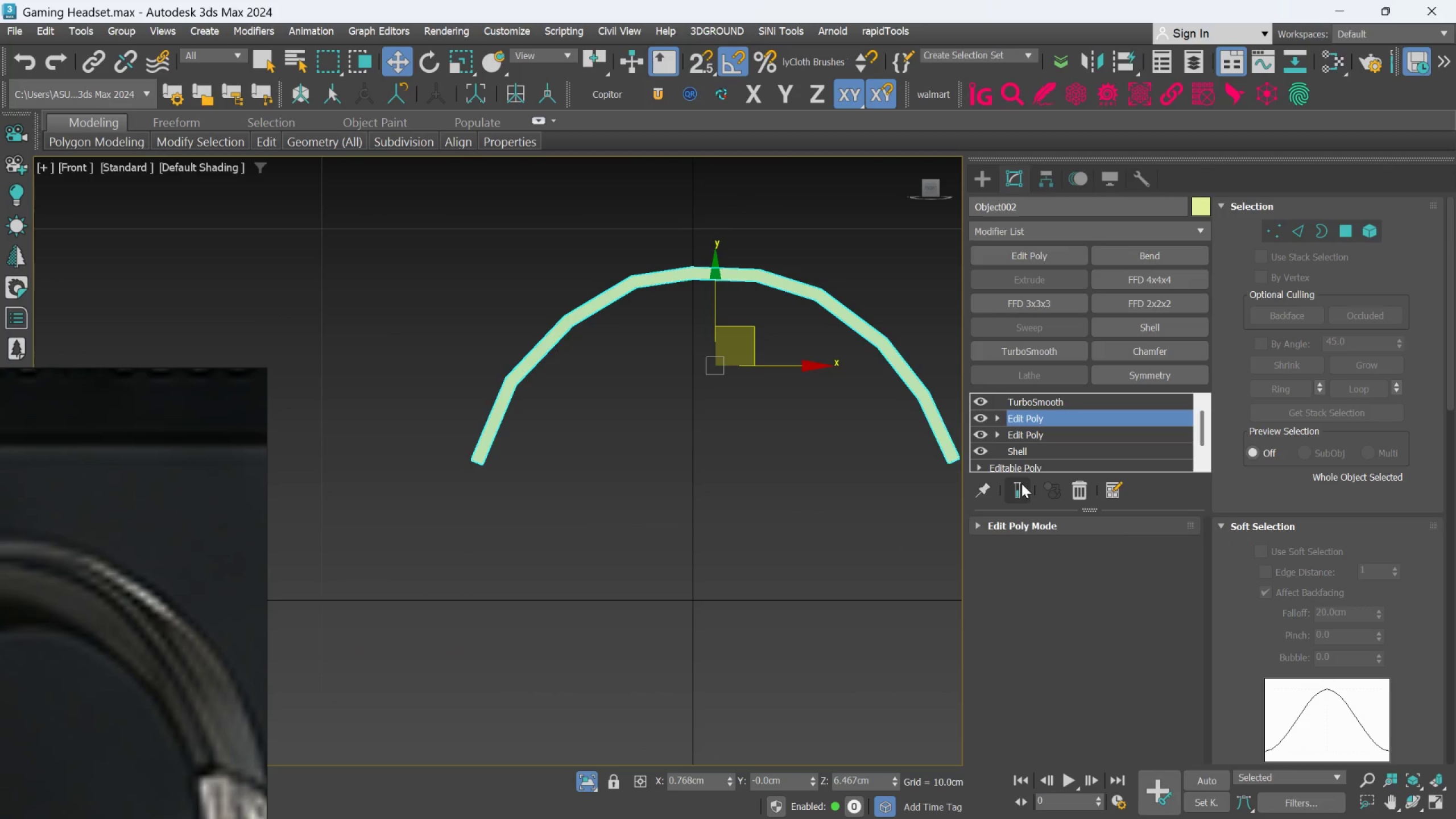 
key(5)
 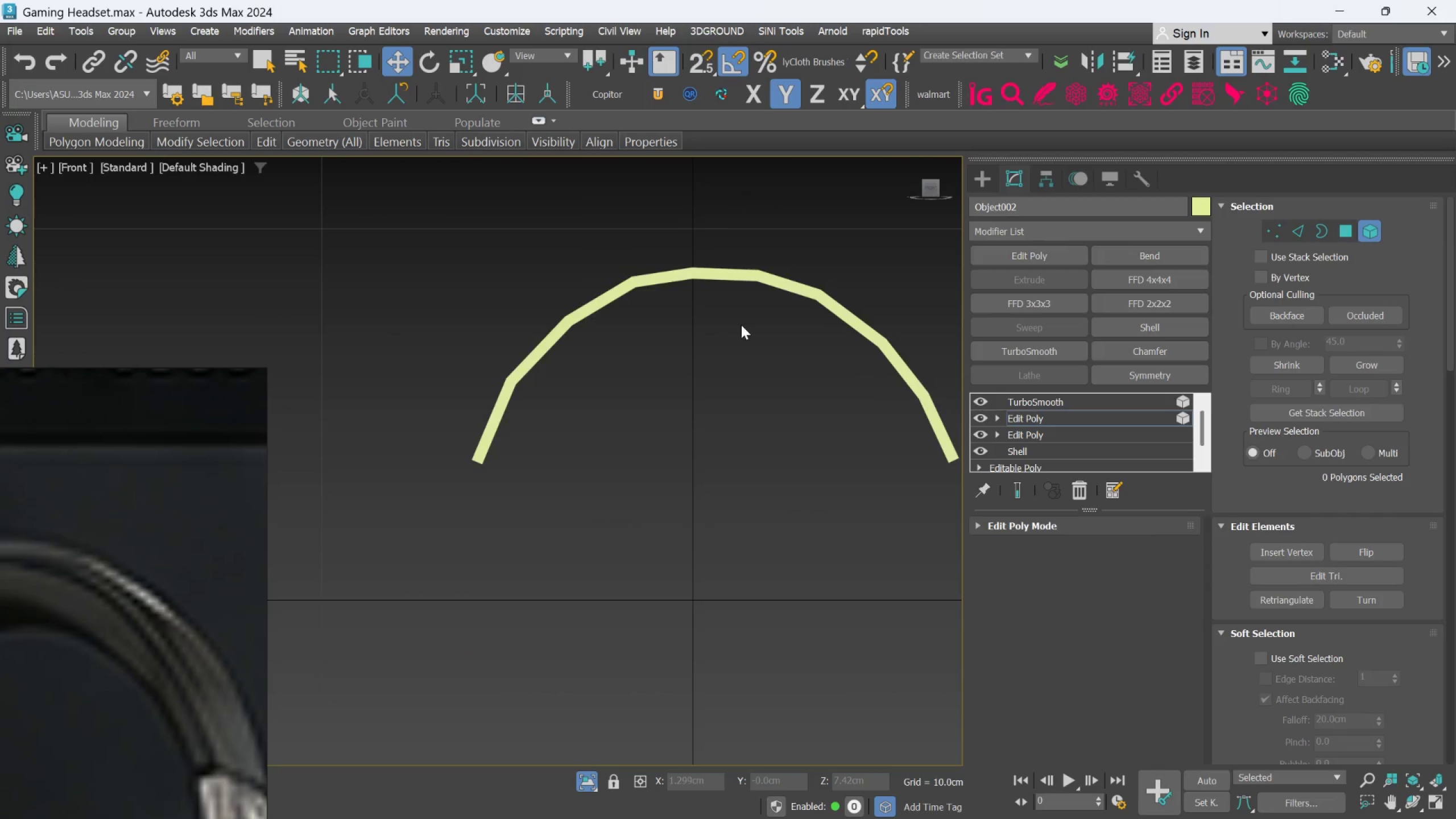 
key(F4)
 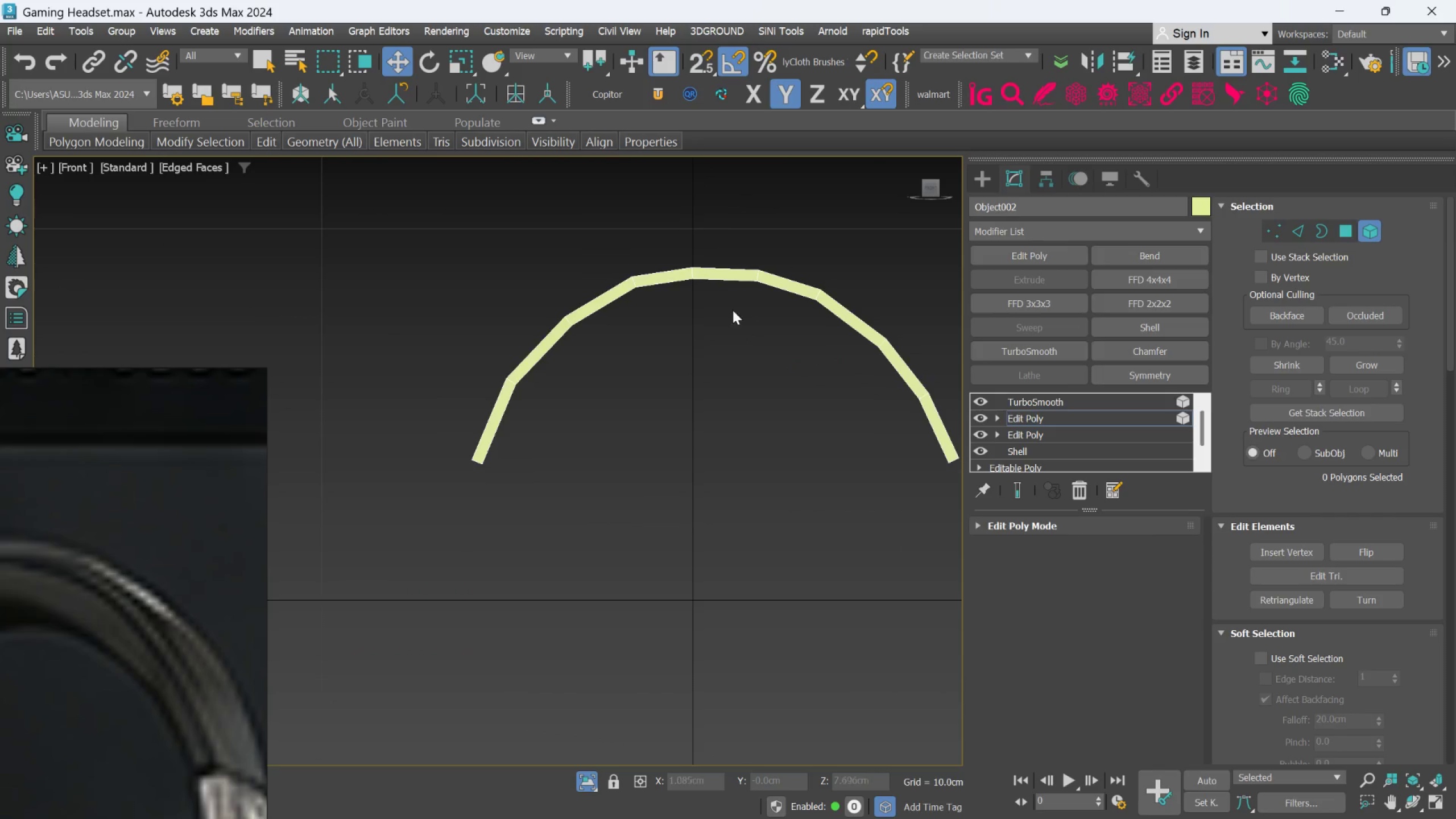 
scroll: coordinate [726, 289], scroll_direction: up, amount: 3.0
 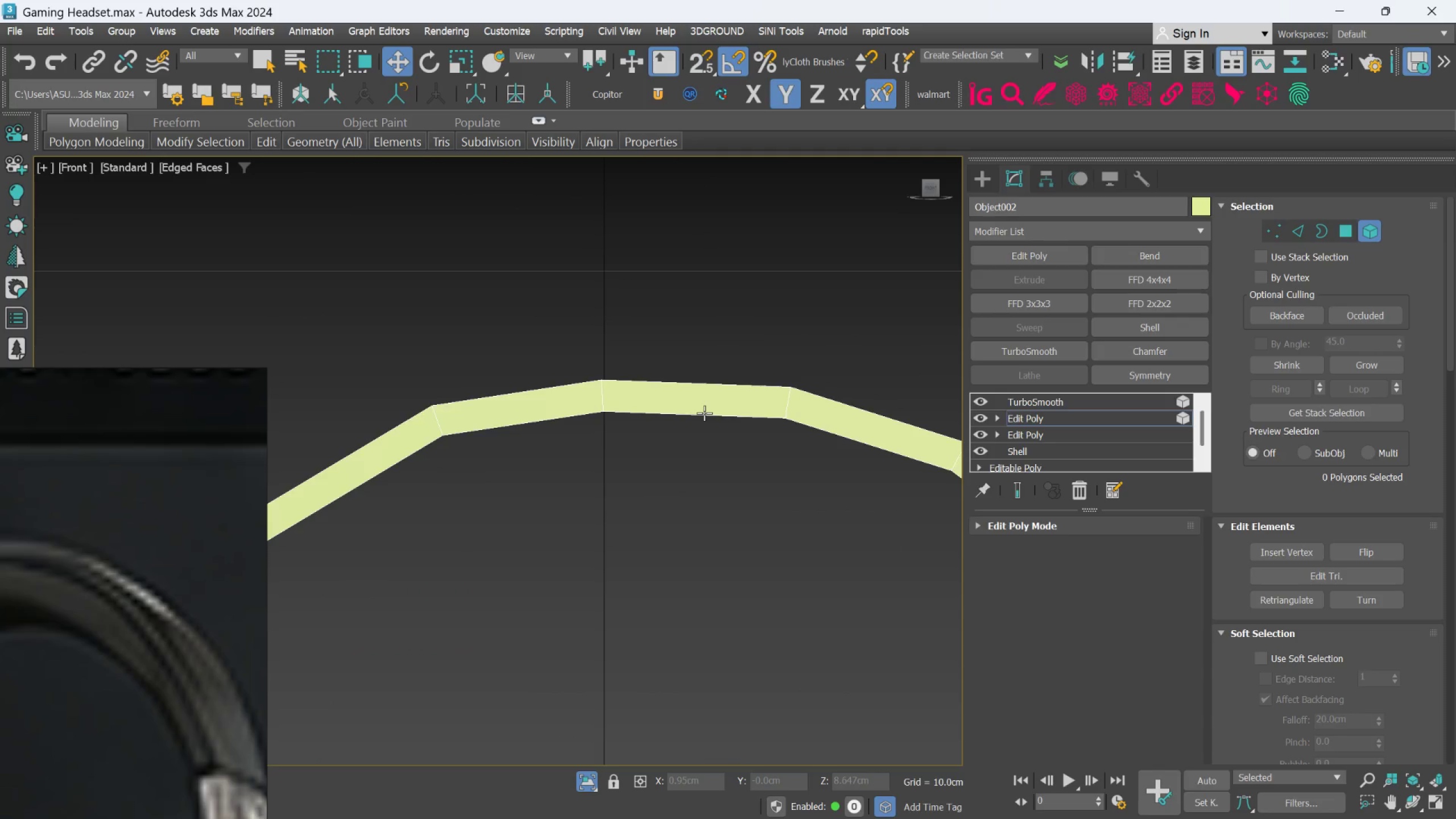 
middle_click([679, 408])
 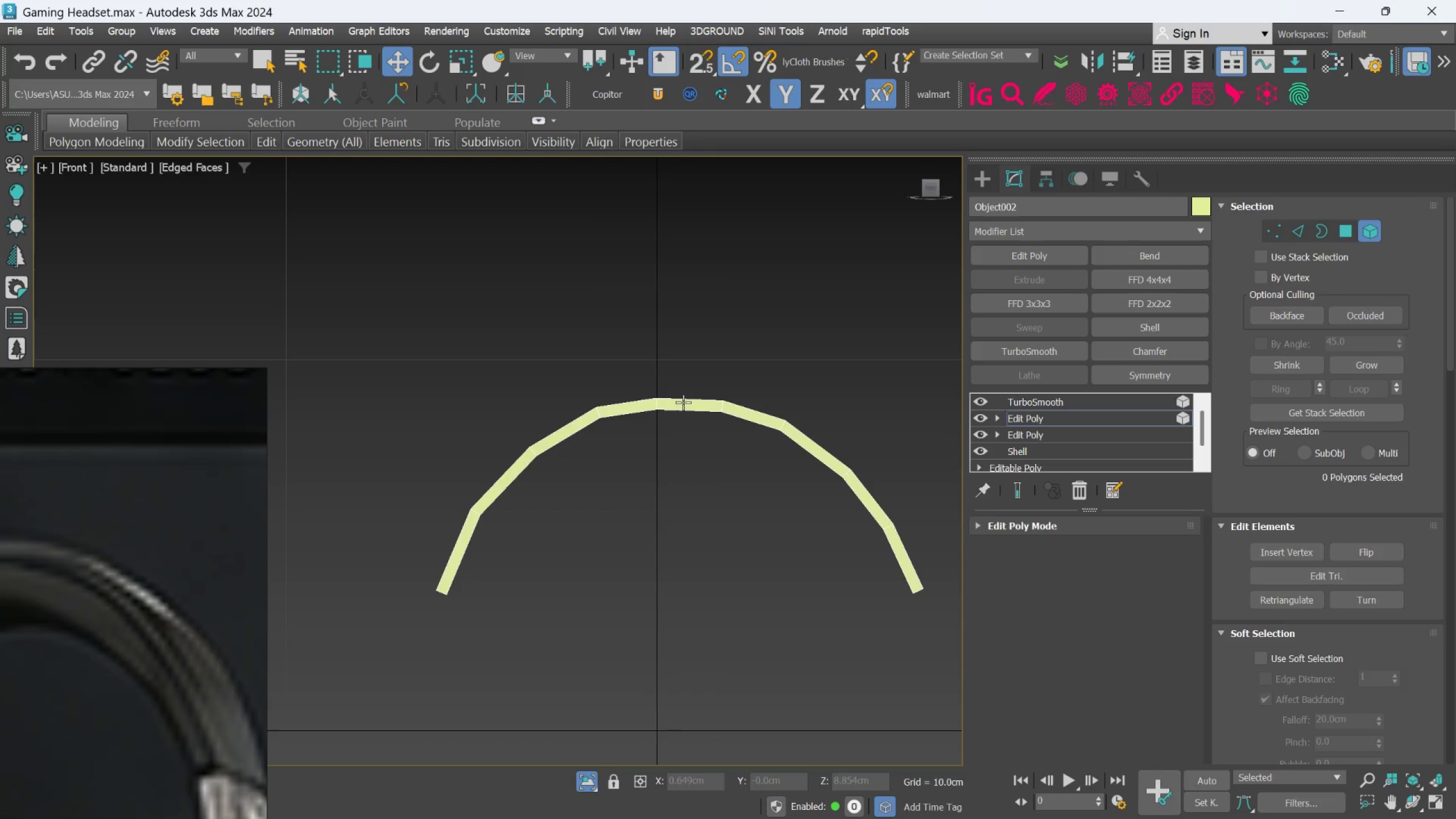 
scroll: coordinate [686, 408], scroll_direction: down, amount: 3.0
 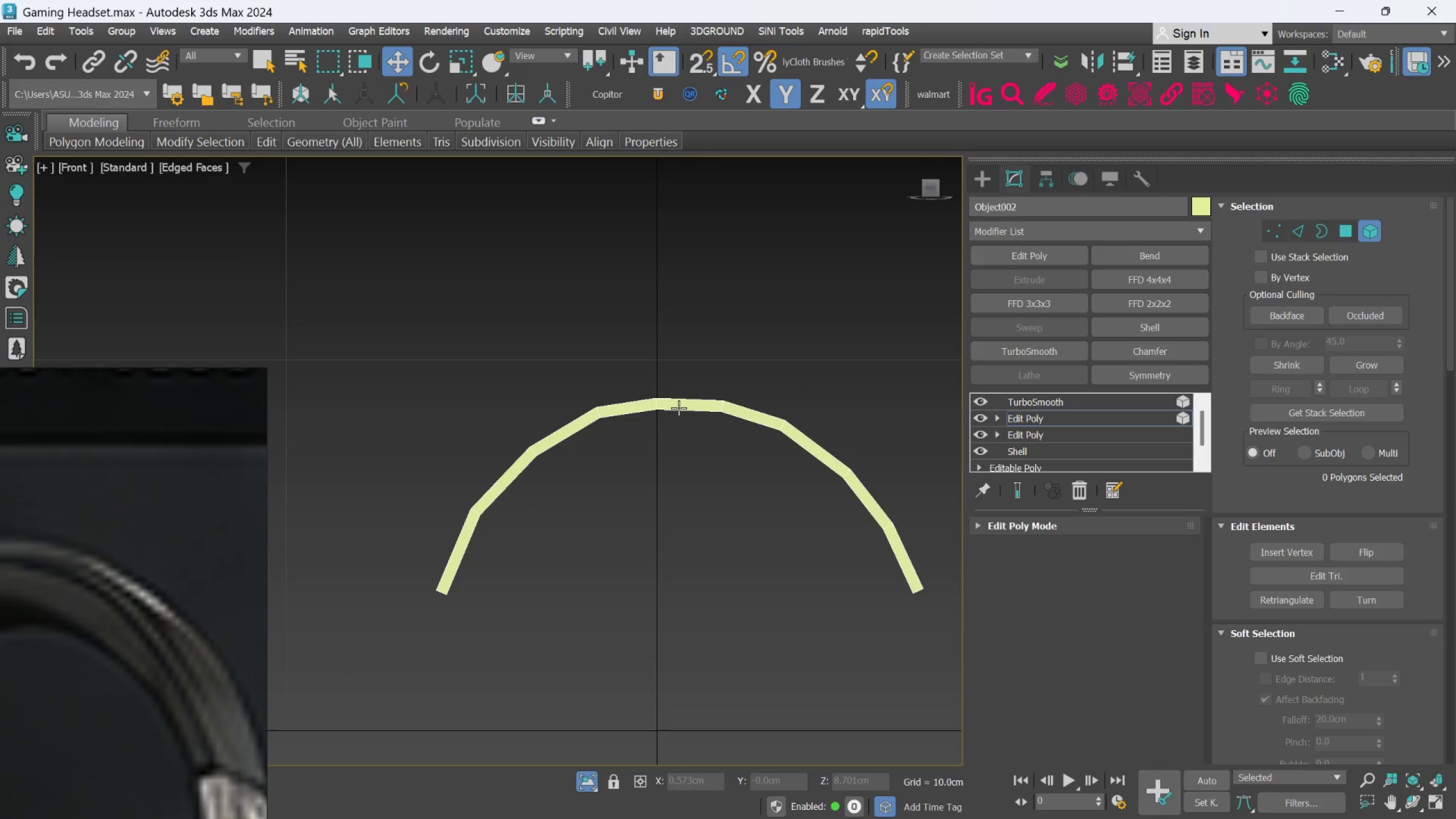 
scroll: coordinate [686, 402], scroll_direction: up, amount: 2.0
 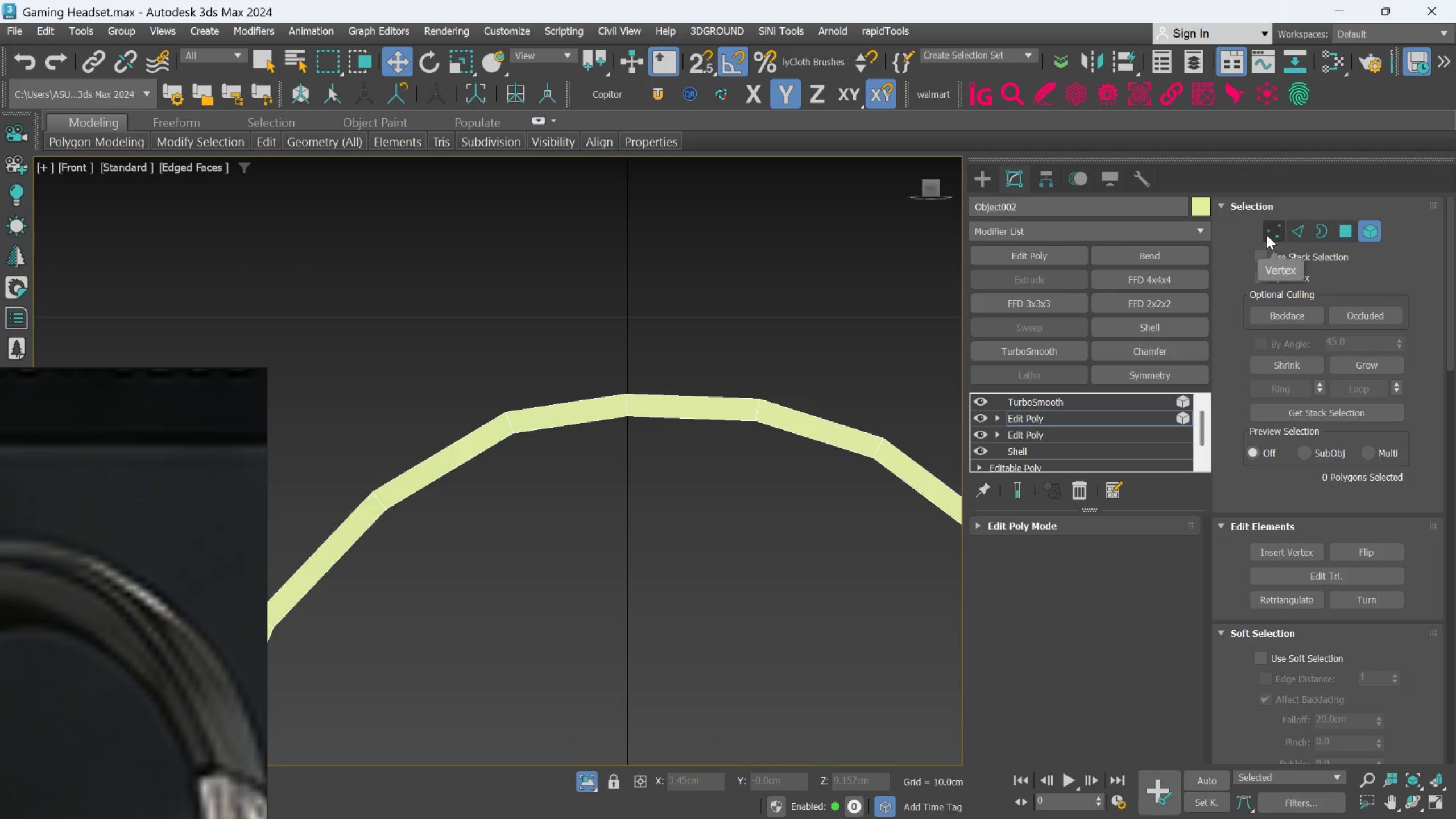 
scroll: coordinate [733, 398], scroll_direction: down, amount: 2.0
 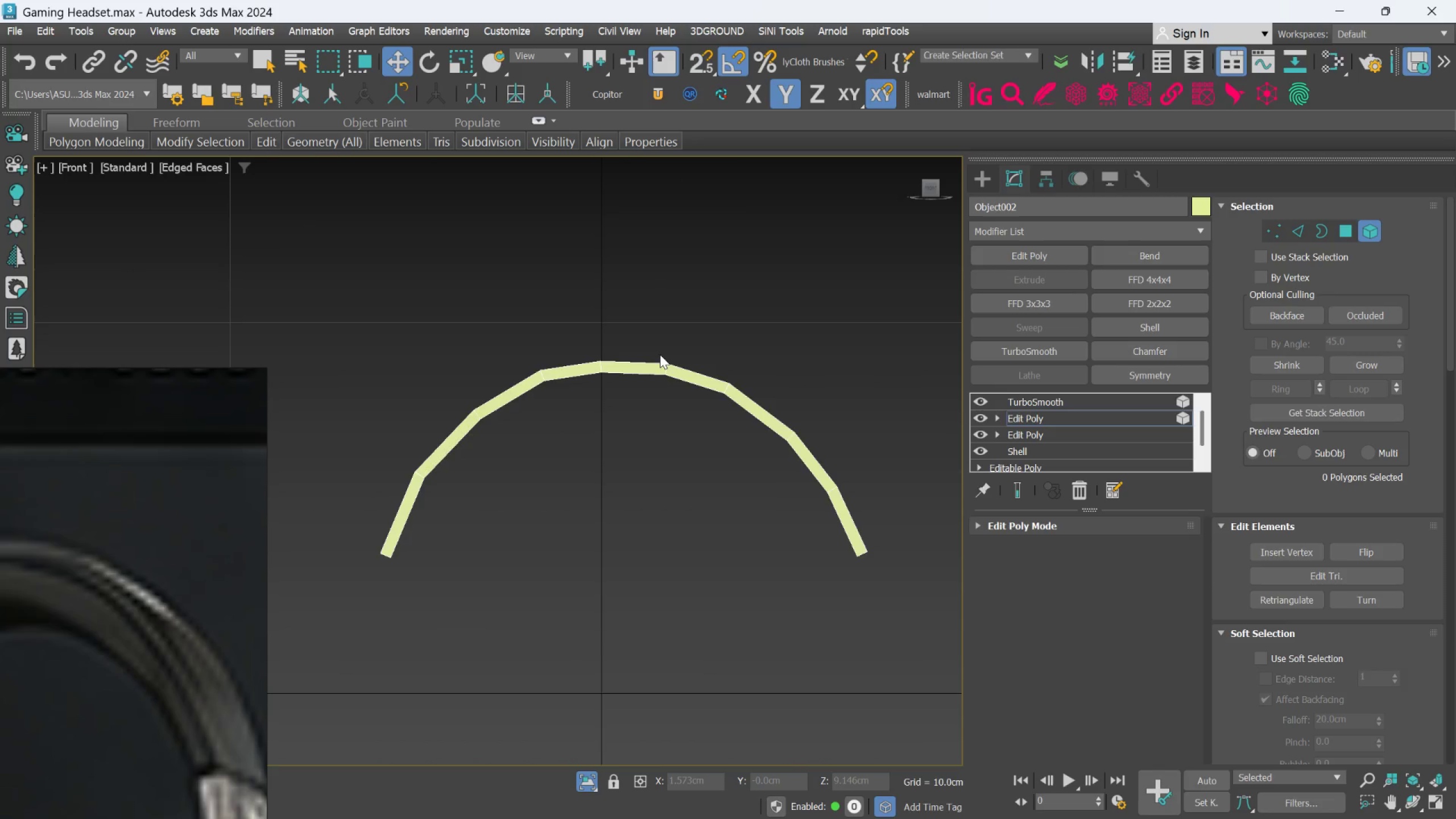 
scroll: coordinate [660, 354], scroll_direction: up, amount: 1.0
 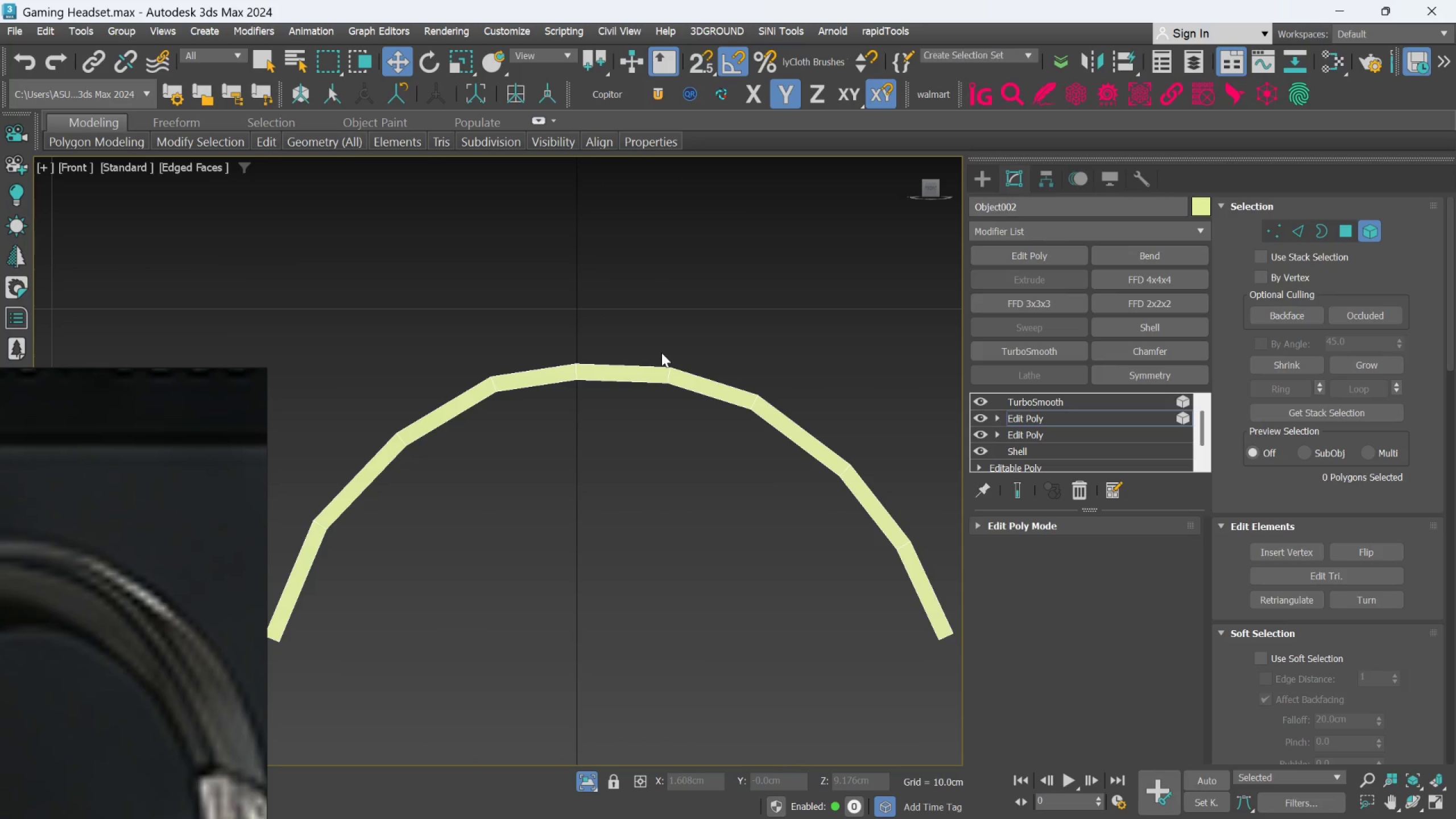 
hold_key(key=AltLeft, duration=1.0)
 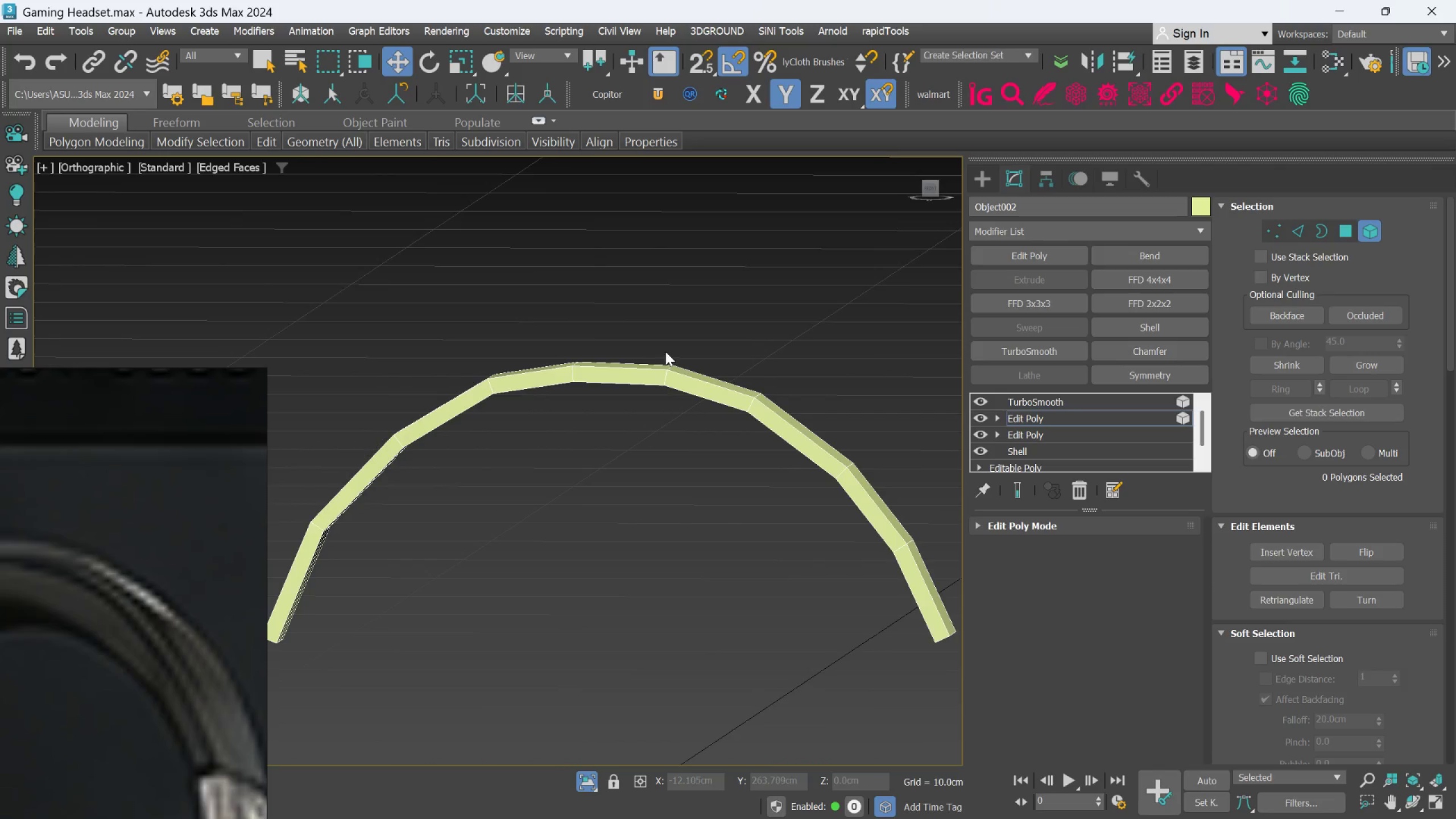 
hold_key(key=AltLeft, duration=28.09)
 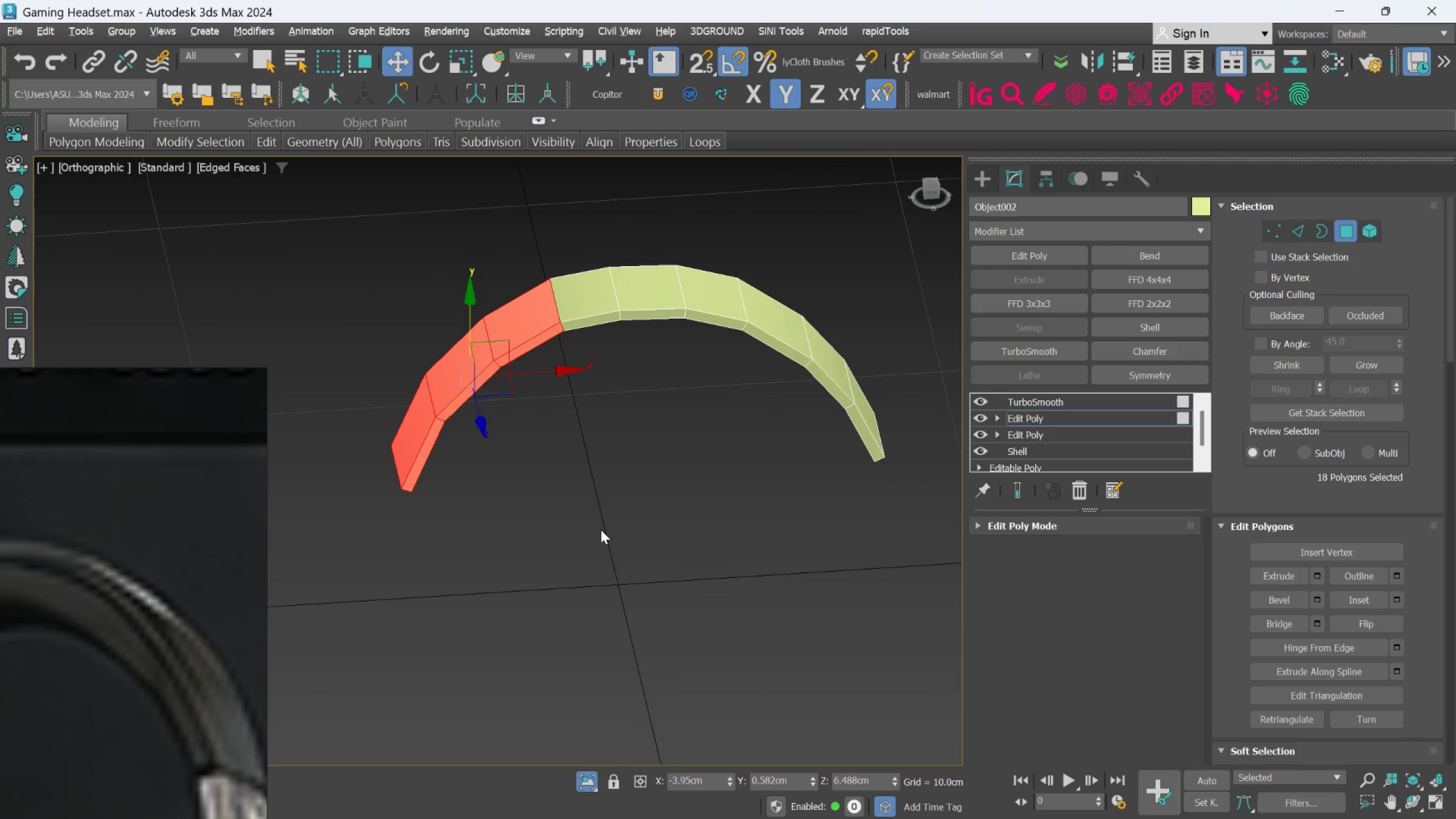 
key(F)
 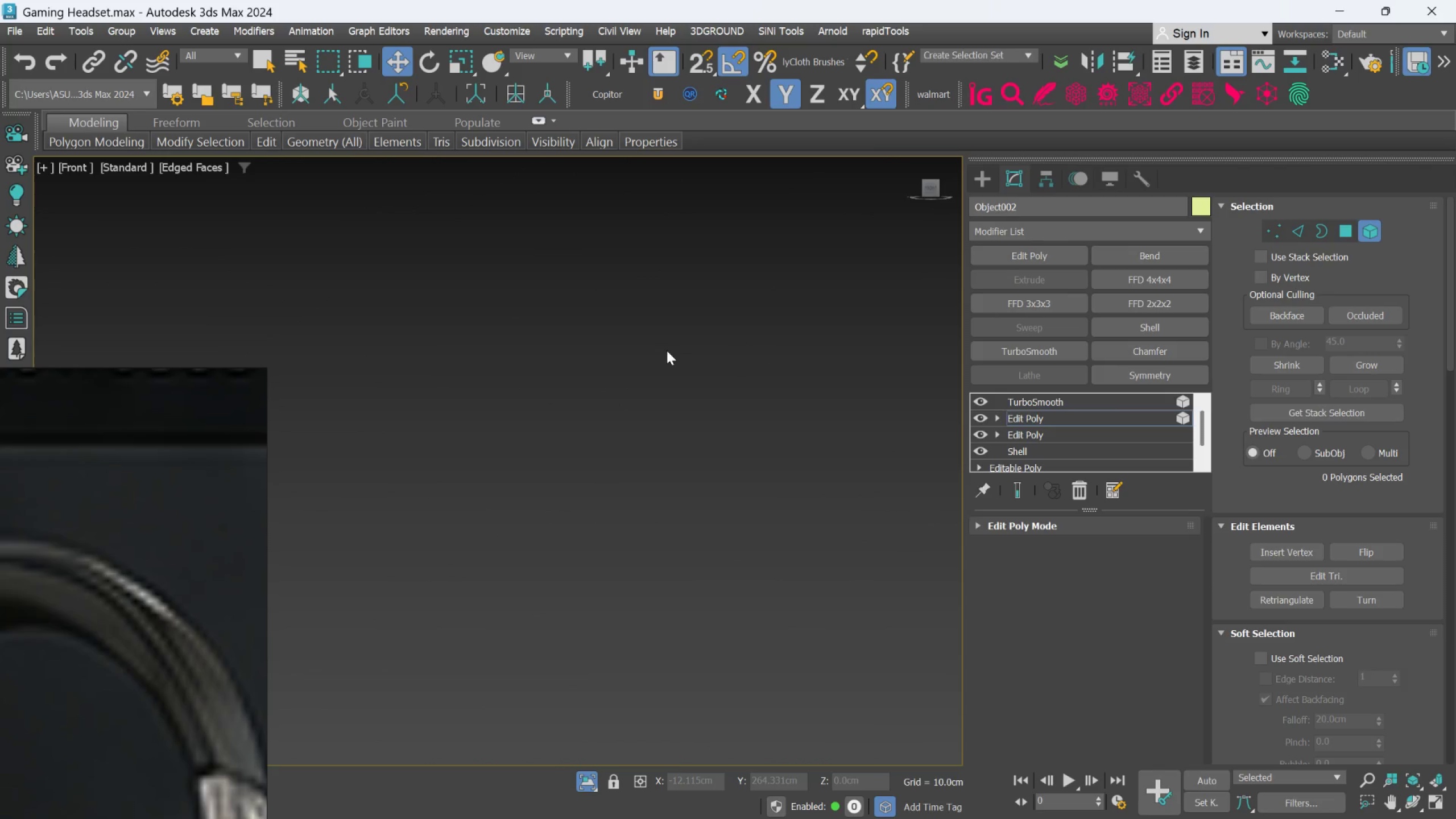 
scroll: coordinate [654, 381], scroll_direction: down, amount: 7.0
 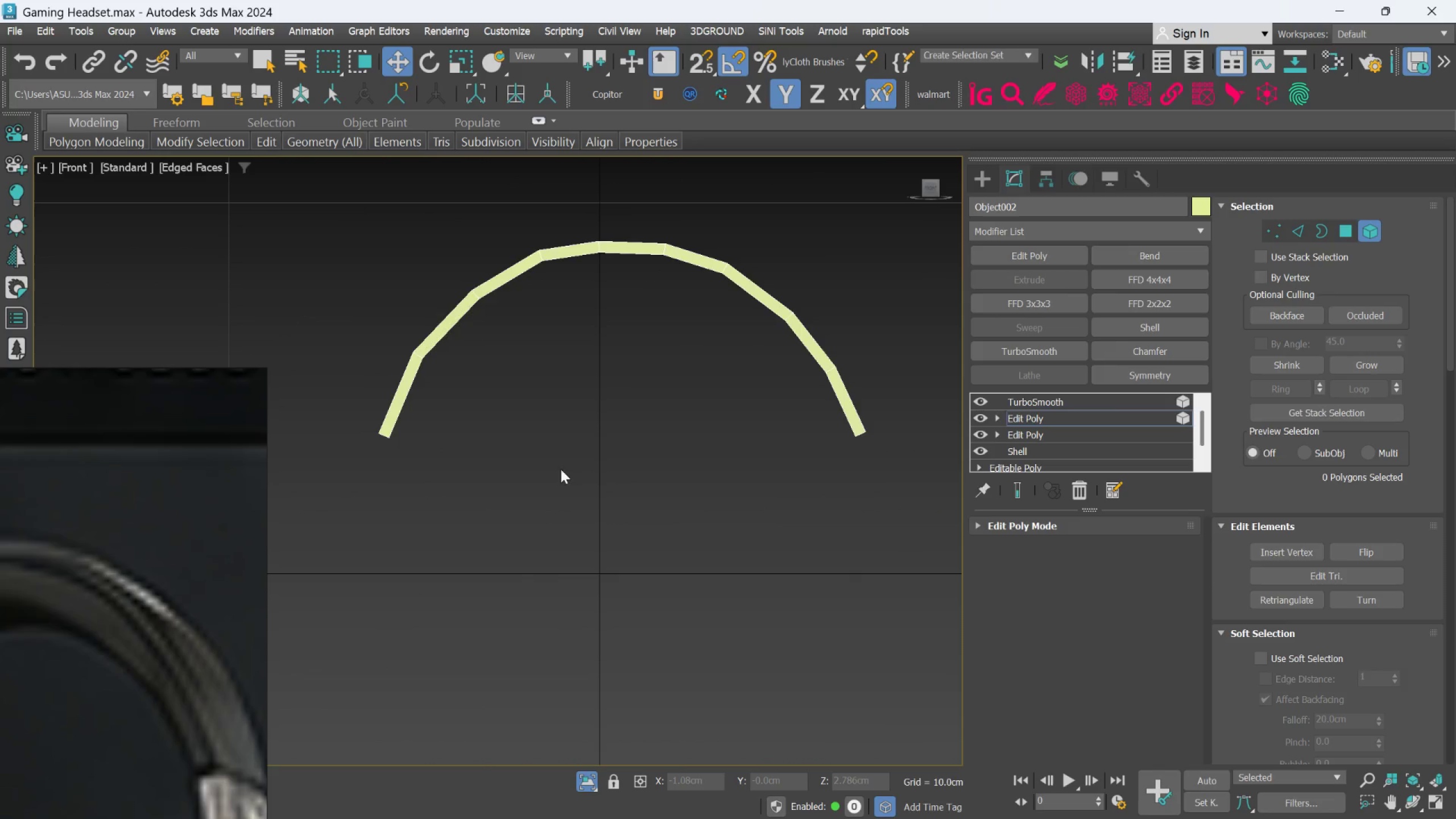 
scroll: coordinate [630, 354], scroll_direction: up, amount: 3.0
 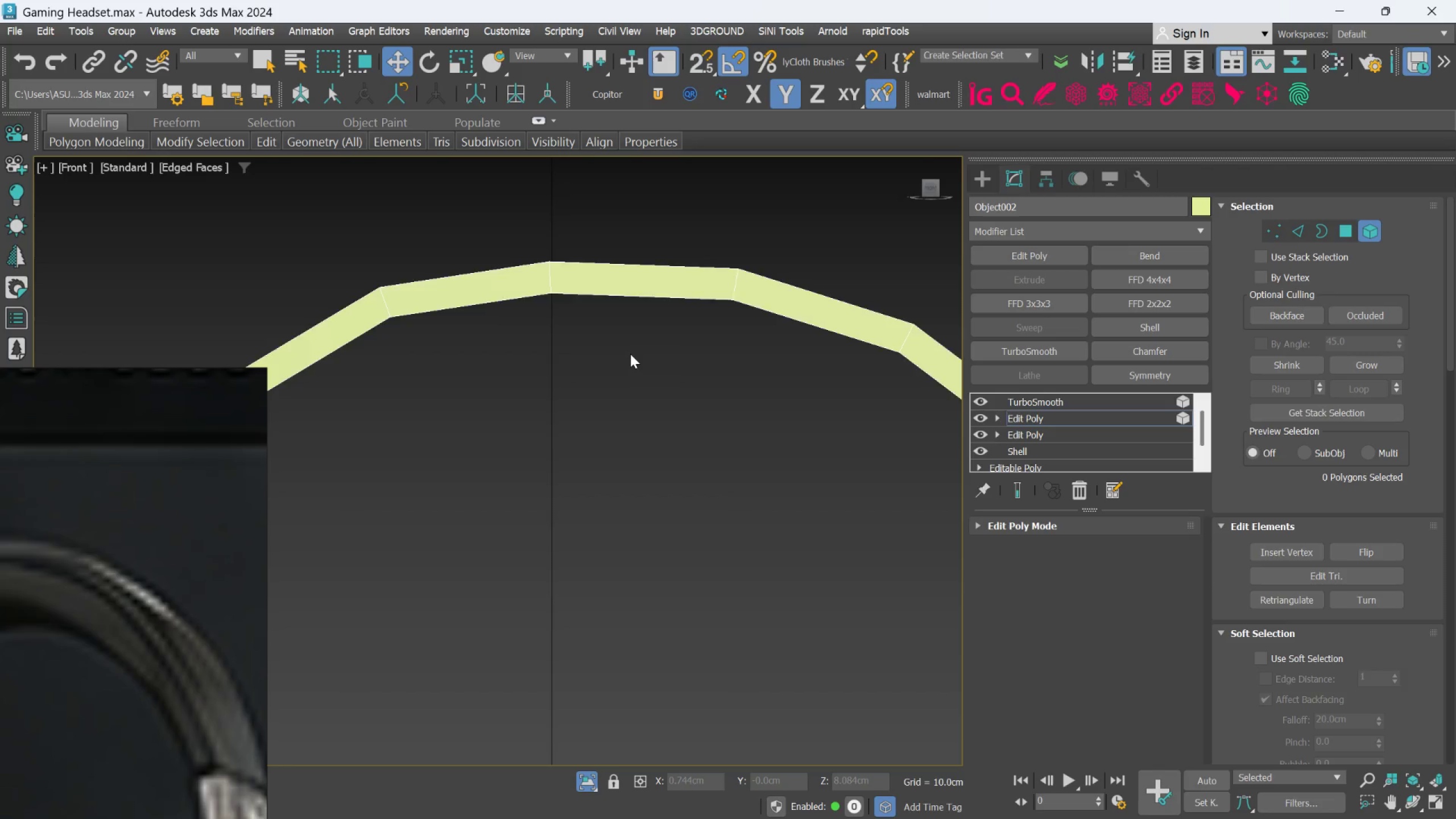 
scroll: coordinate [630, 354], scroll_direction: down, amount: 2.0
 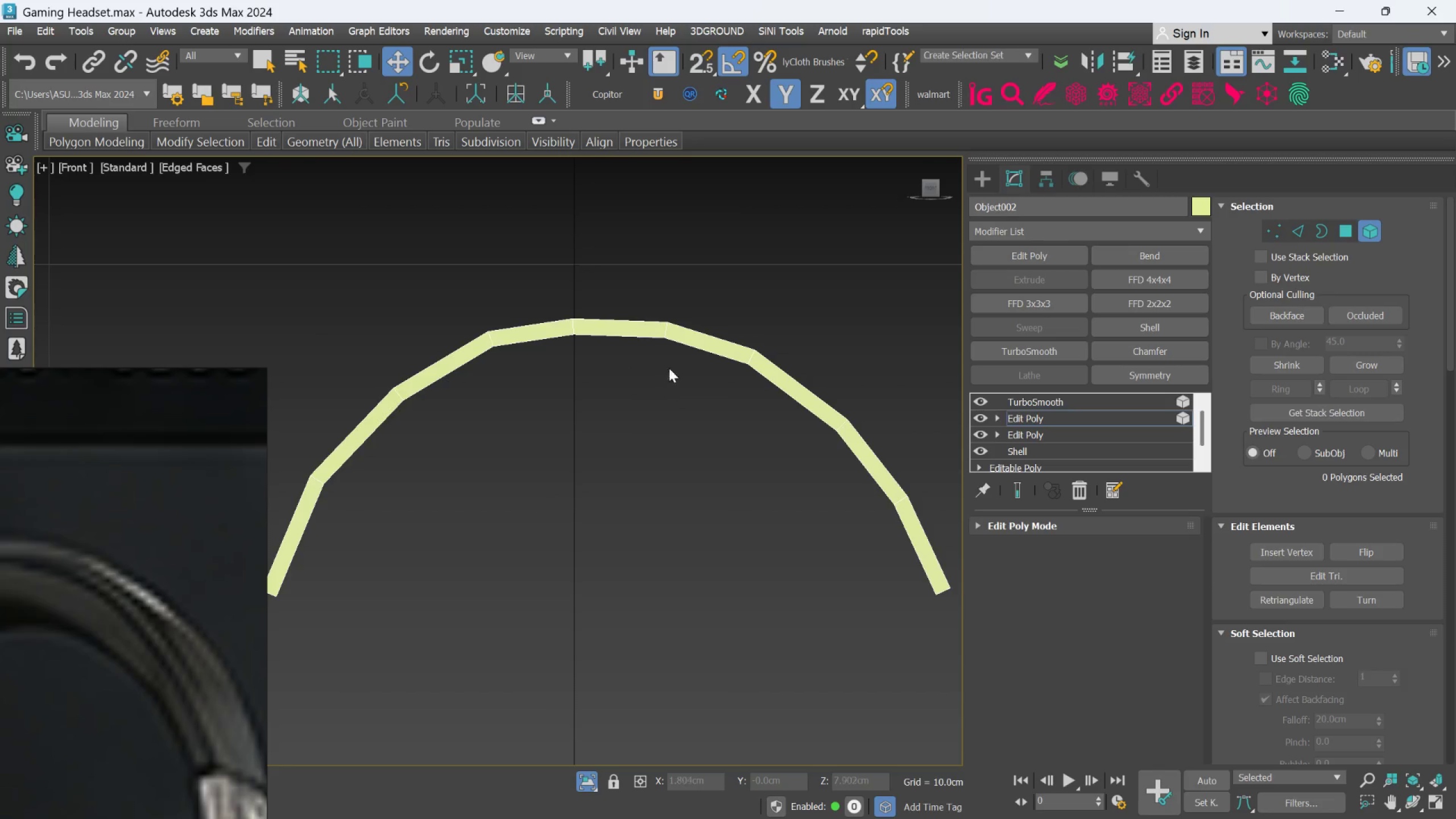 
scroll: coordinate [668, 353], scroll_direction: up, amount: 1.0
 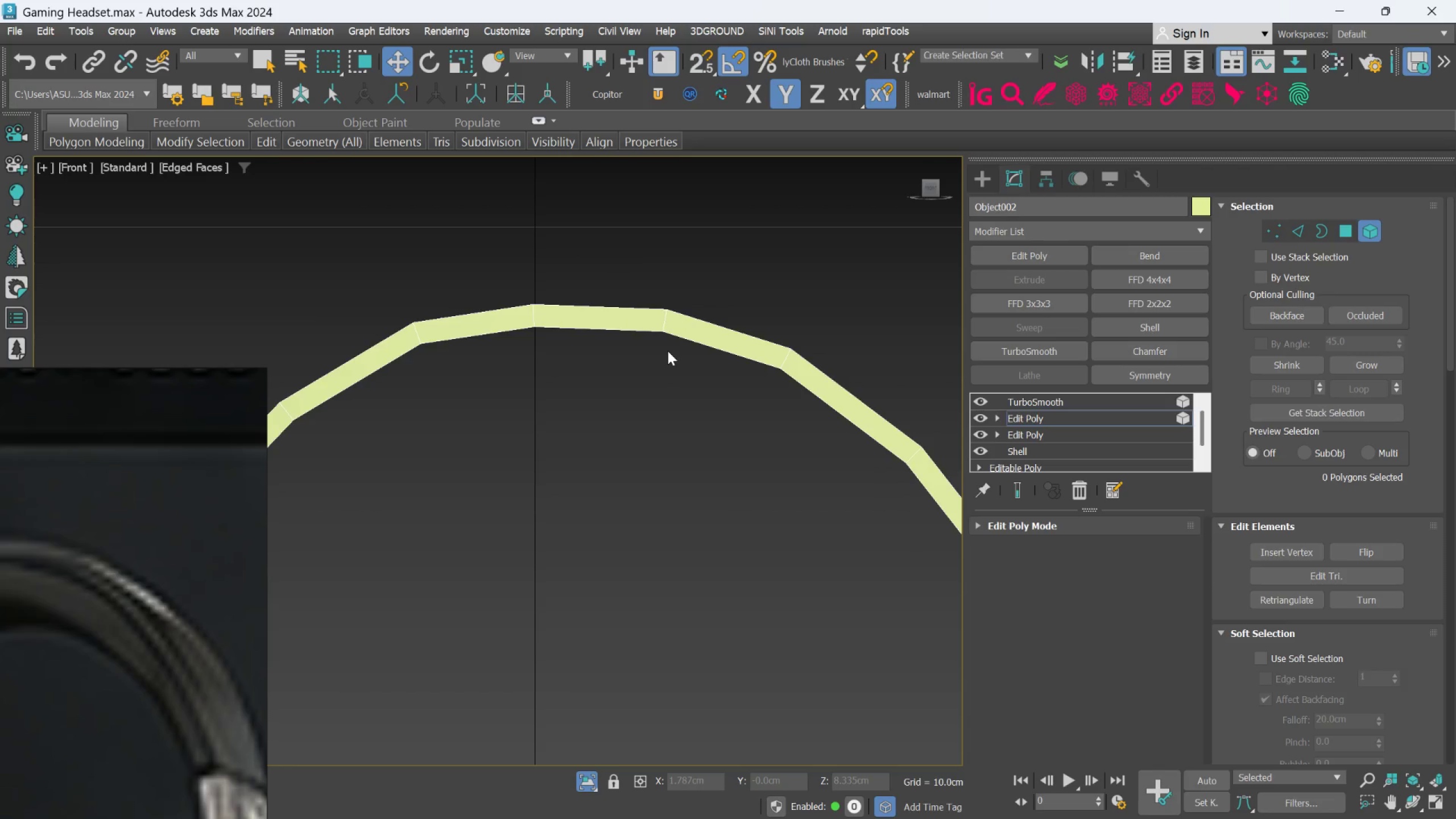 
scroll: coordinate [668, 351], scroll_direction: down, amount: 1.0
 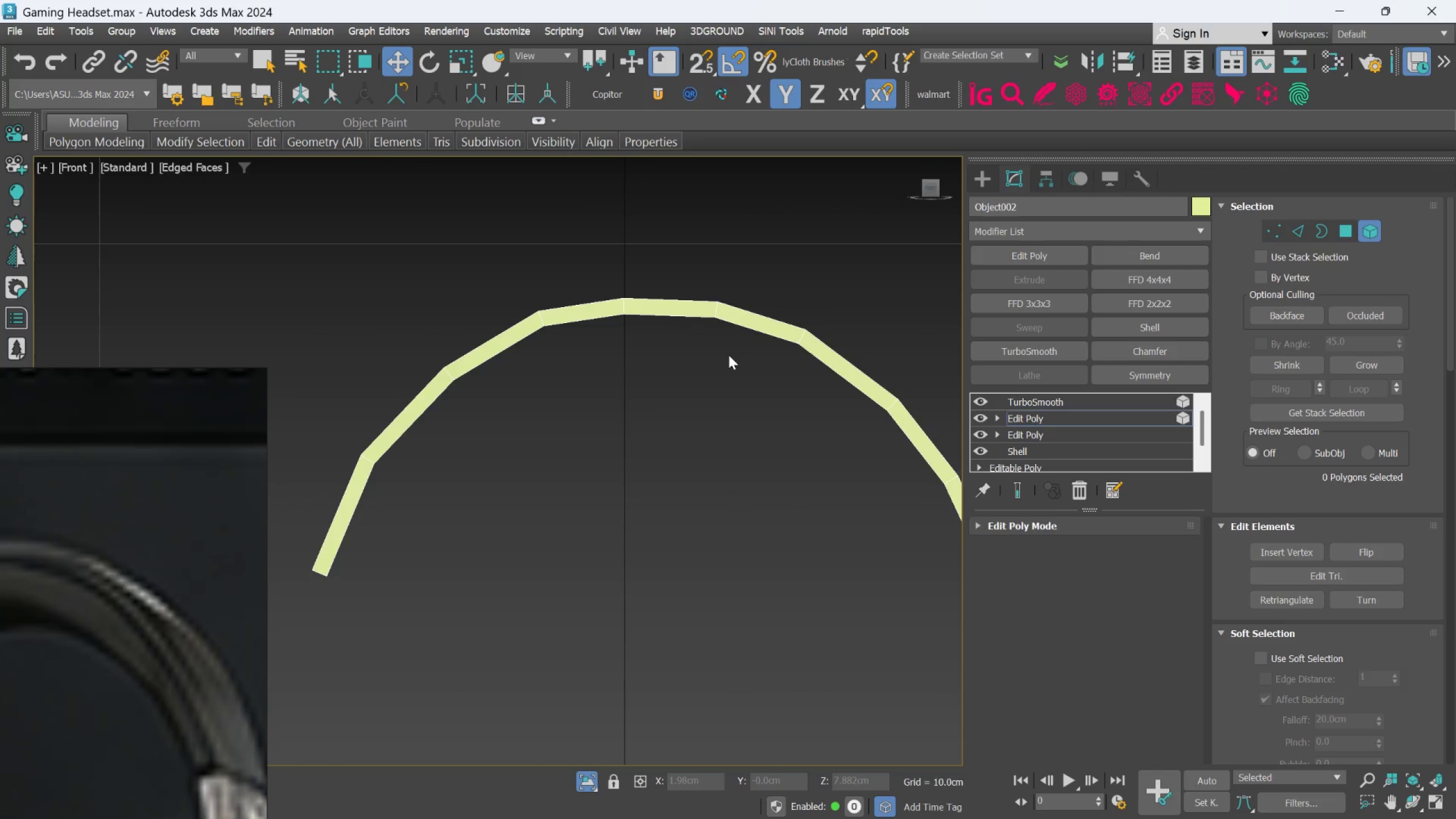 
left_click([1355, 238])
 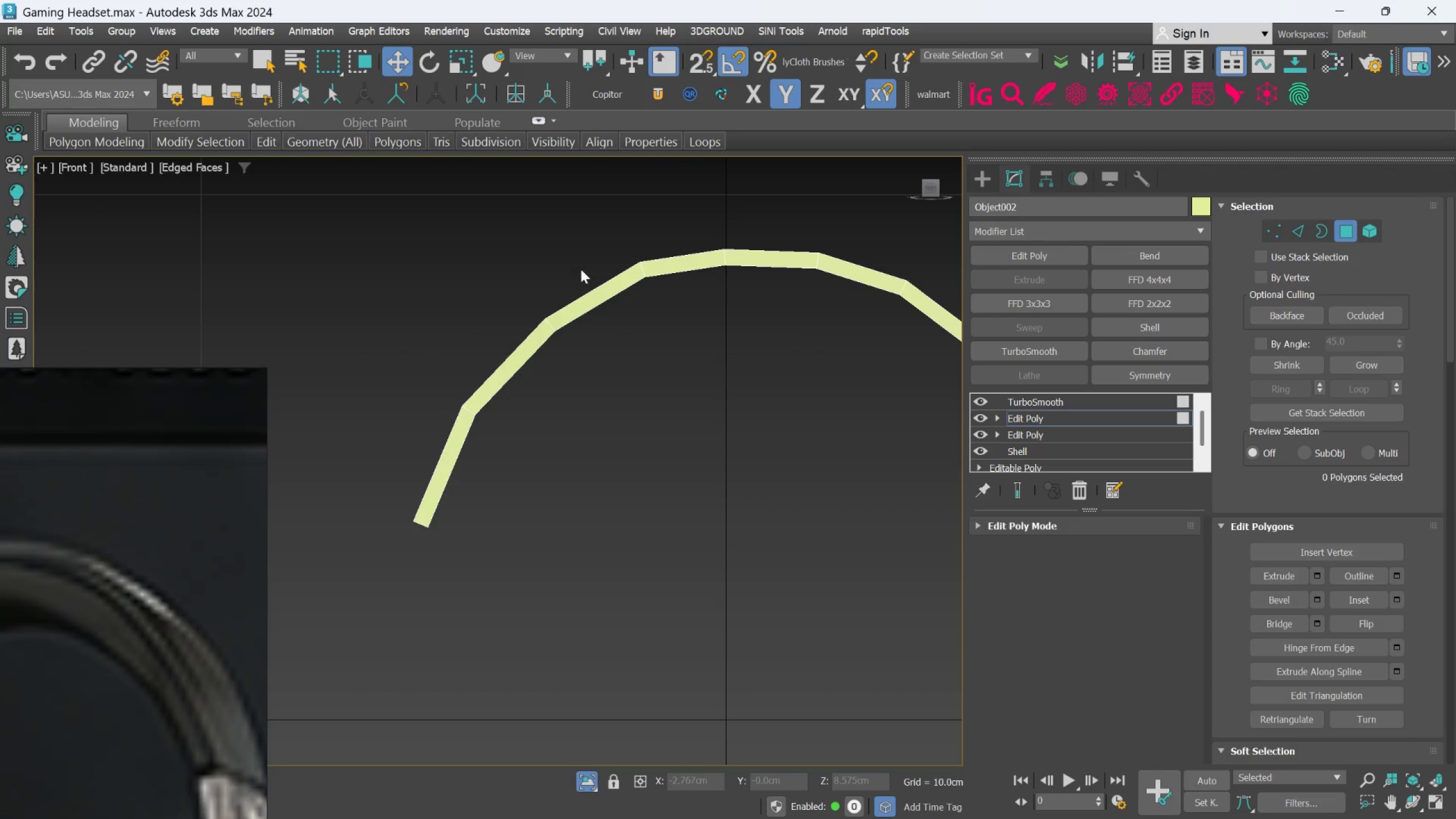 
left_click_drag(start_coordinate=[473, 235], to_coordinate=[686, 535])
 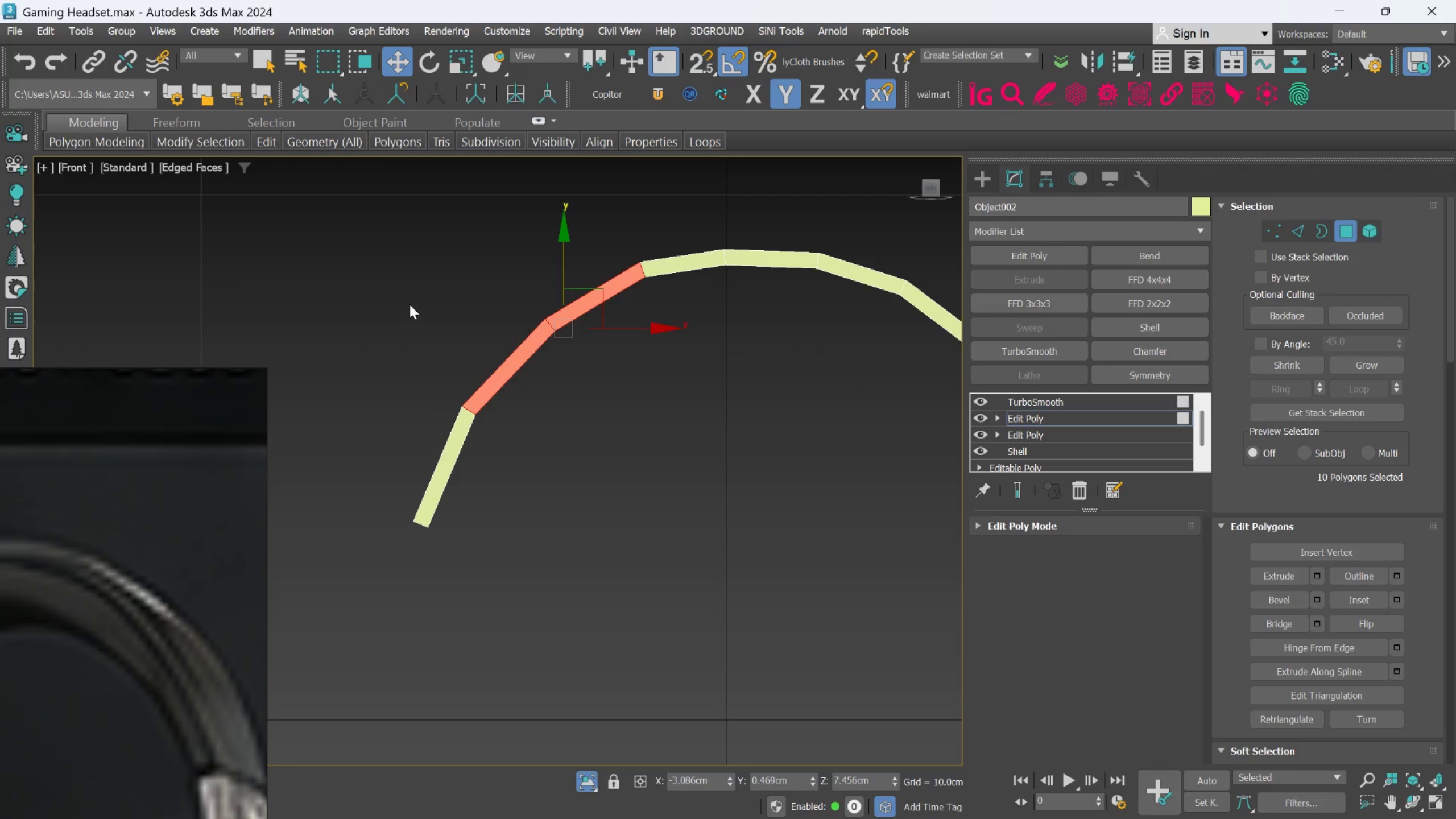 
hold_key(key=ControlLeft, duration=1.19)
left_click_drag(start_coordinate=[402, 312], to_coordinate=[508, 566])
 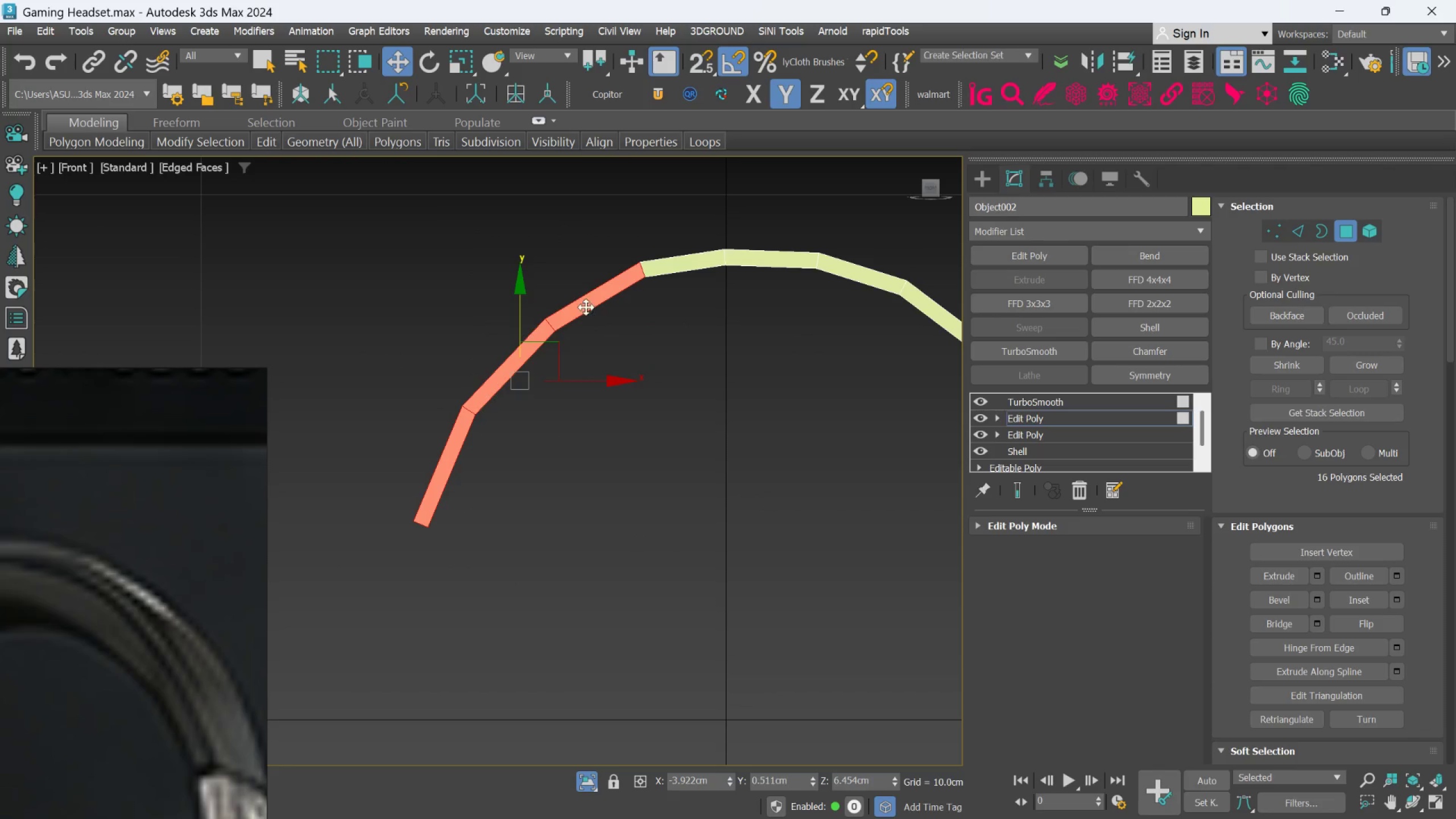 
hold_key(key=ControlLeft, duration=0.83)
left_click_drag(start_coordinate=[586, 233], to_coordinate=[702, 334])
 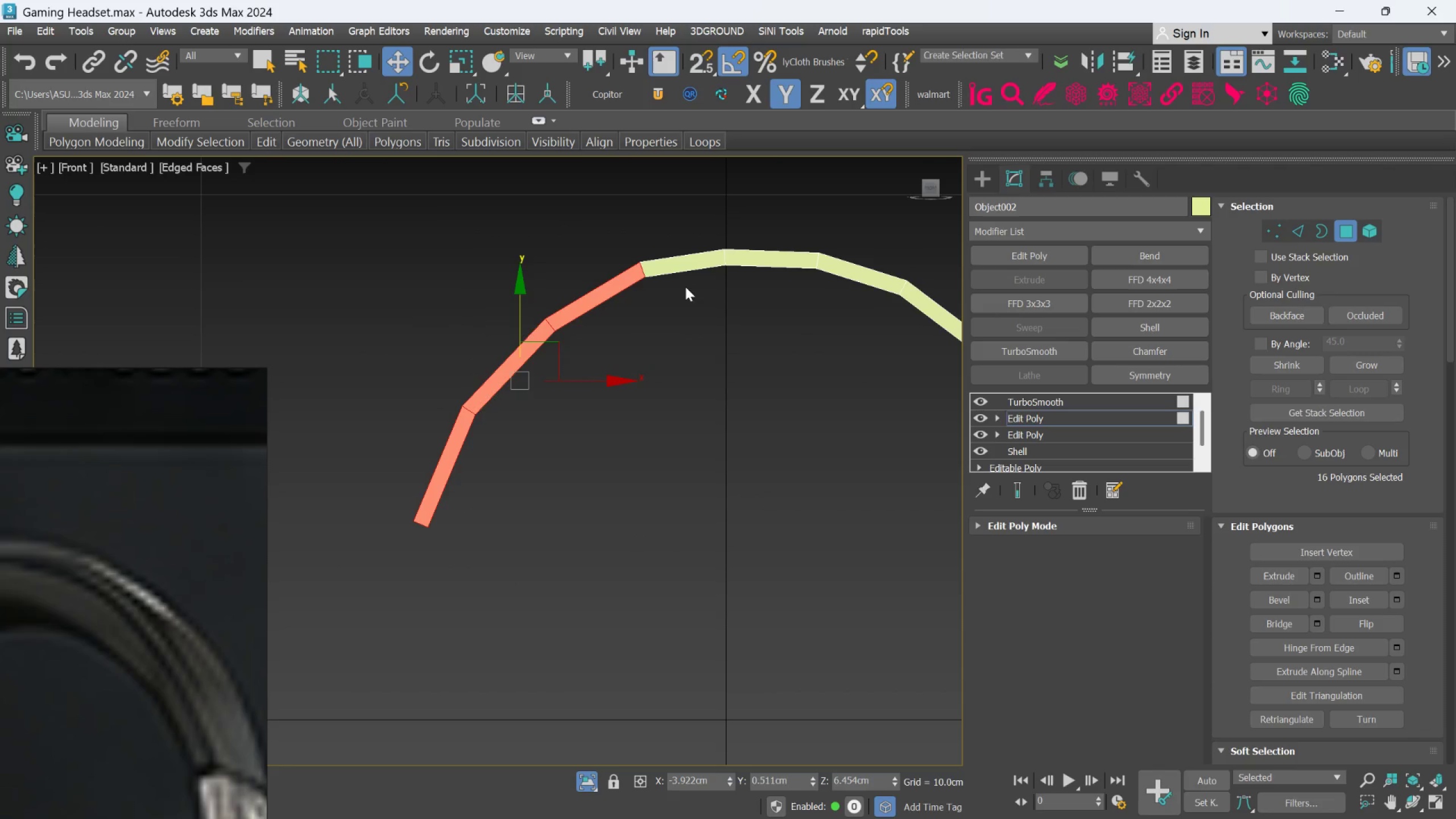 
hold_key(key=ControlLeft, duration=0.86)
left_click([680, 267])
 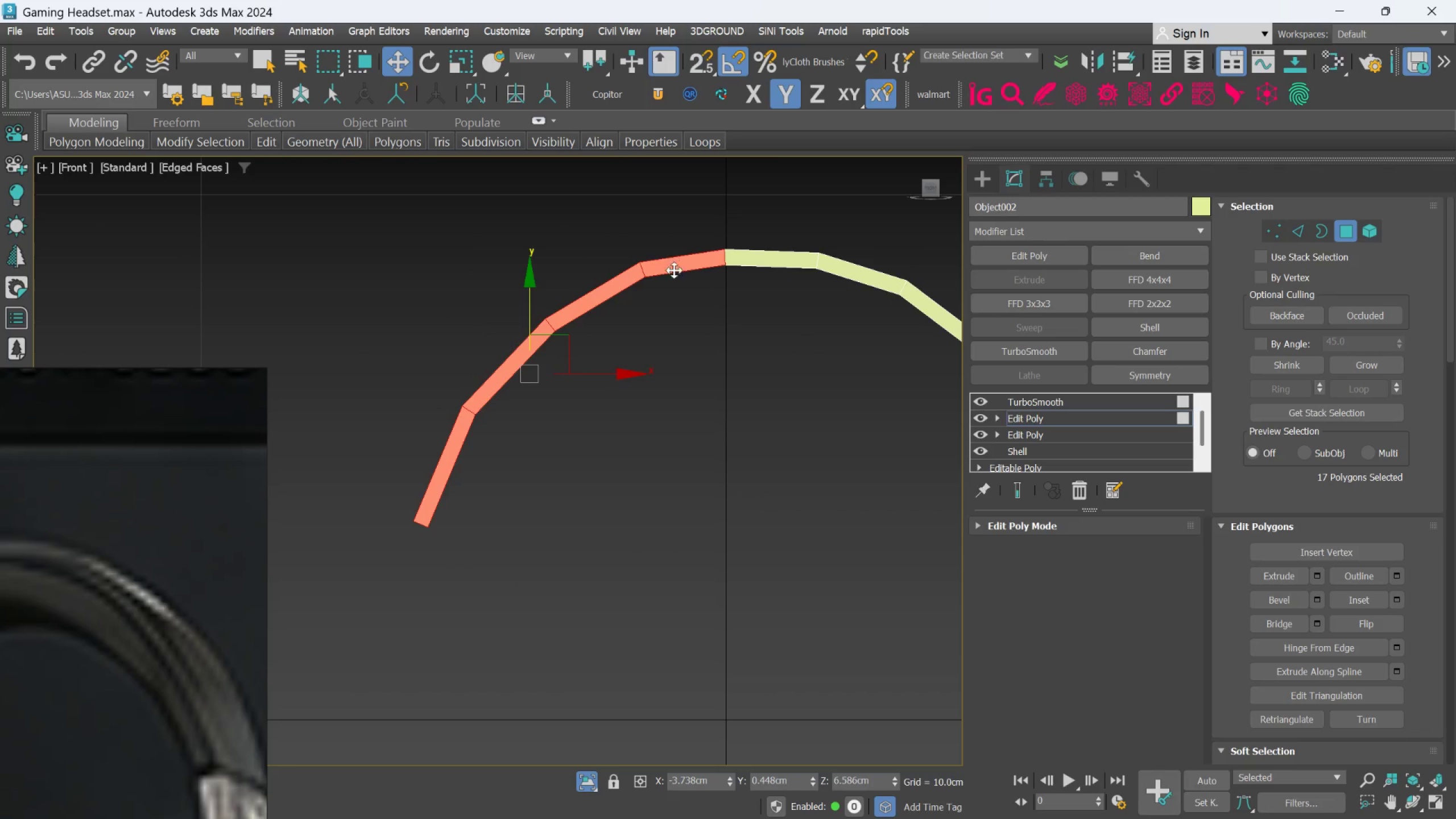 
scroll: coordinate [673, 273], scroll_direction: down, amount: 1.0
 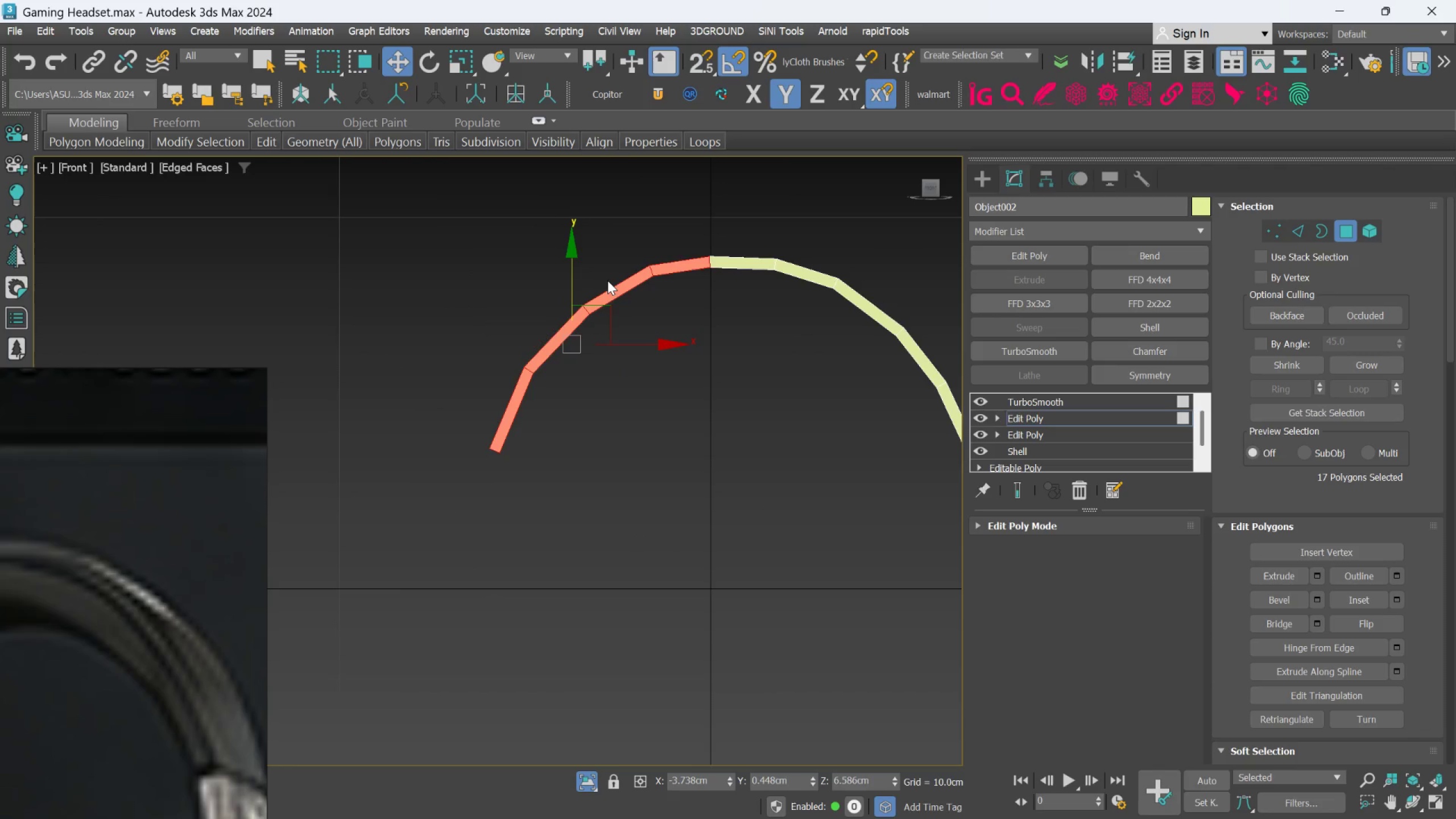 
hold_key(key=MetaLeft, duration=0.55)
 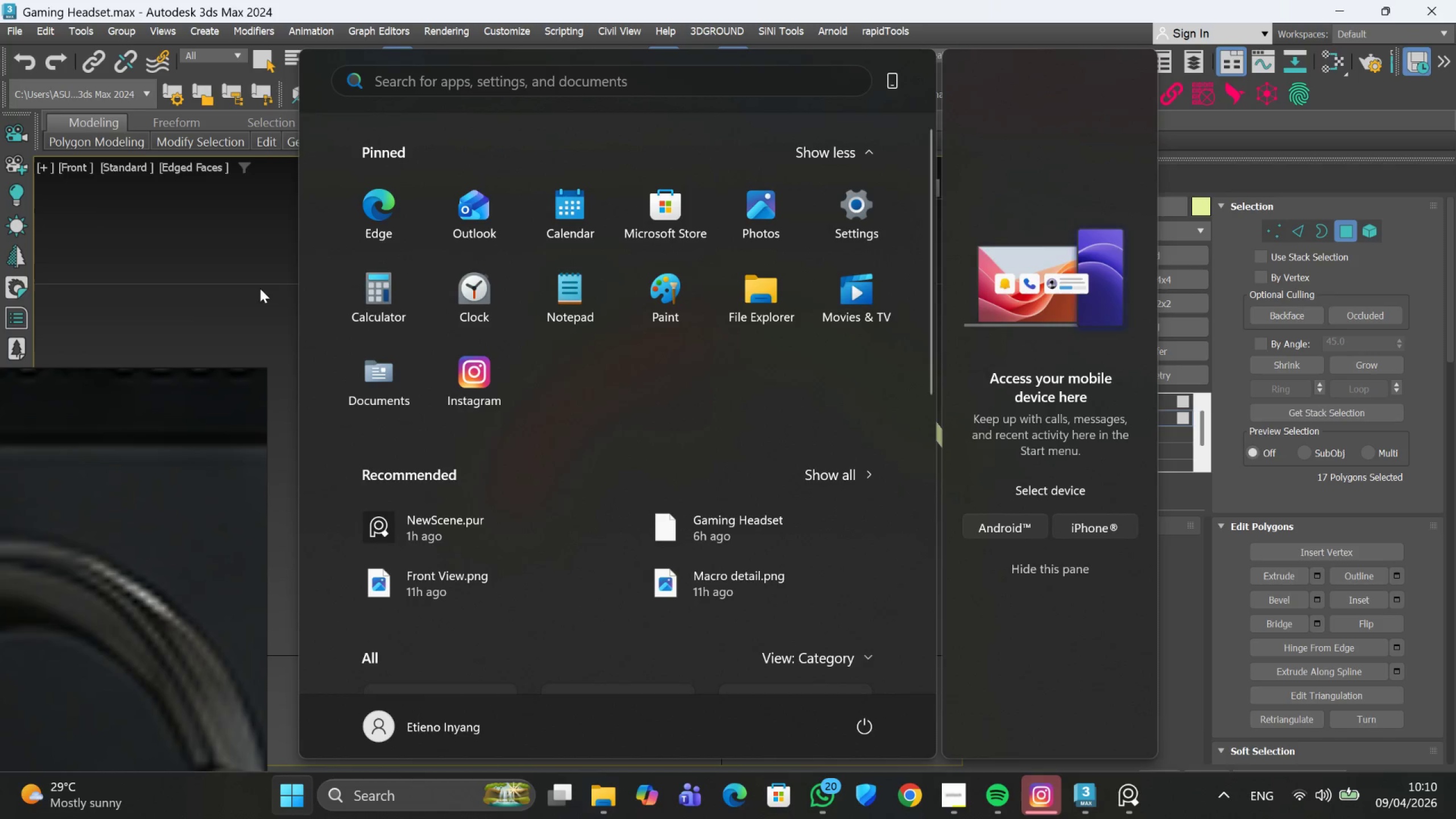 
left_click([229, 261])
 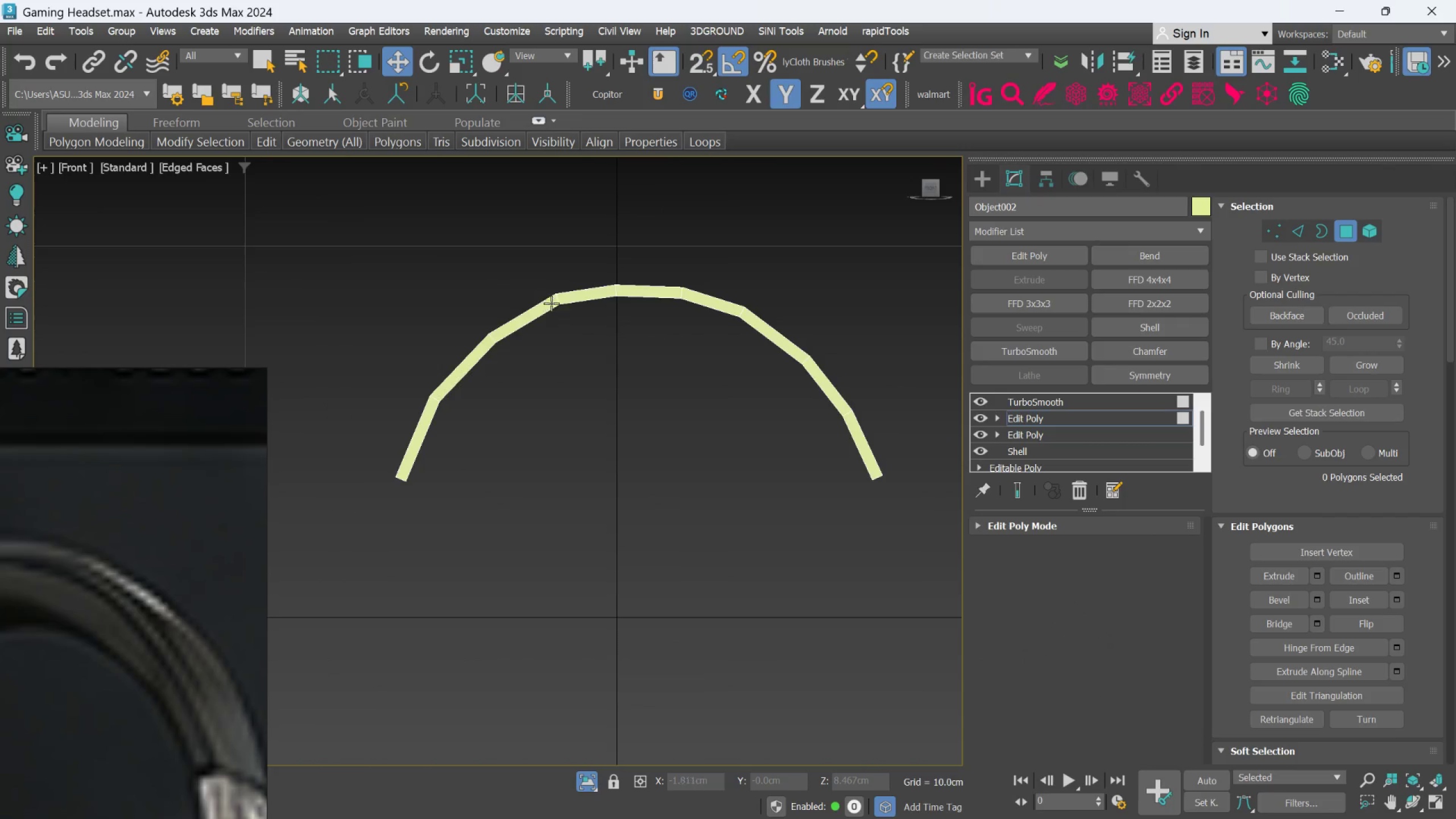 
hold_key(key=ControlLeft, duration=1.24)
left_click_drag(start_coordinate=[381, 287], to_coordinate=[605, 523])
 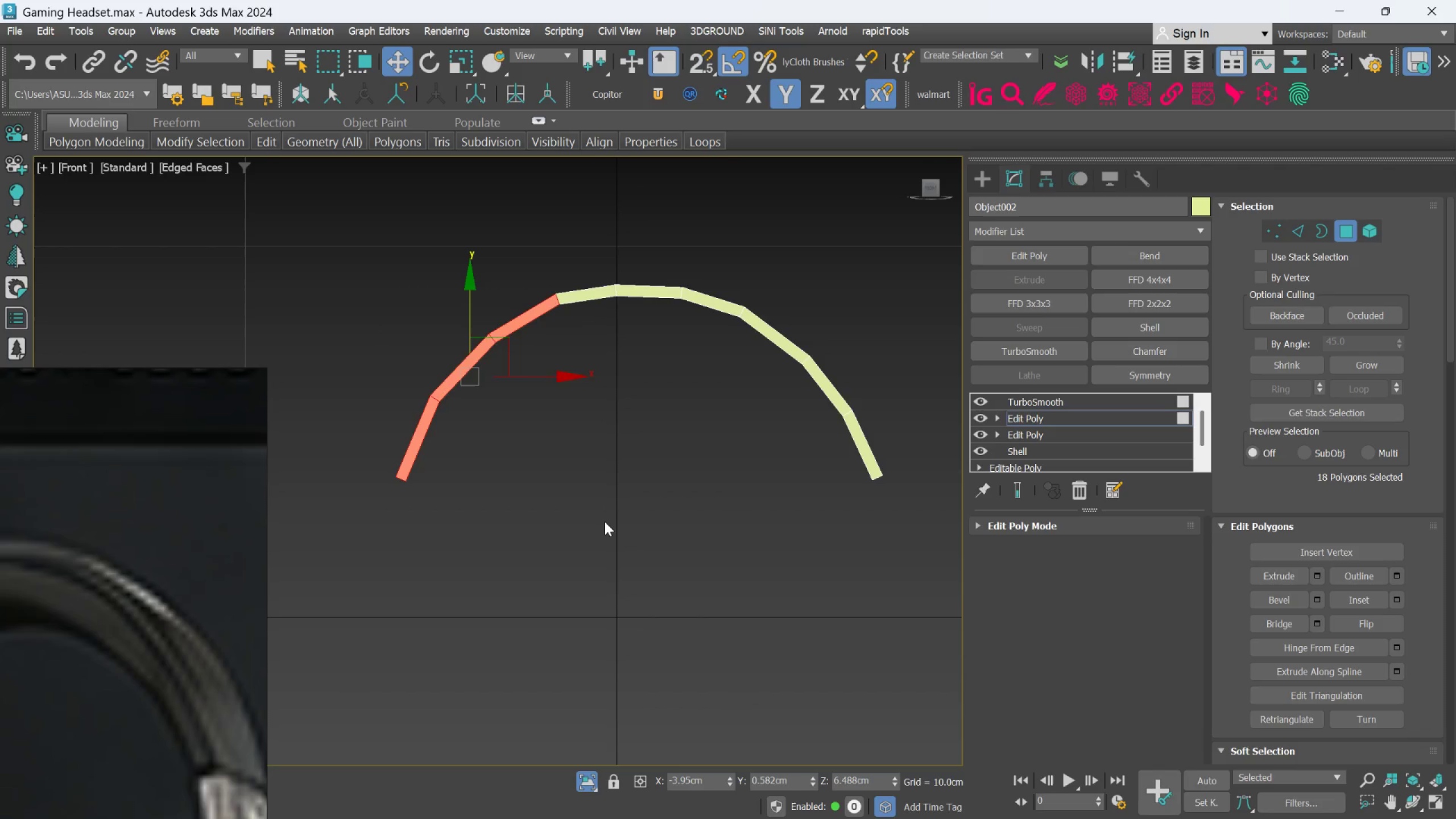 
hold_key(key=ControlLeft, duration=1.95)
 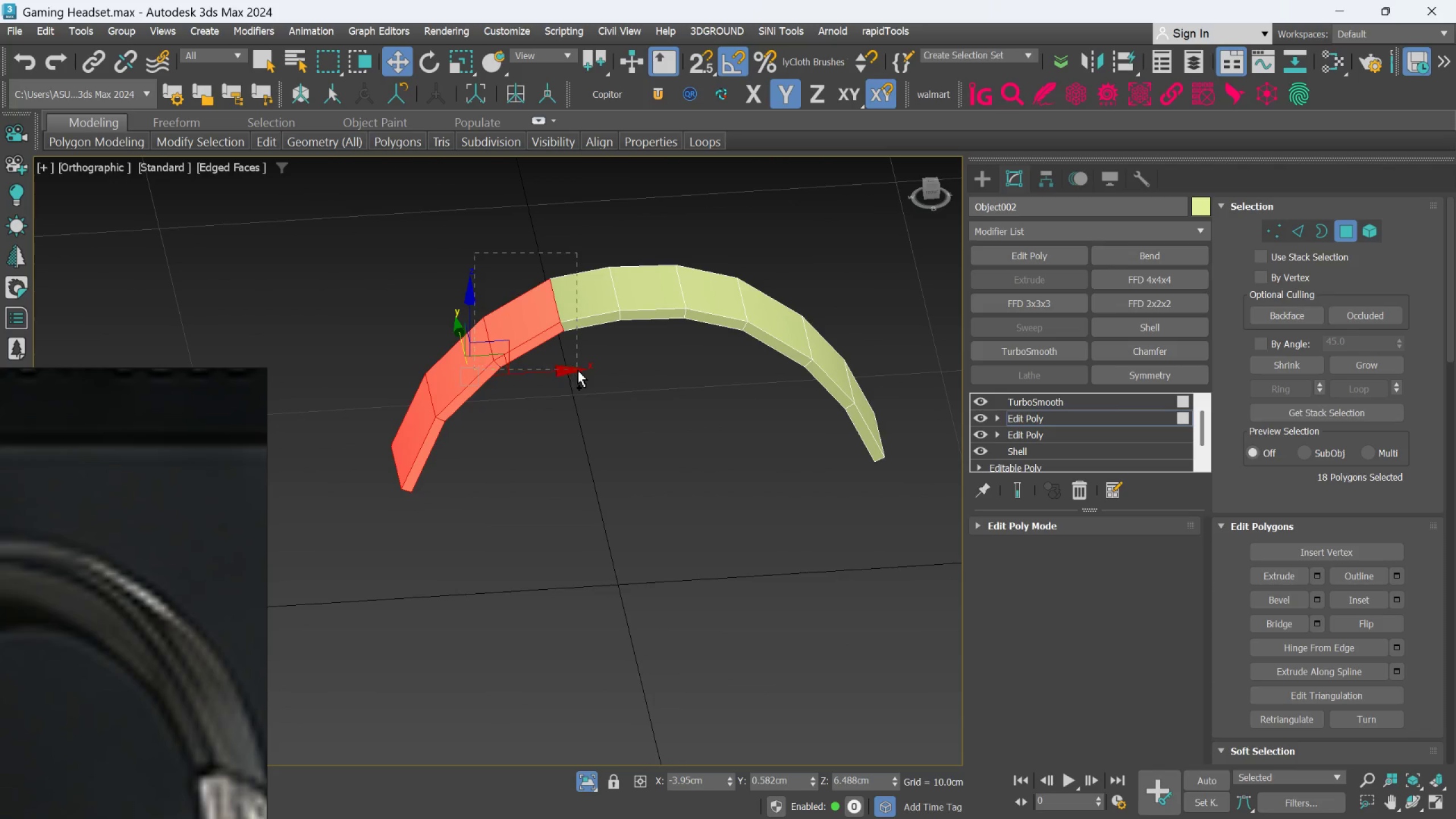 
hold_key(key=AltLeft, duration=0.59)
 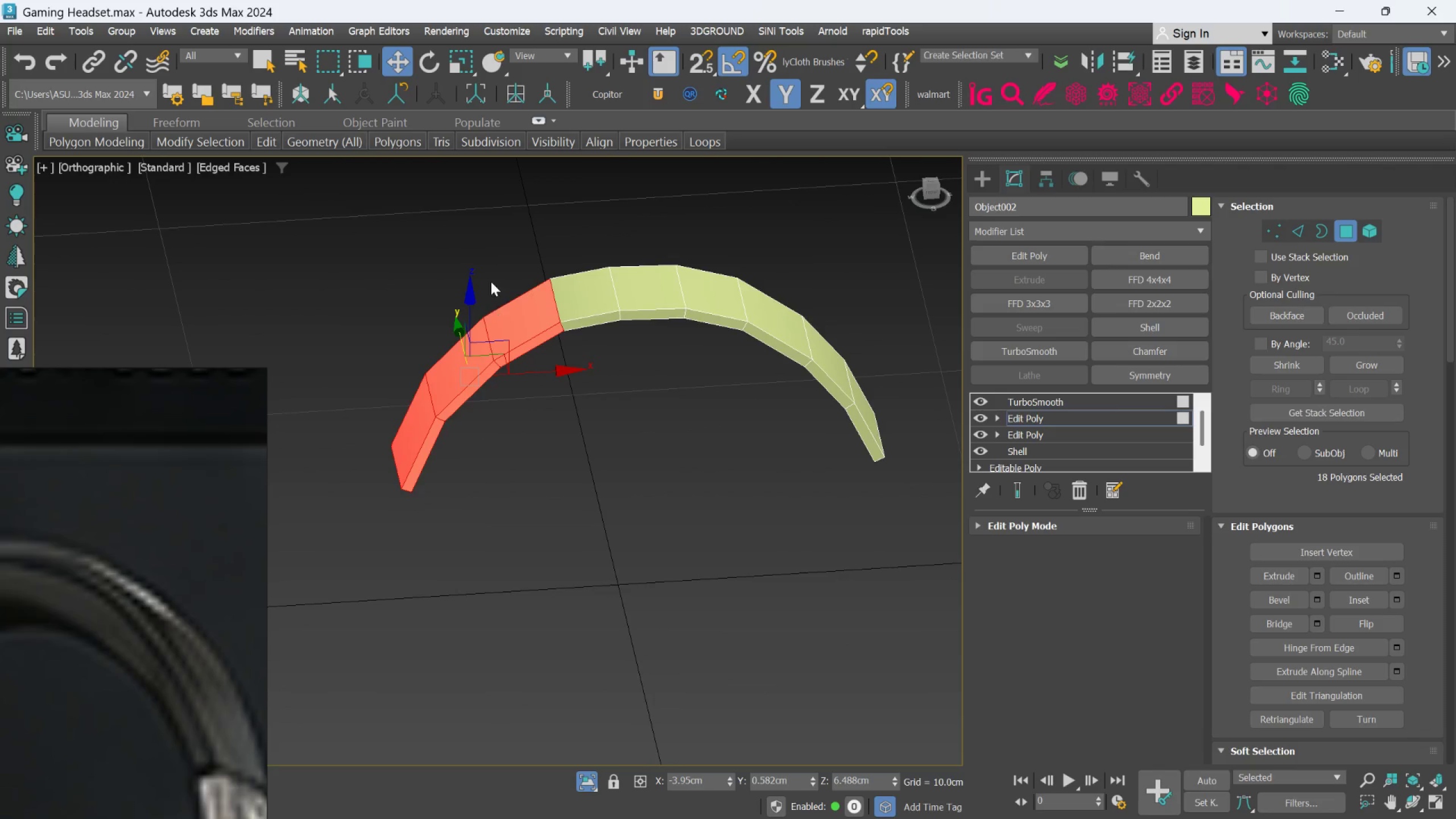 
hold_key(key=ControlLeft, duration=0.97)
left_click_drag(start_coordinate=[475, 254], to_coordinate=[584, 374])
 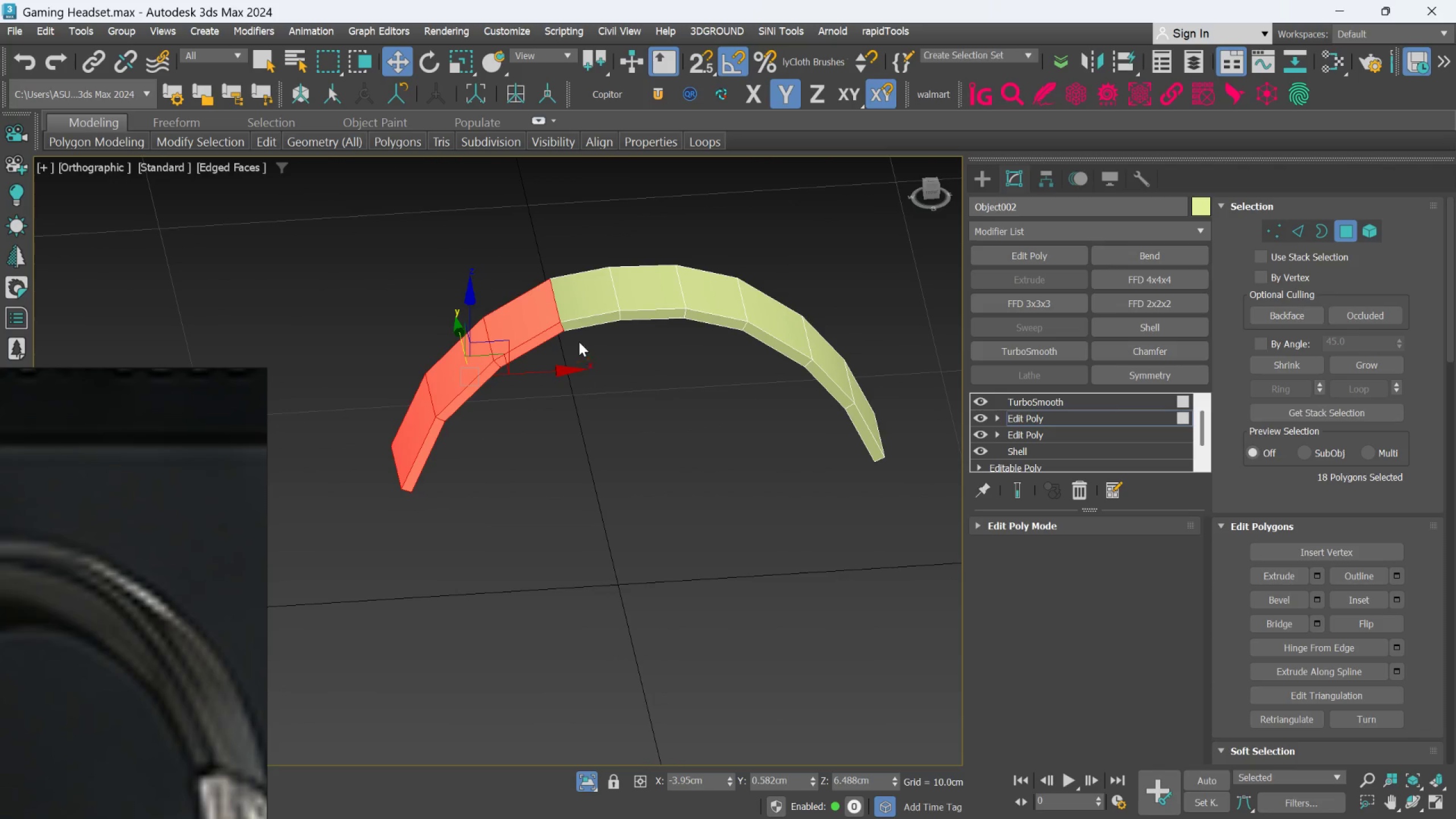 
hold_key(key=ControlLeft, duration=1.52)
left_click([583, 323])
 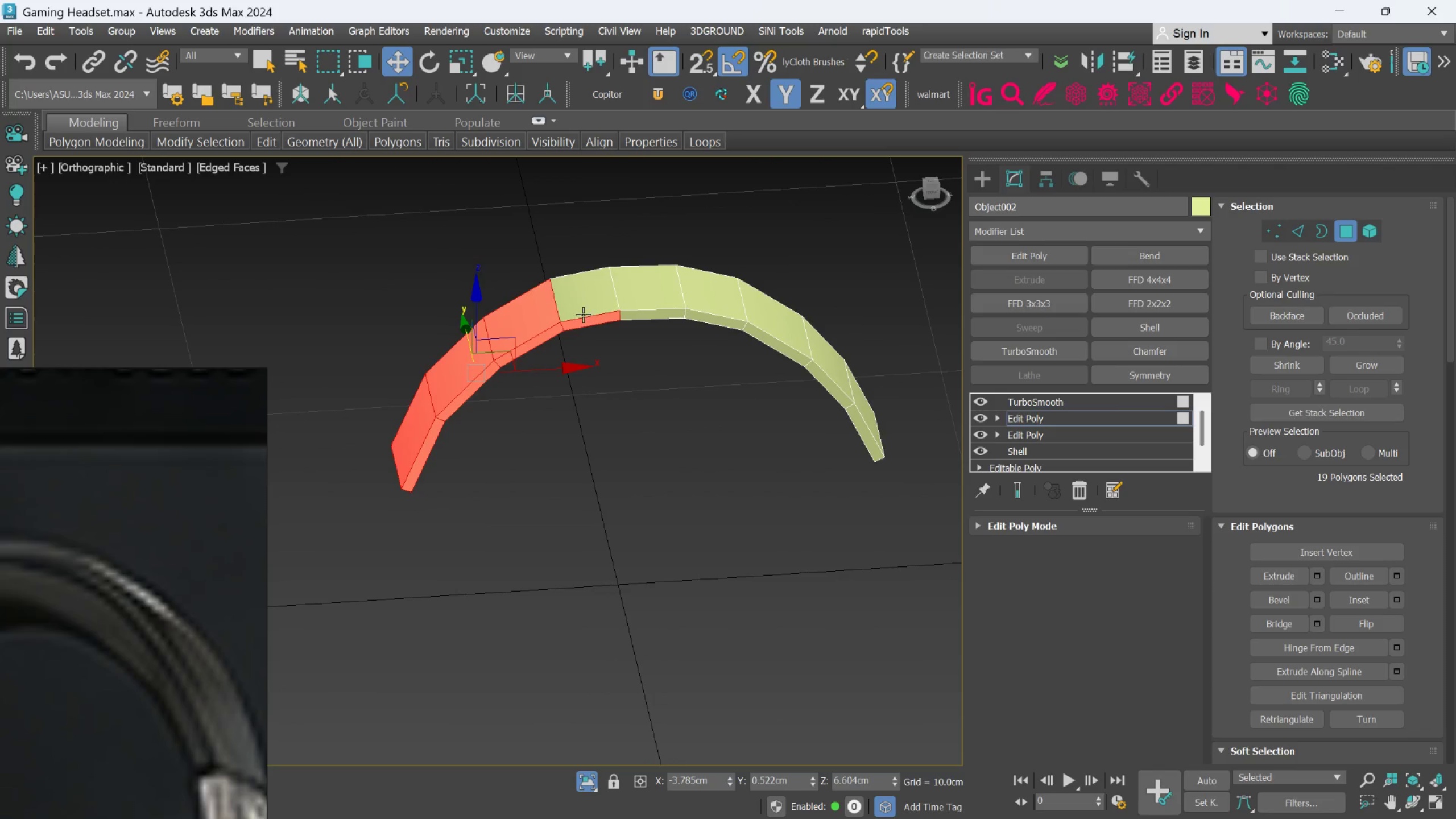 
double_click([582, 314])
 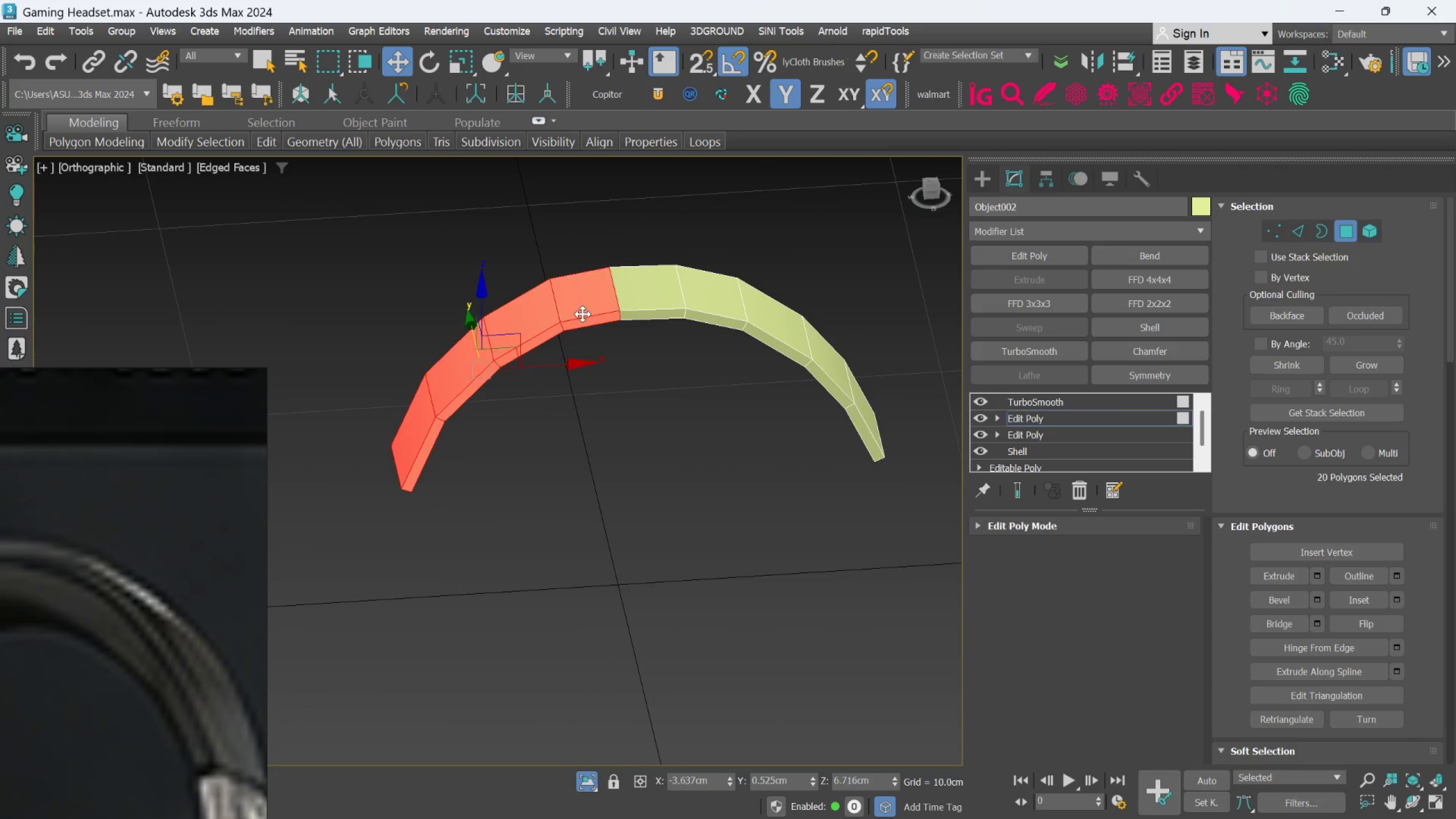 
triple_click([582, 314])
 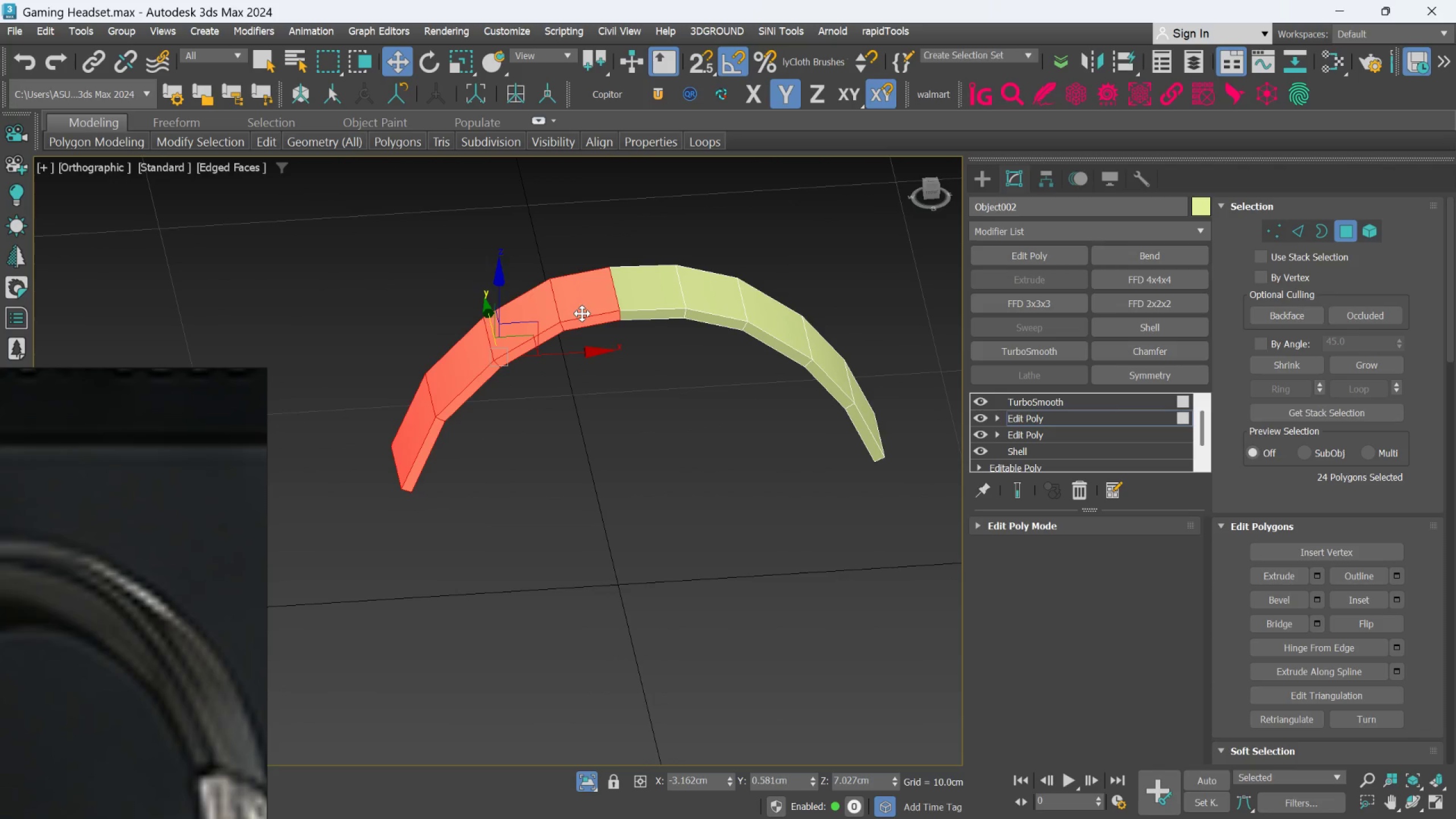 
key(Control+ControlLeft)
 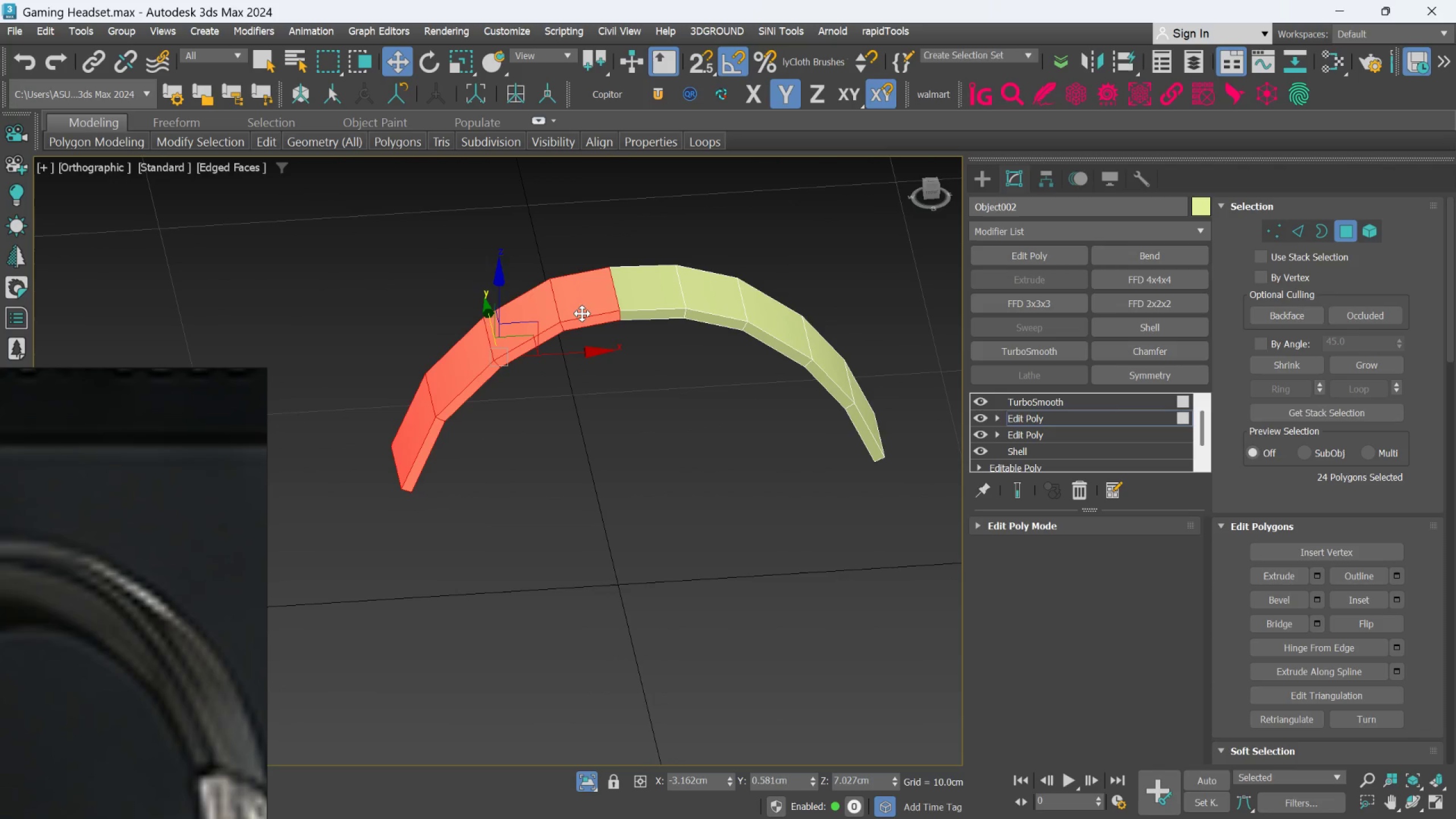 
key(Control+ControlLeft)
 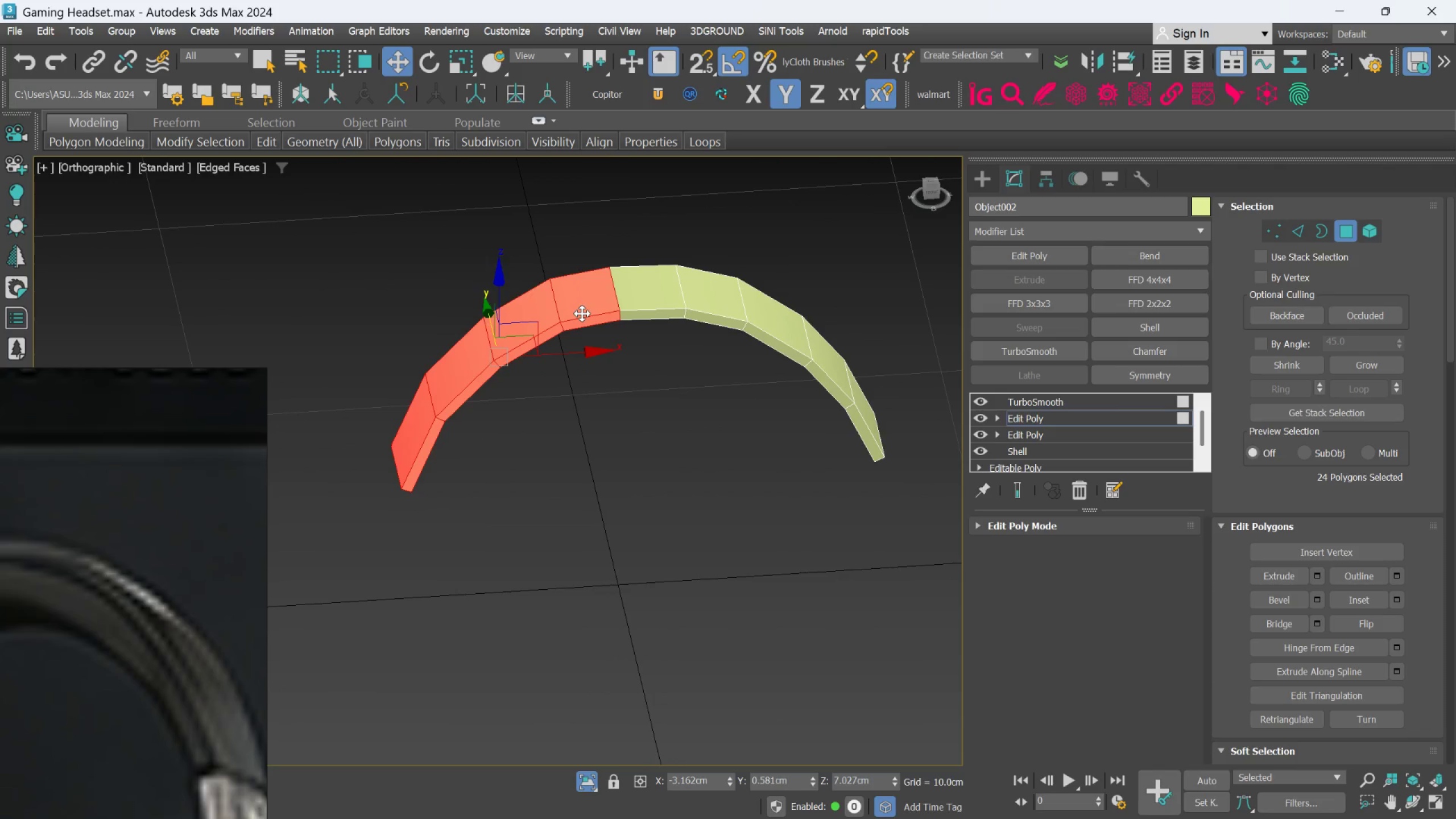 
key(Control+ControlLeft)
 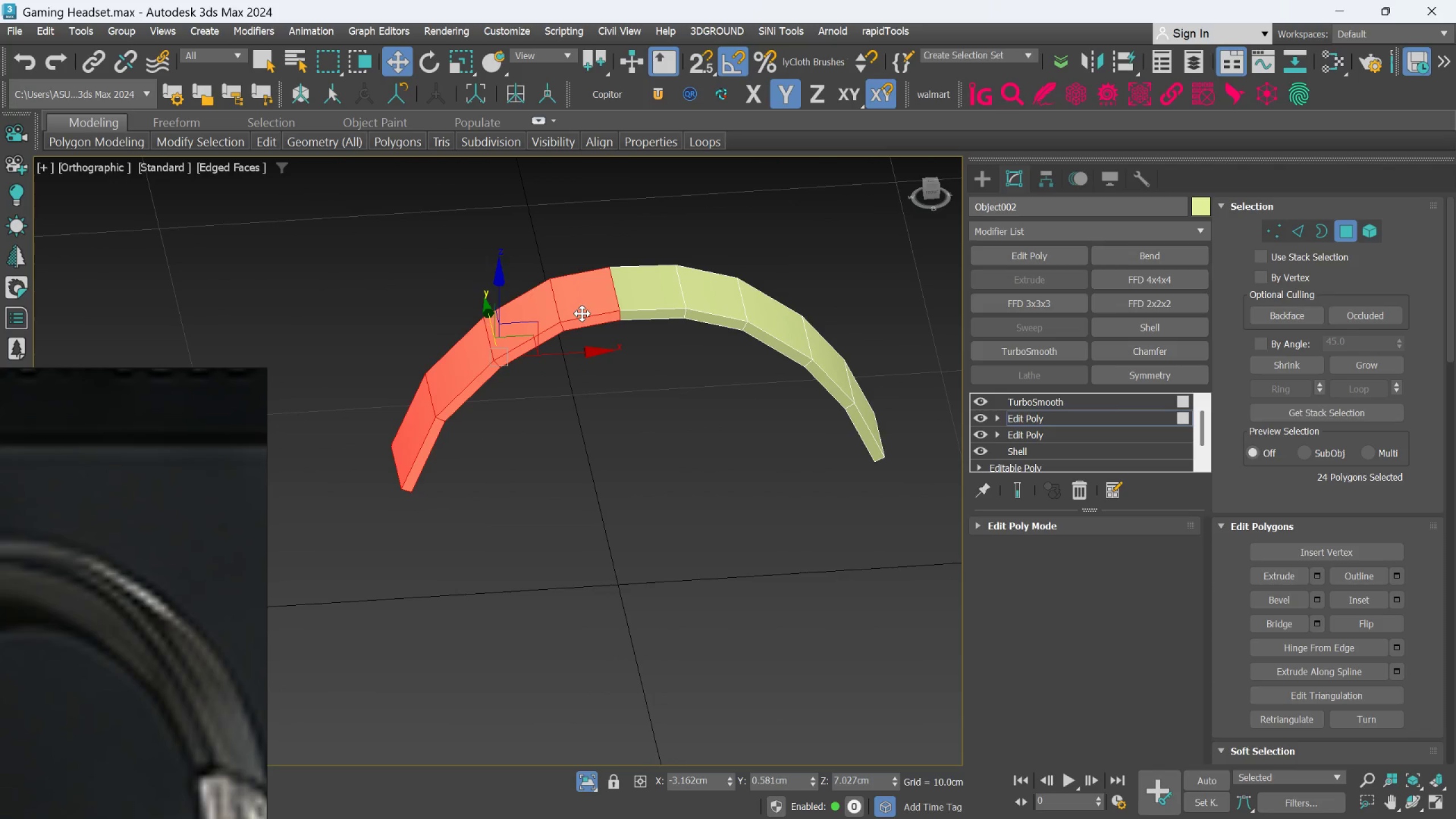 
key(Control+ControlLeft)
 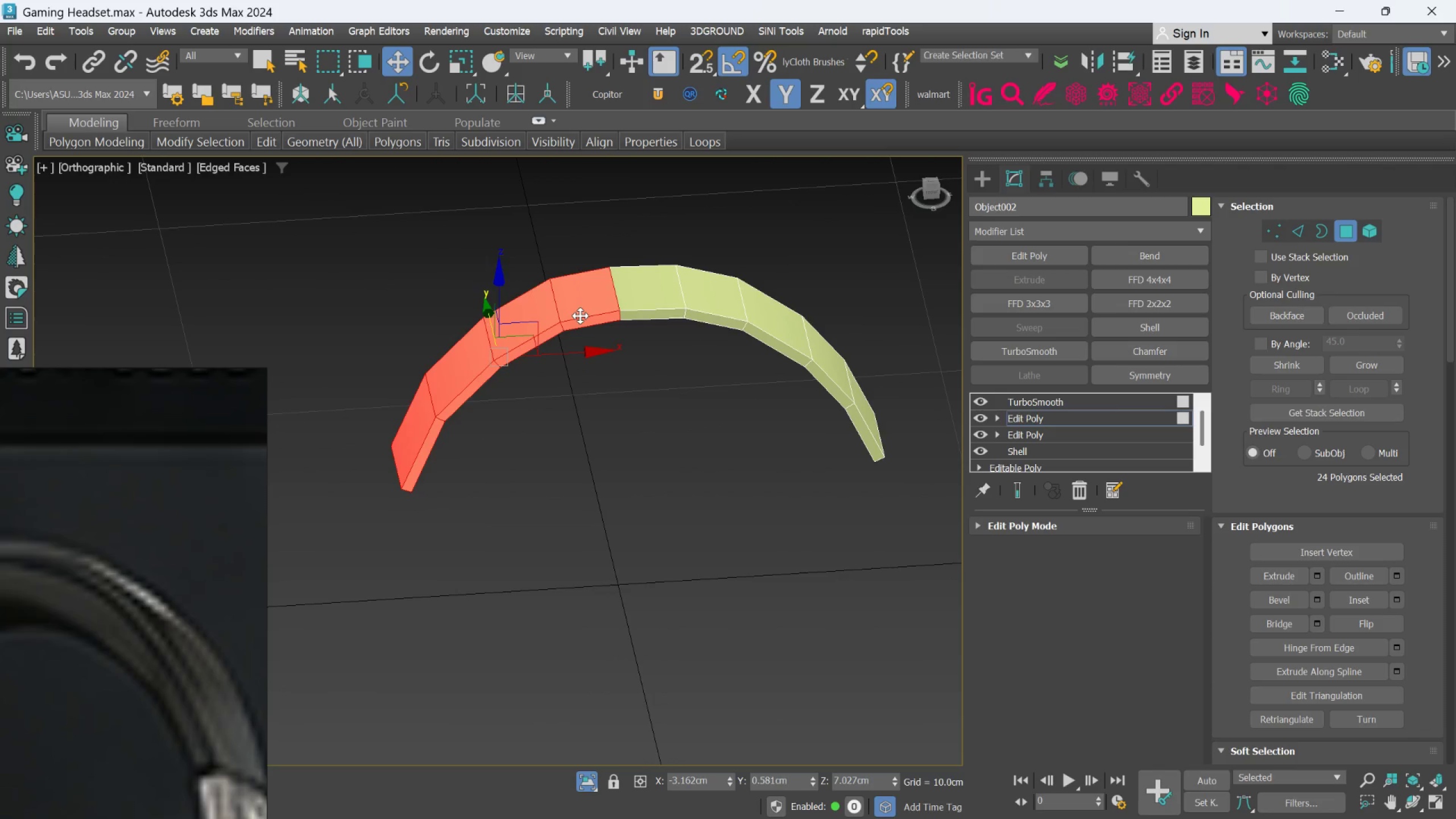 
key(Delete)
 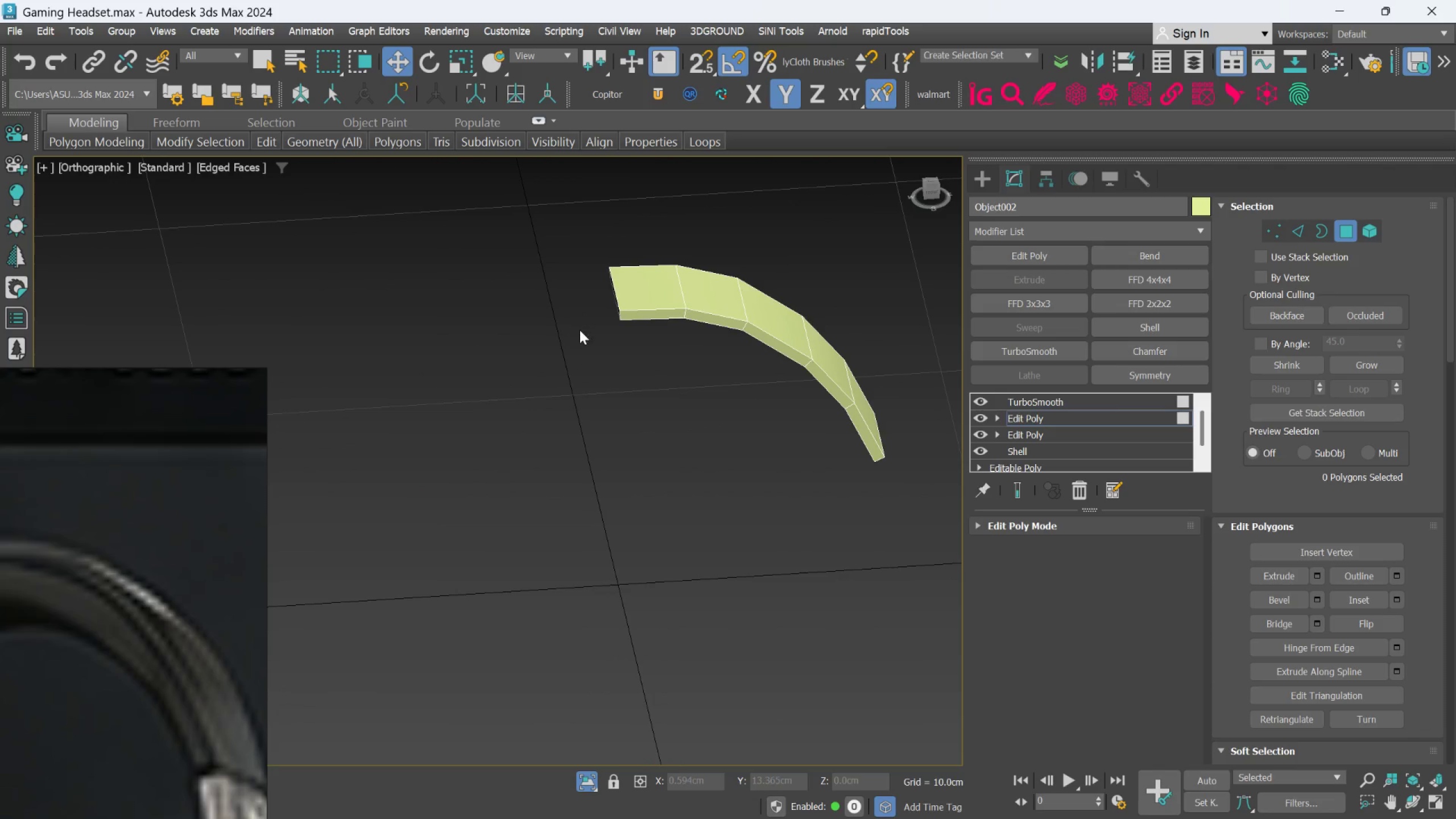 
scroll: coordinate [580, 332], scroll_direction: down, amount: 2.0
 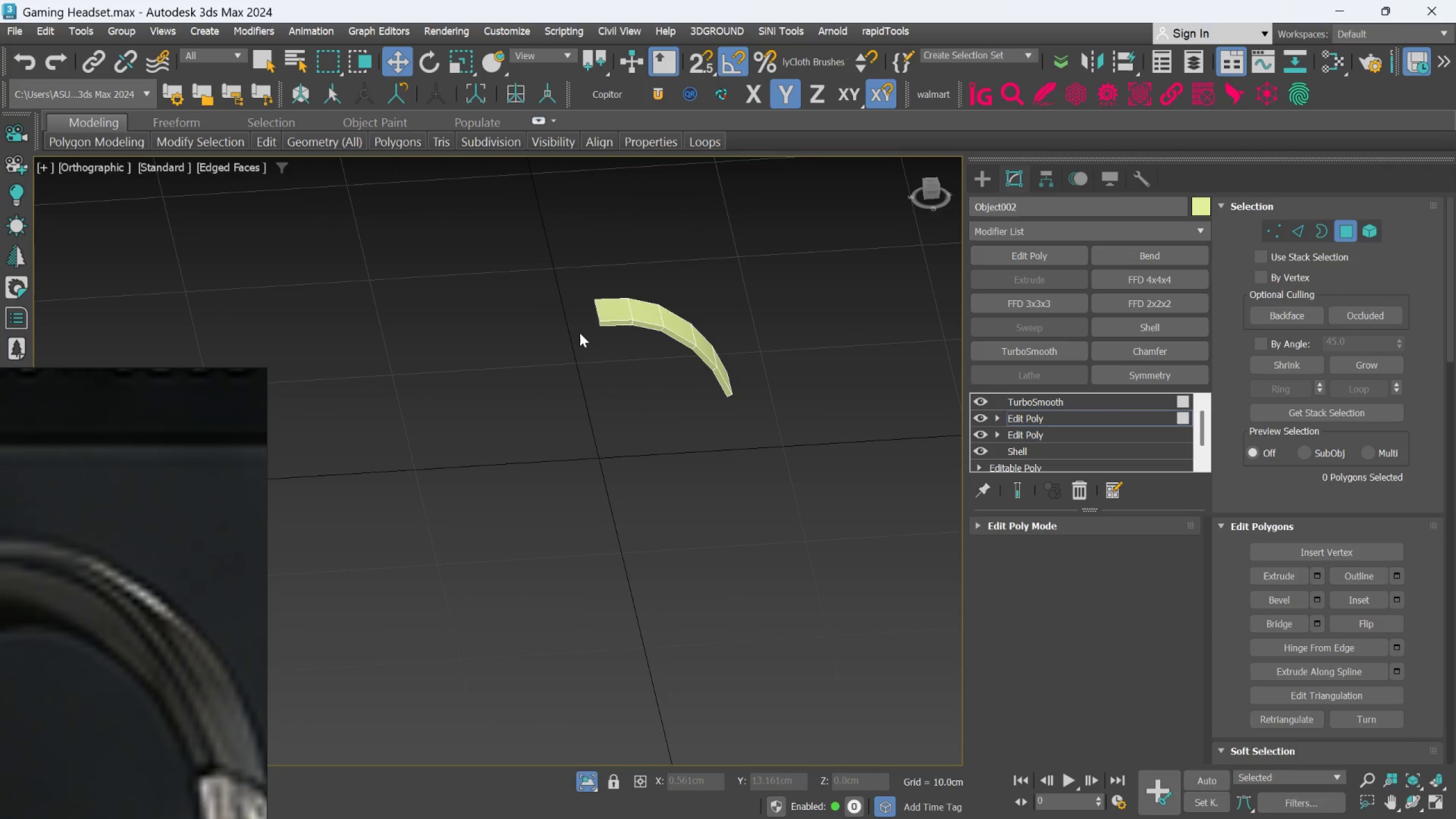 
key(F)
 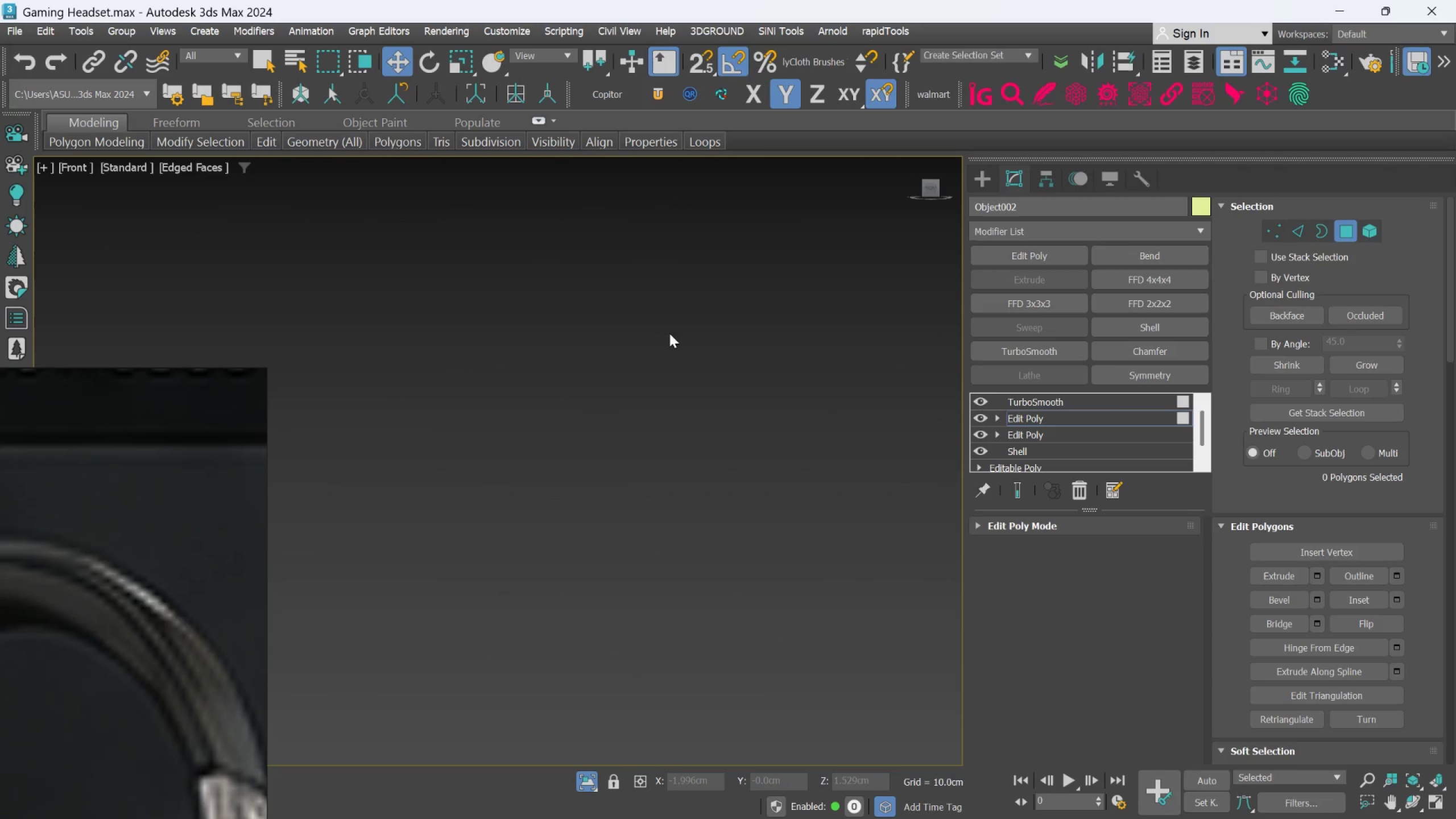 
scroll: coordinate [229, 560], scroll_direction: down, amount: 11.0
 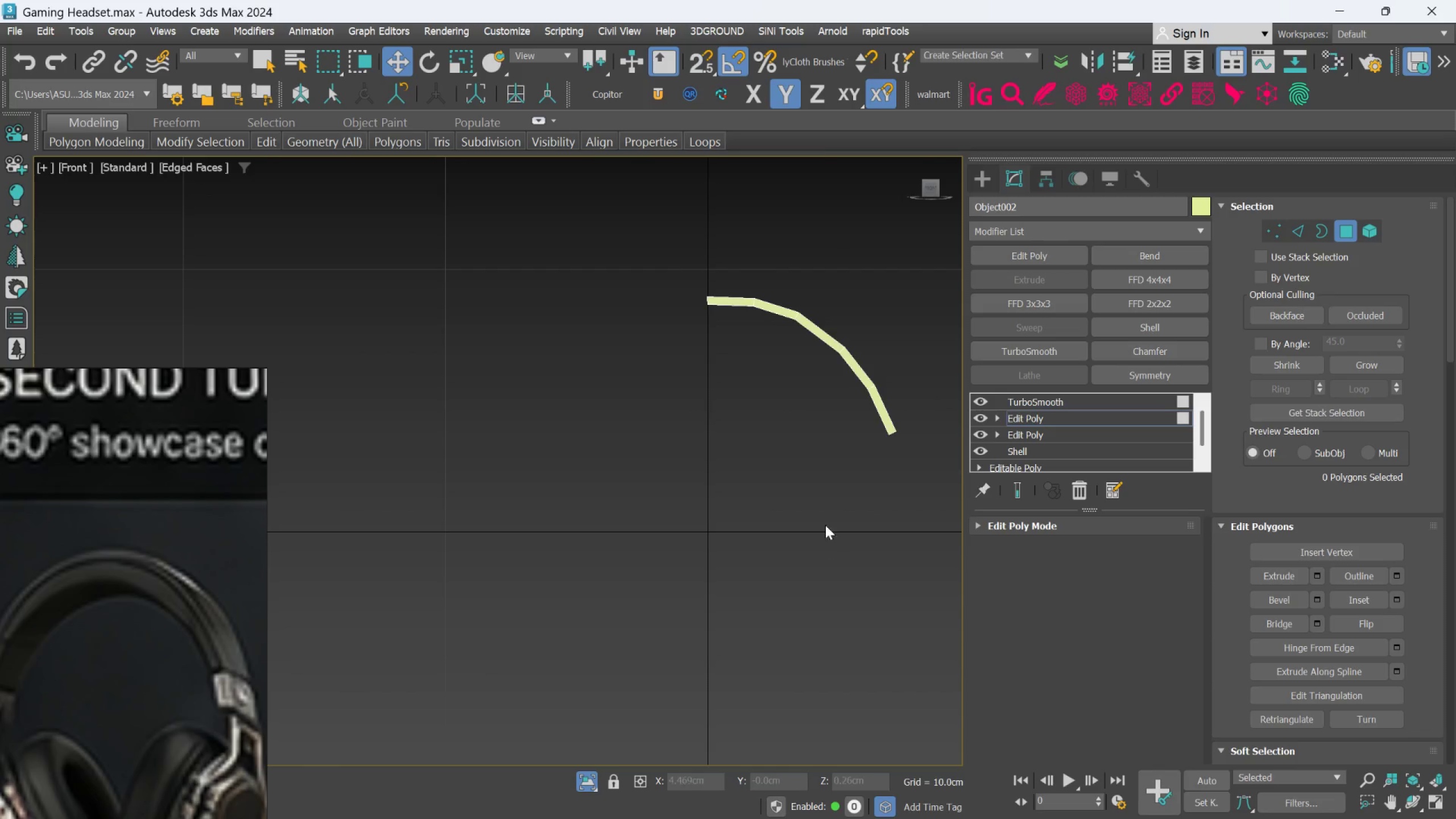 
scroll: coordinate [844, 502], scroll_direction: up, amount: 1.0
 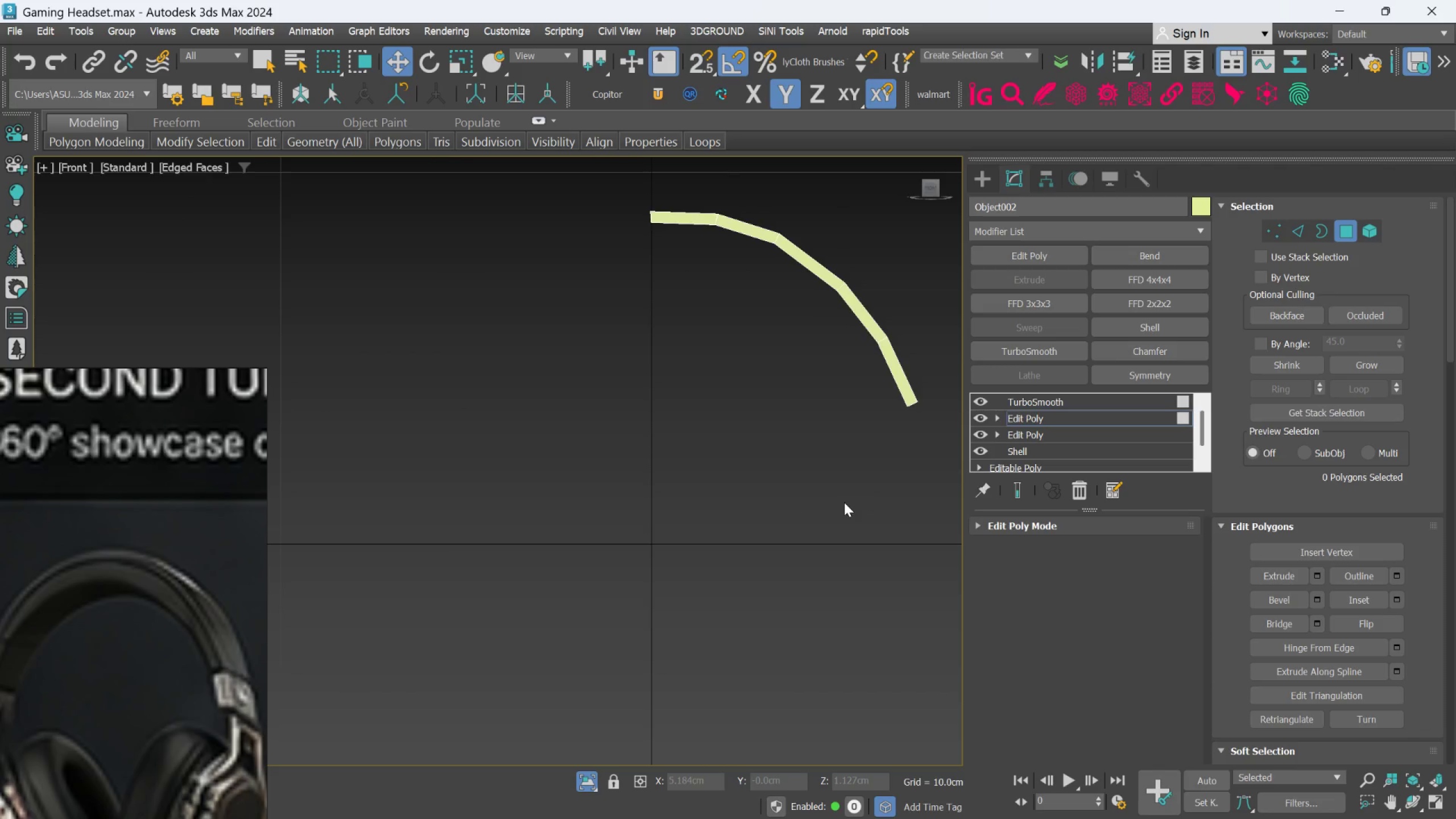 
hold_key(key=AltLeft, duration=1.06)
 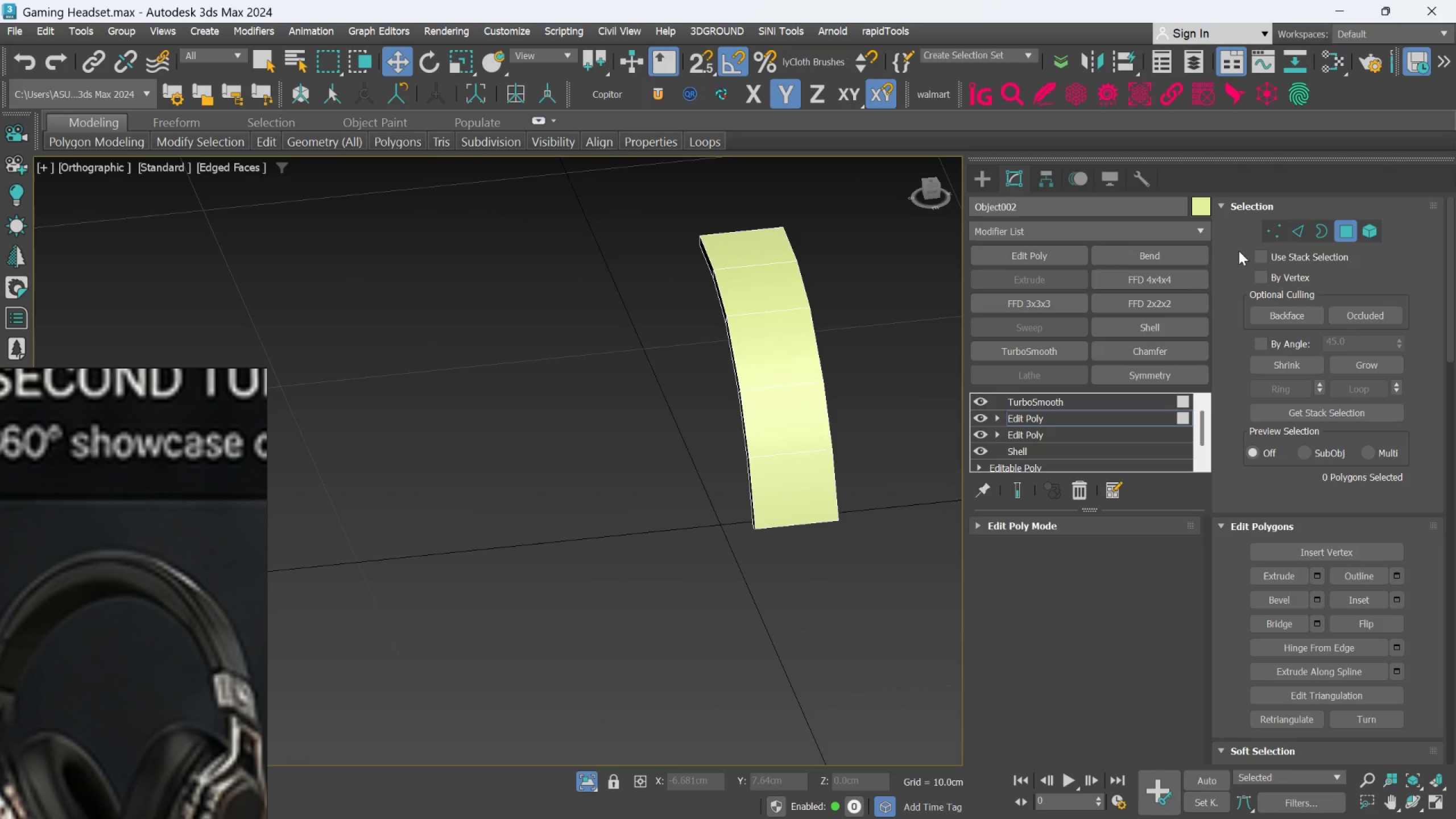 
left_click([1277, 235])
 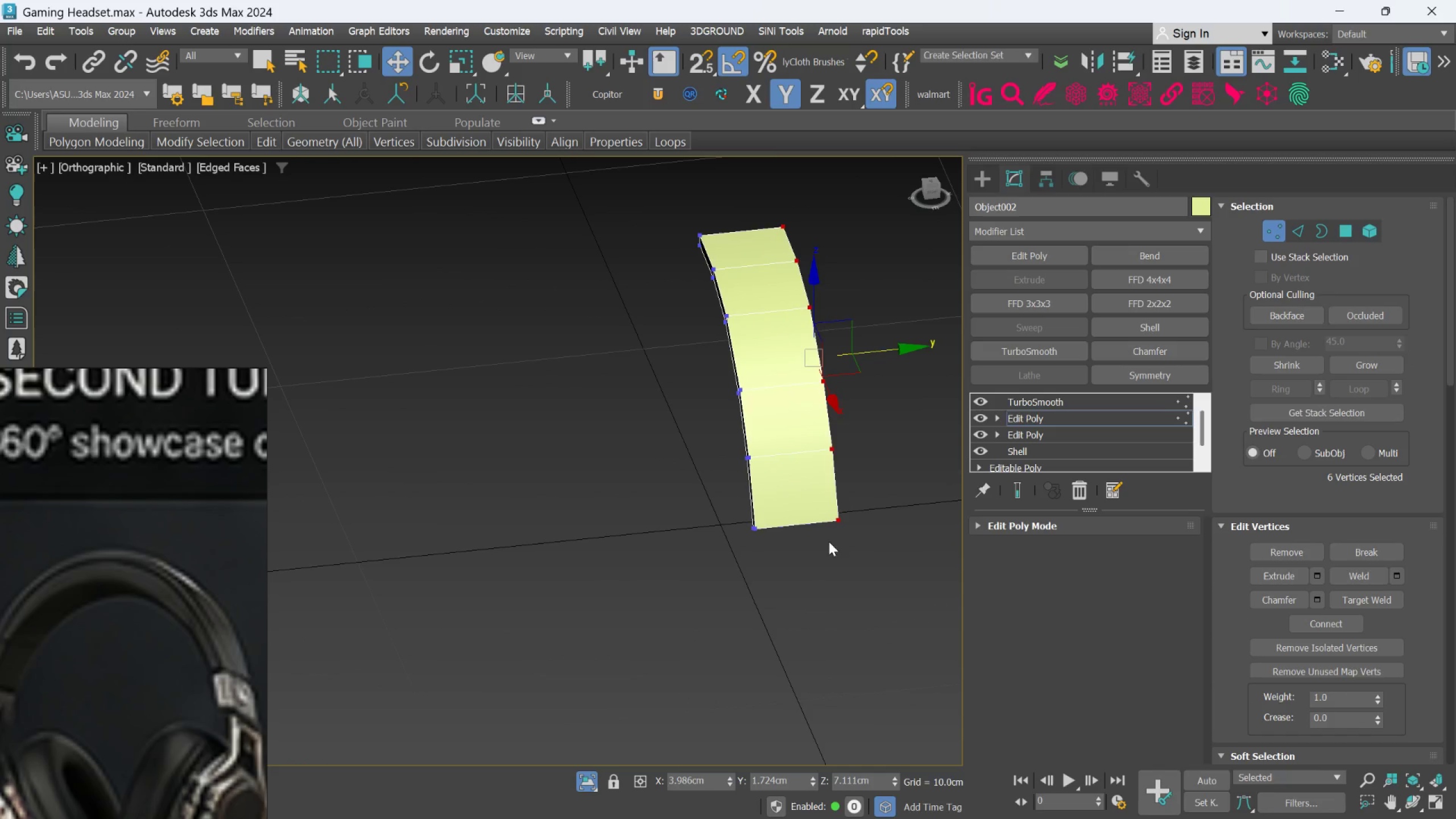 
left_click_drag(start_coordinate=[876, 552], to_coordinate=[723, 499])
 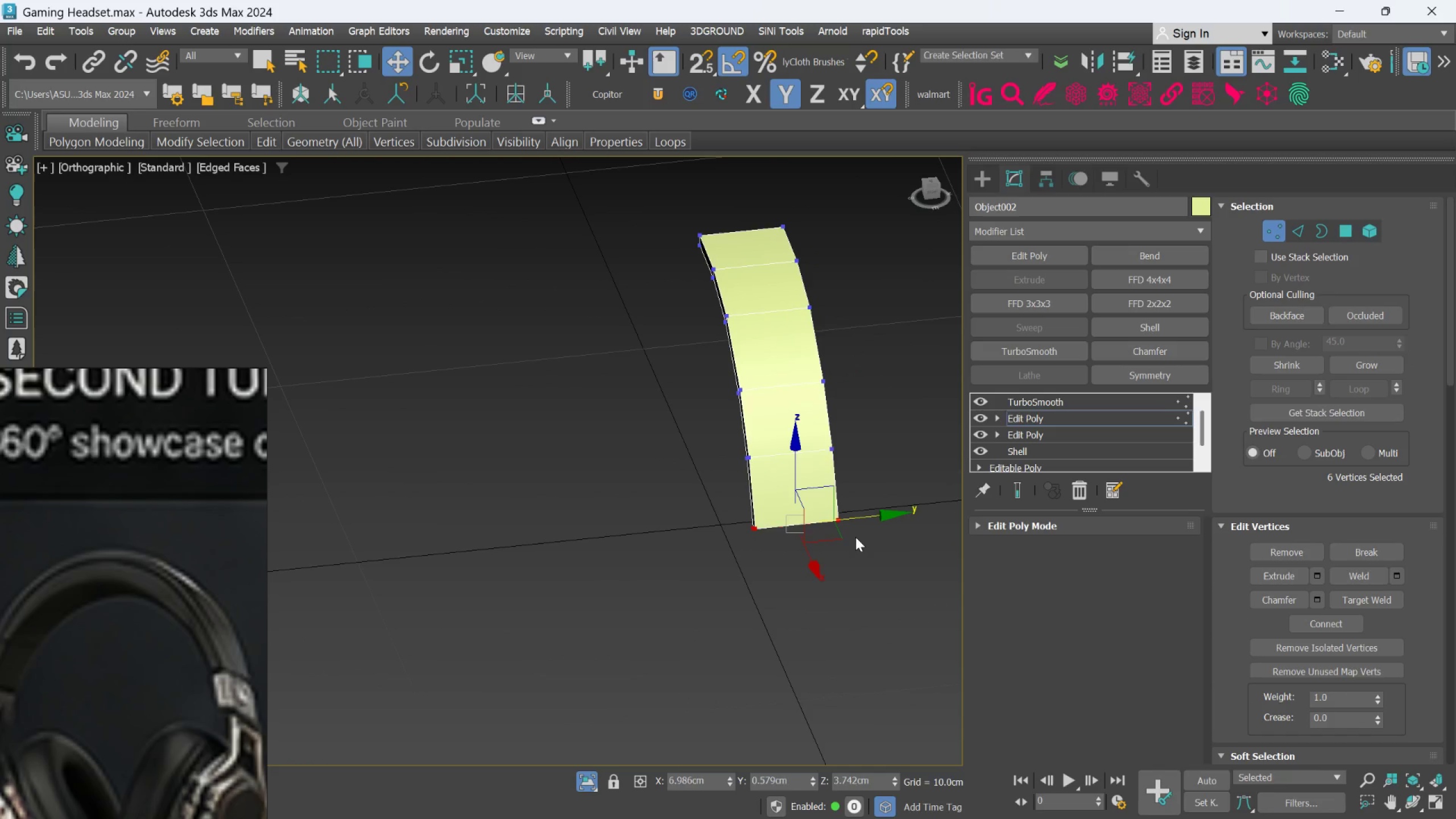 
key(R)
 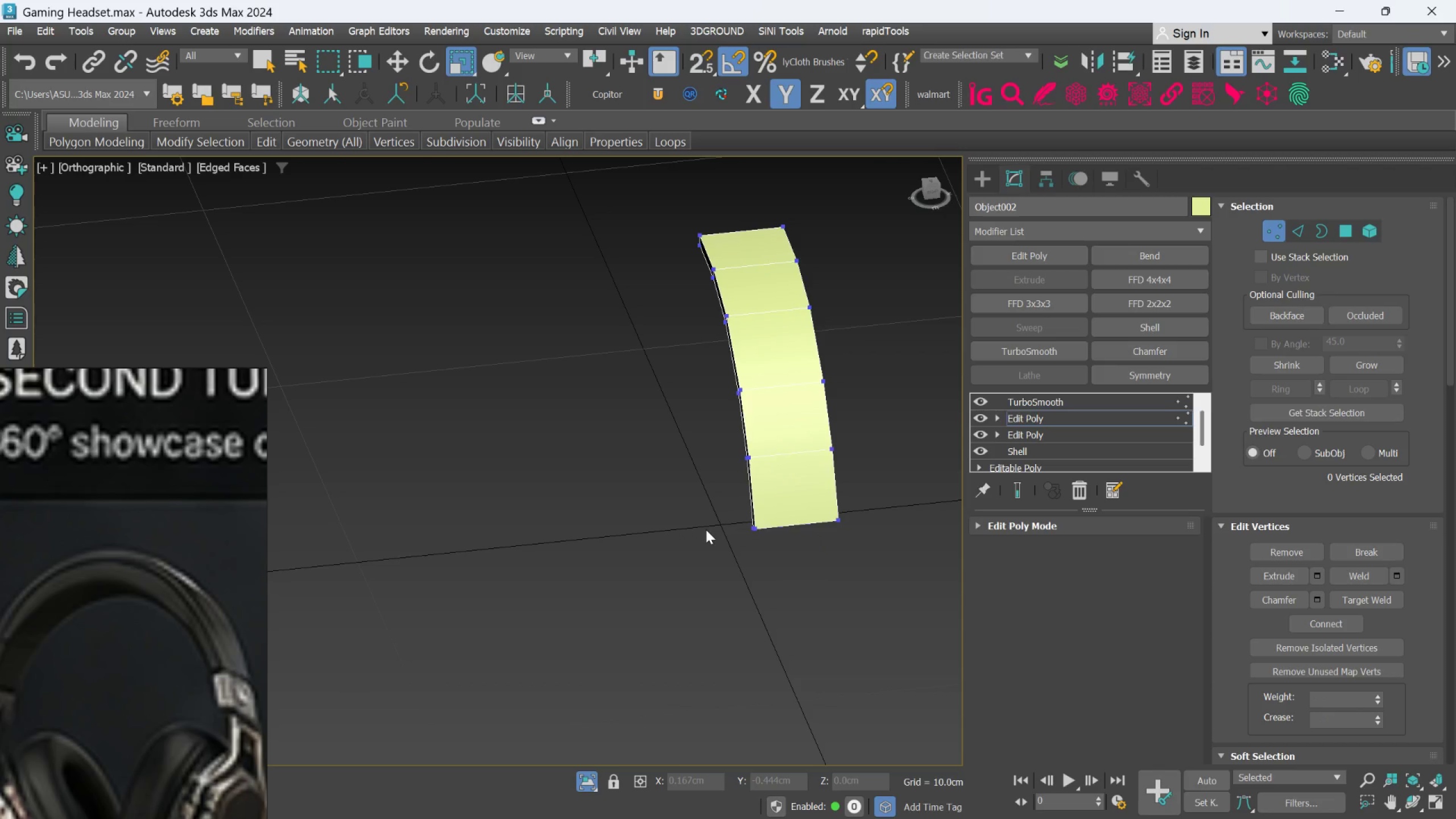 
hold_key(key=AltLeft, duration=1.12)
 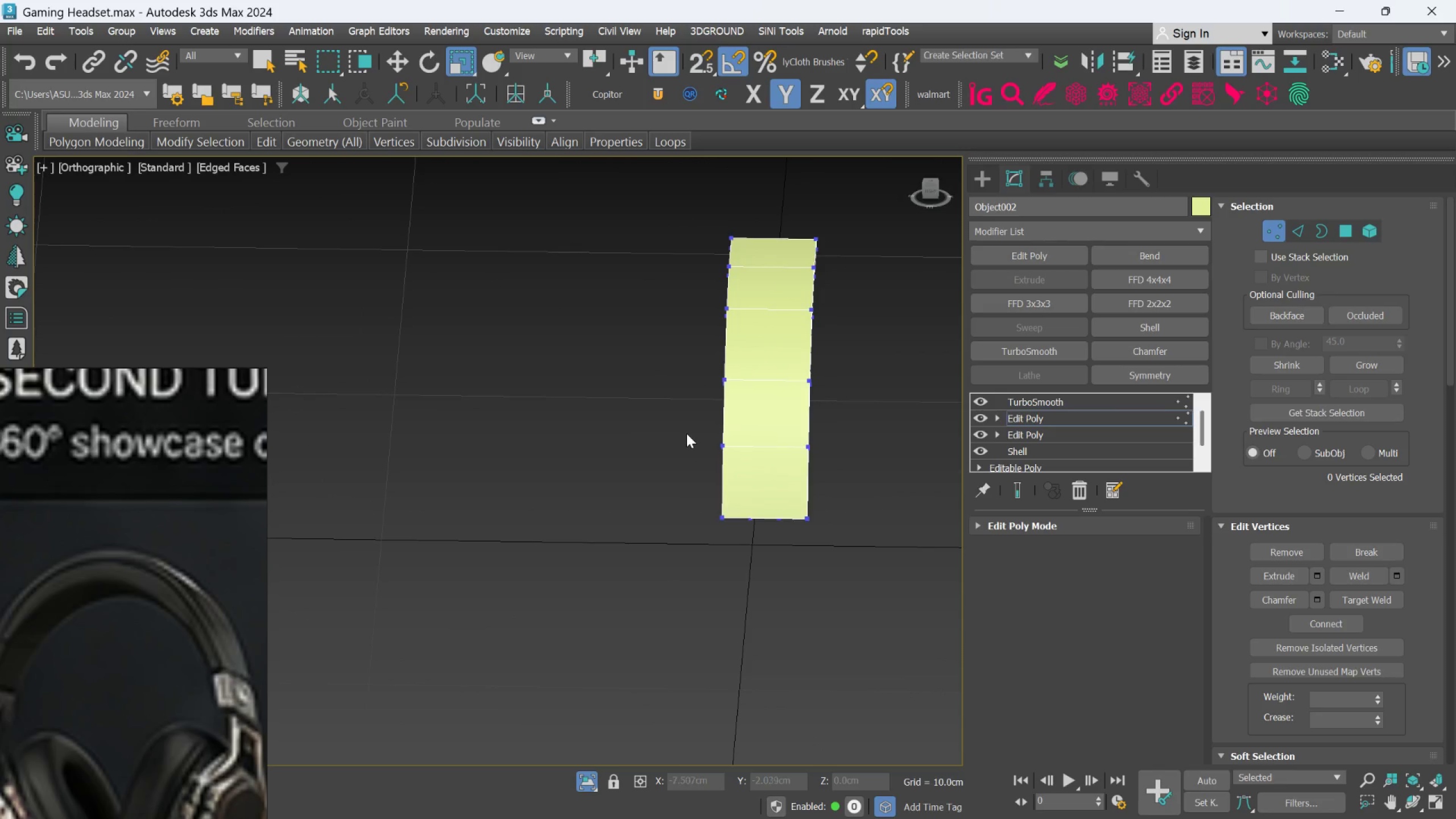 
left_click_drag(start_coordinate=[685, 426], to_coordinate=[889, 570])
 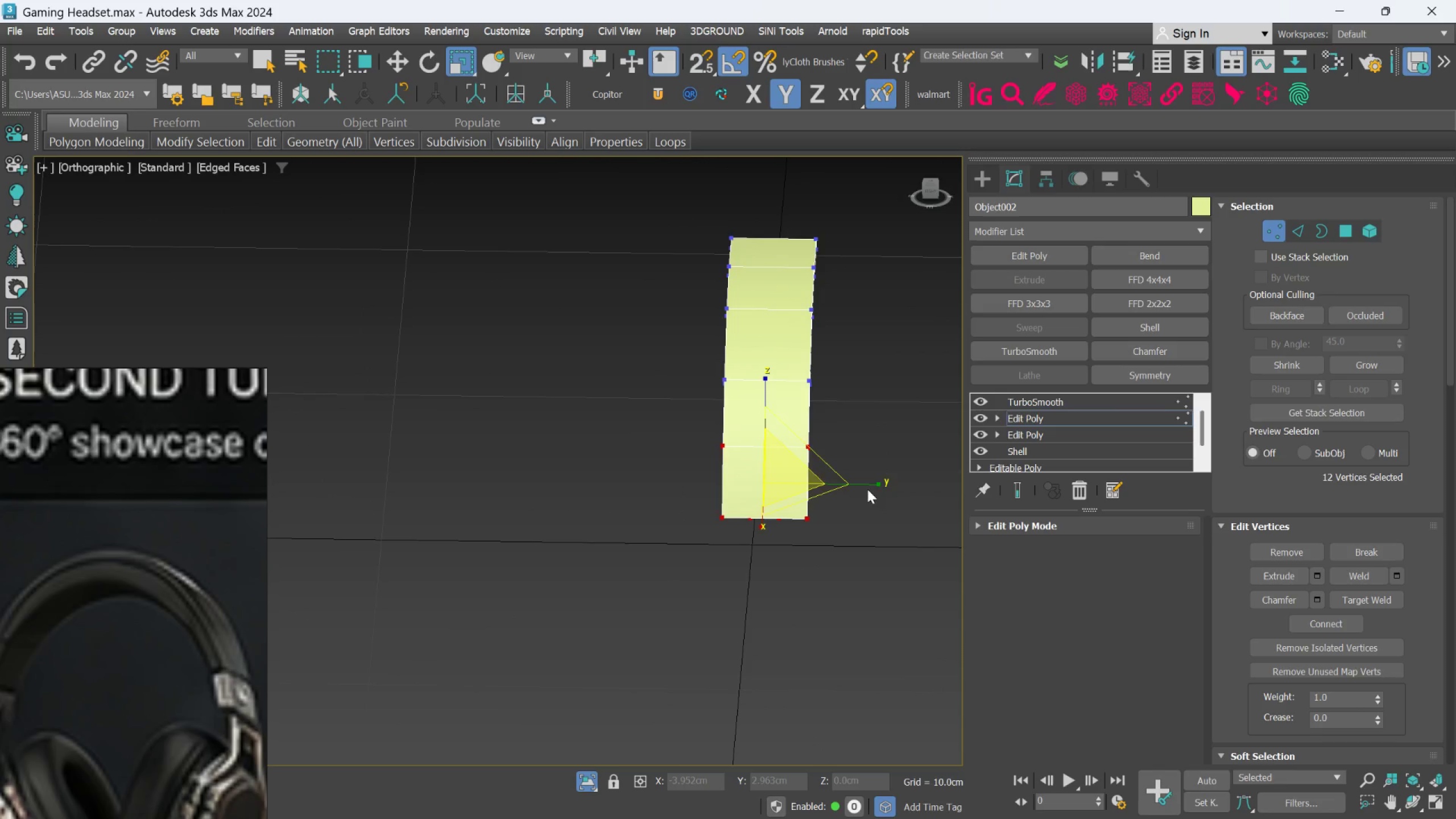 
left_click_drag(start_coordinate=[871, 486], to_coordinate=[866, 489])
 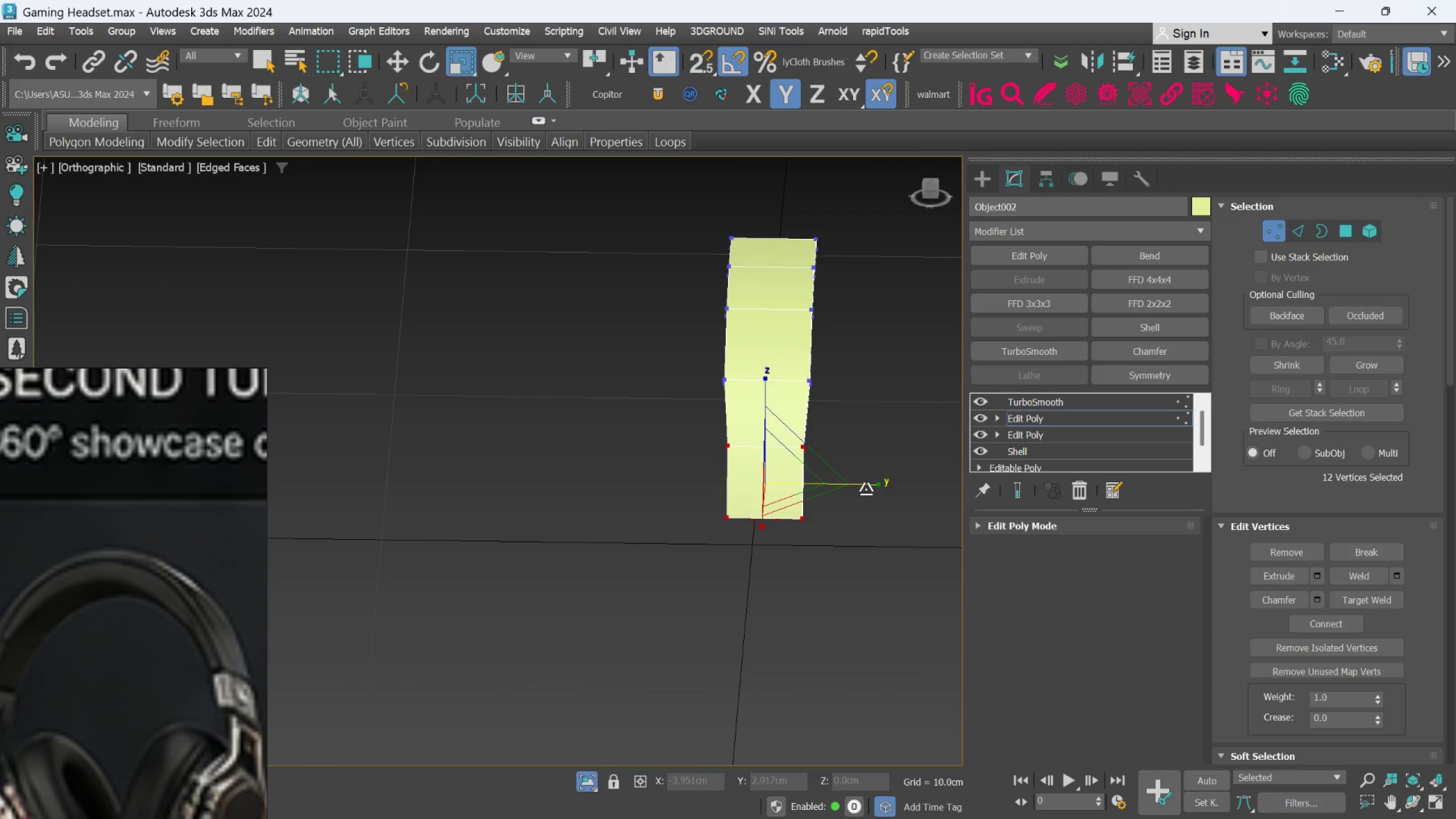 
key(Control+Z)
 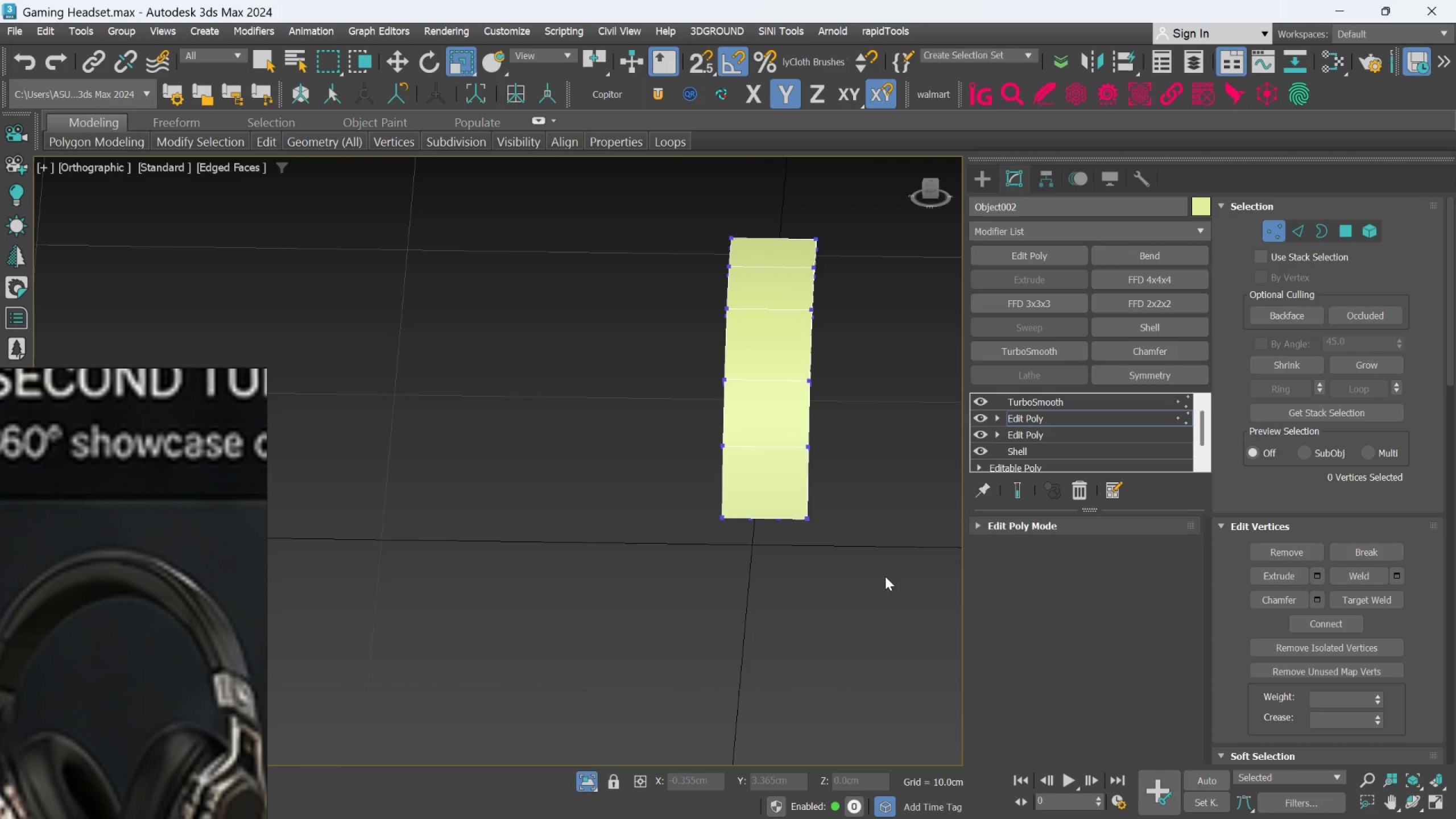 
left_click_drag(start_coordinate=[888, 596], to_coordinate=[665, 496])
 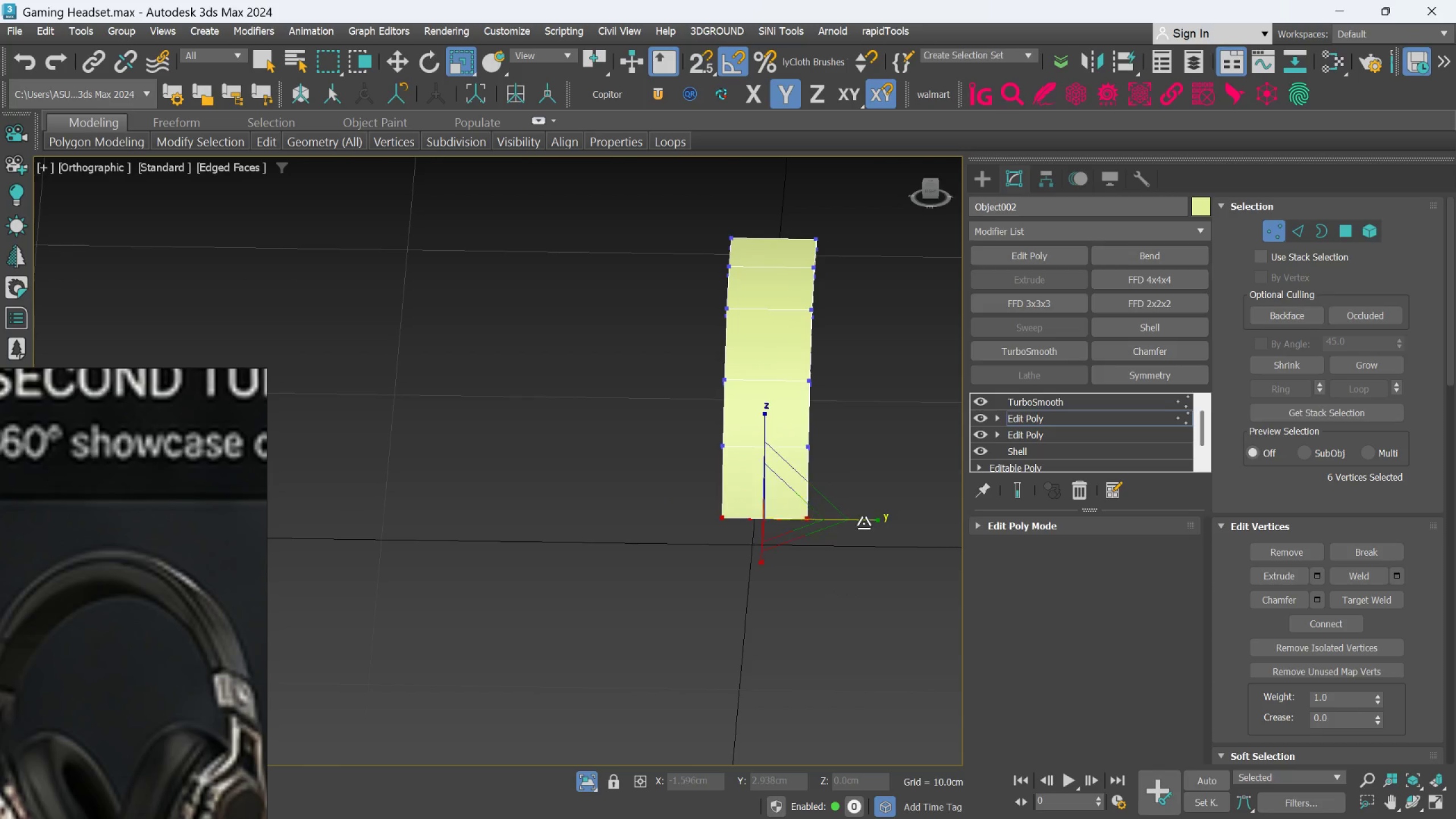 
left_click_drag(start_coordinate=[863, 523], to_coordinate=[854, 534])
 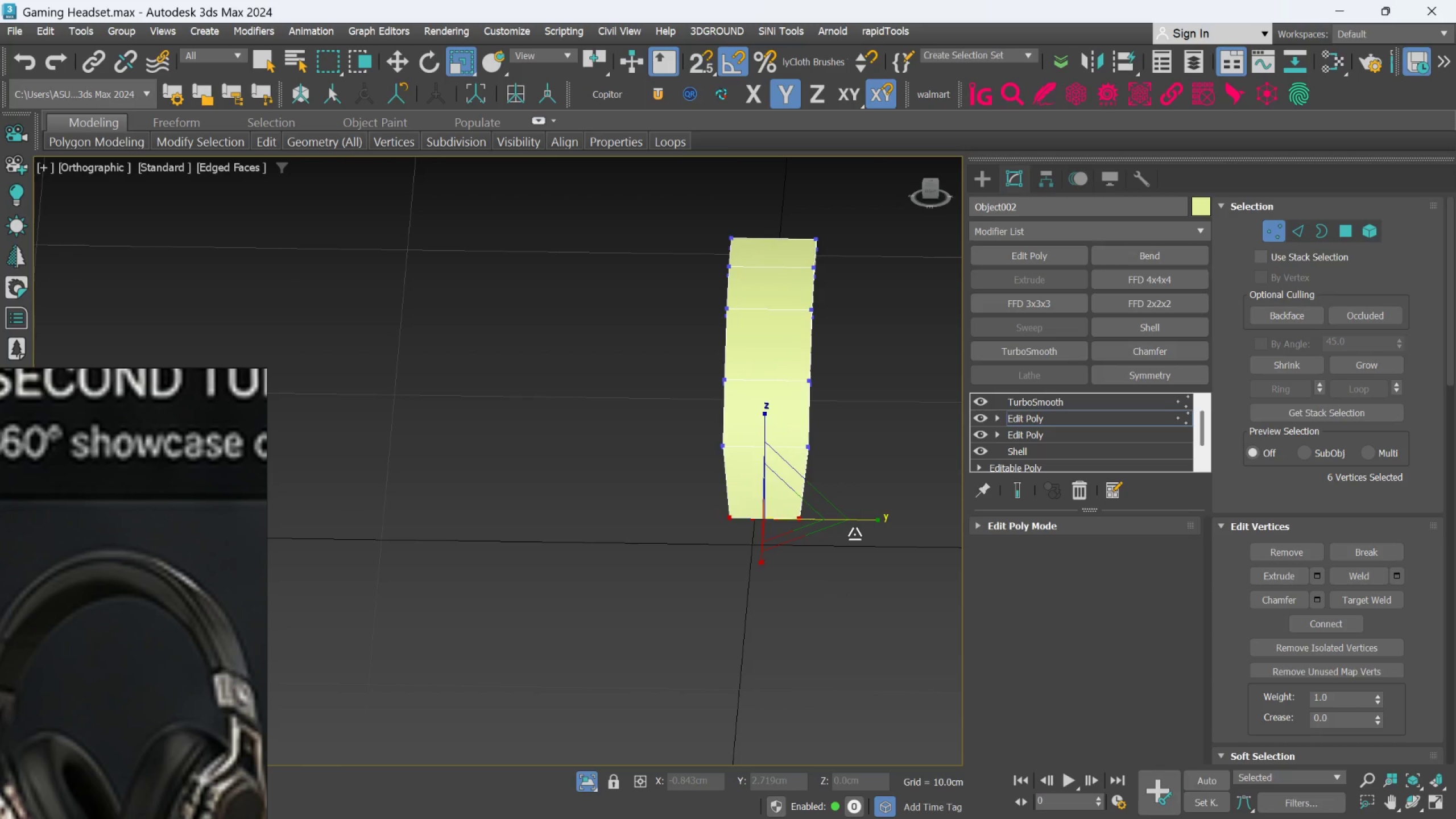 
key(Control+Z)
 